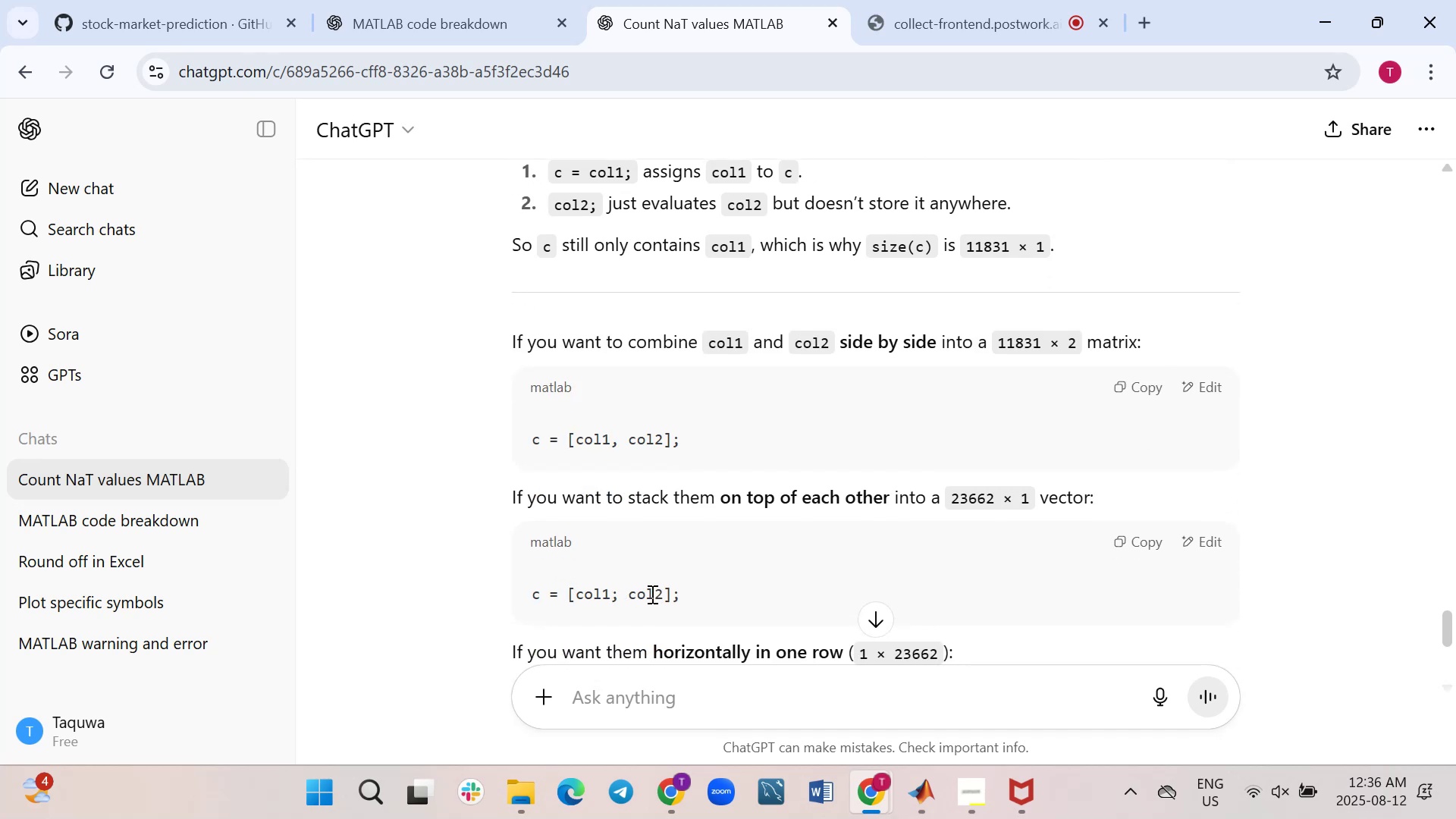 
wait(5.84)
 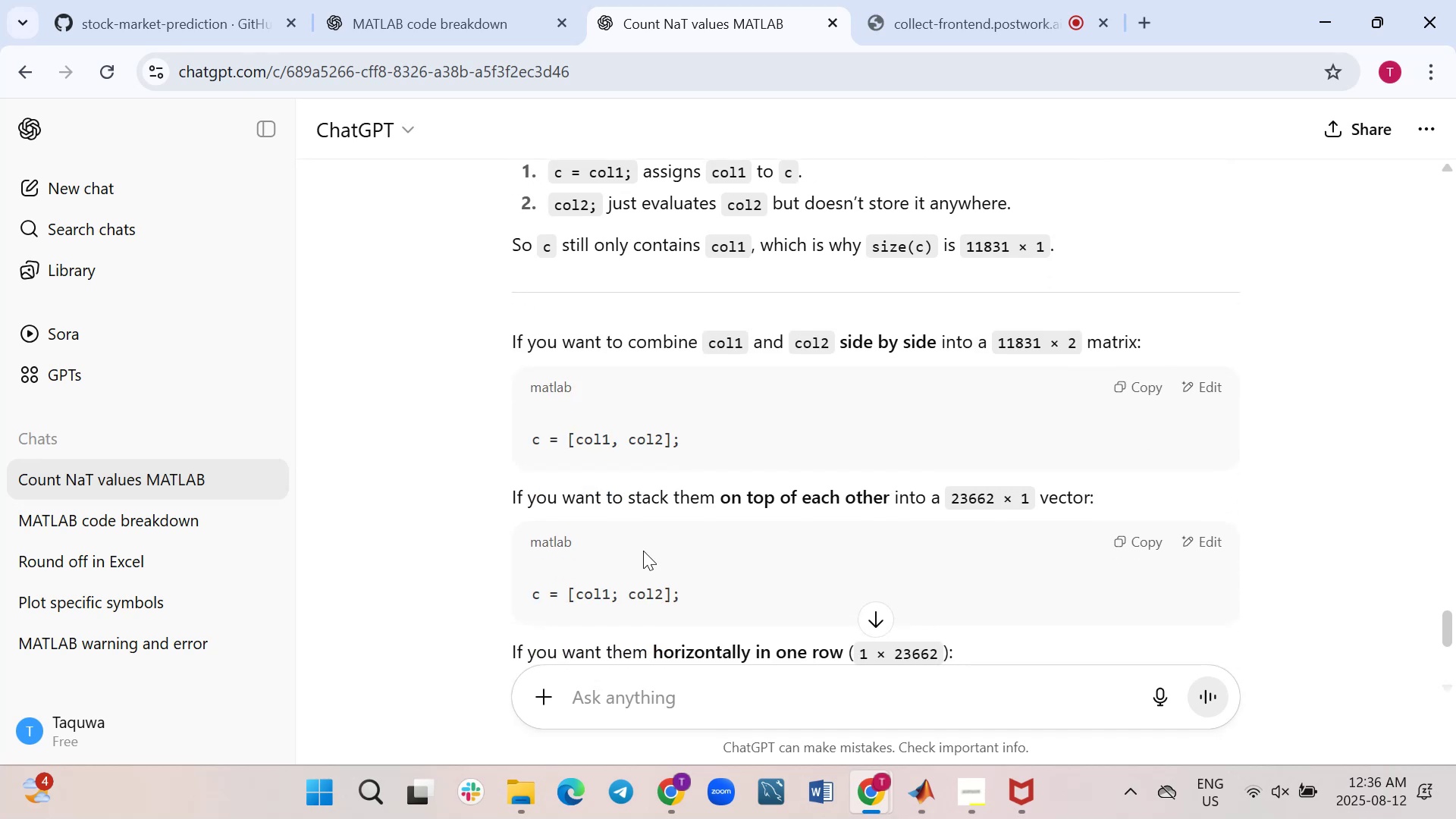 
left_click([918, 816])
 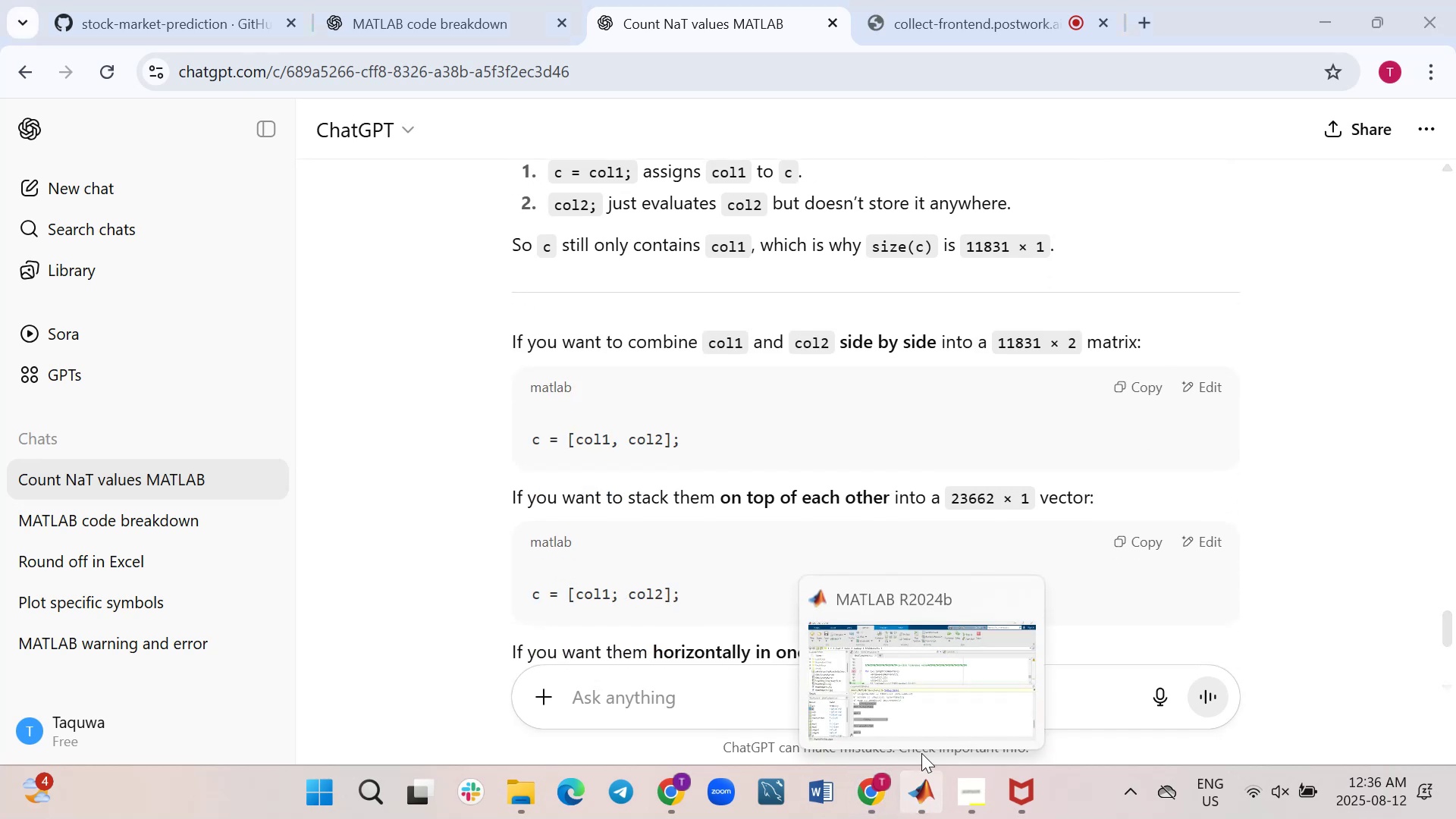 
left_click([930, 732])
 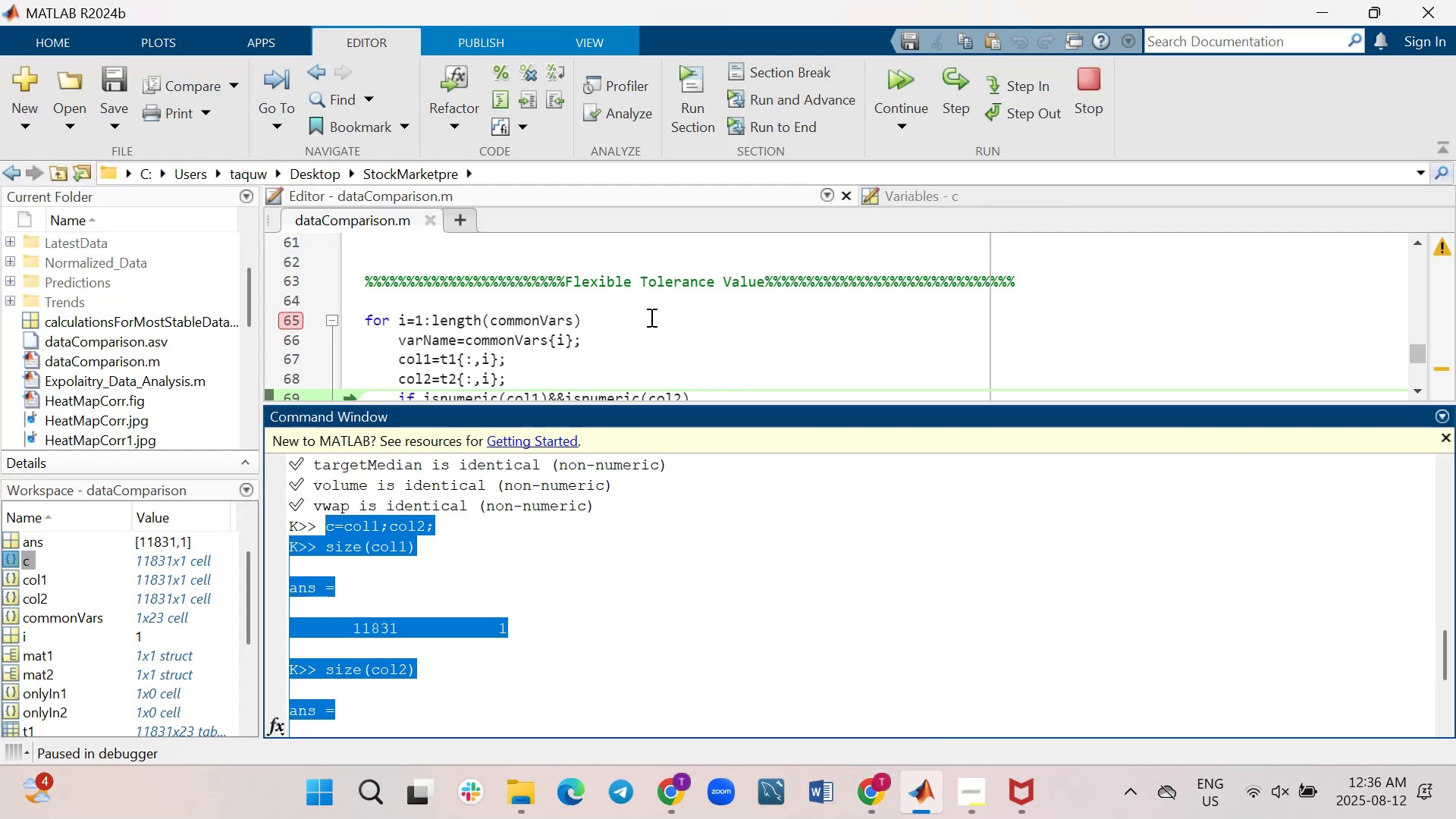 
scroll: coordinate [650, 317], scroll_direction: down, amount: 1.0
 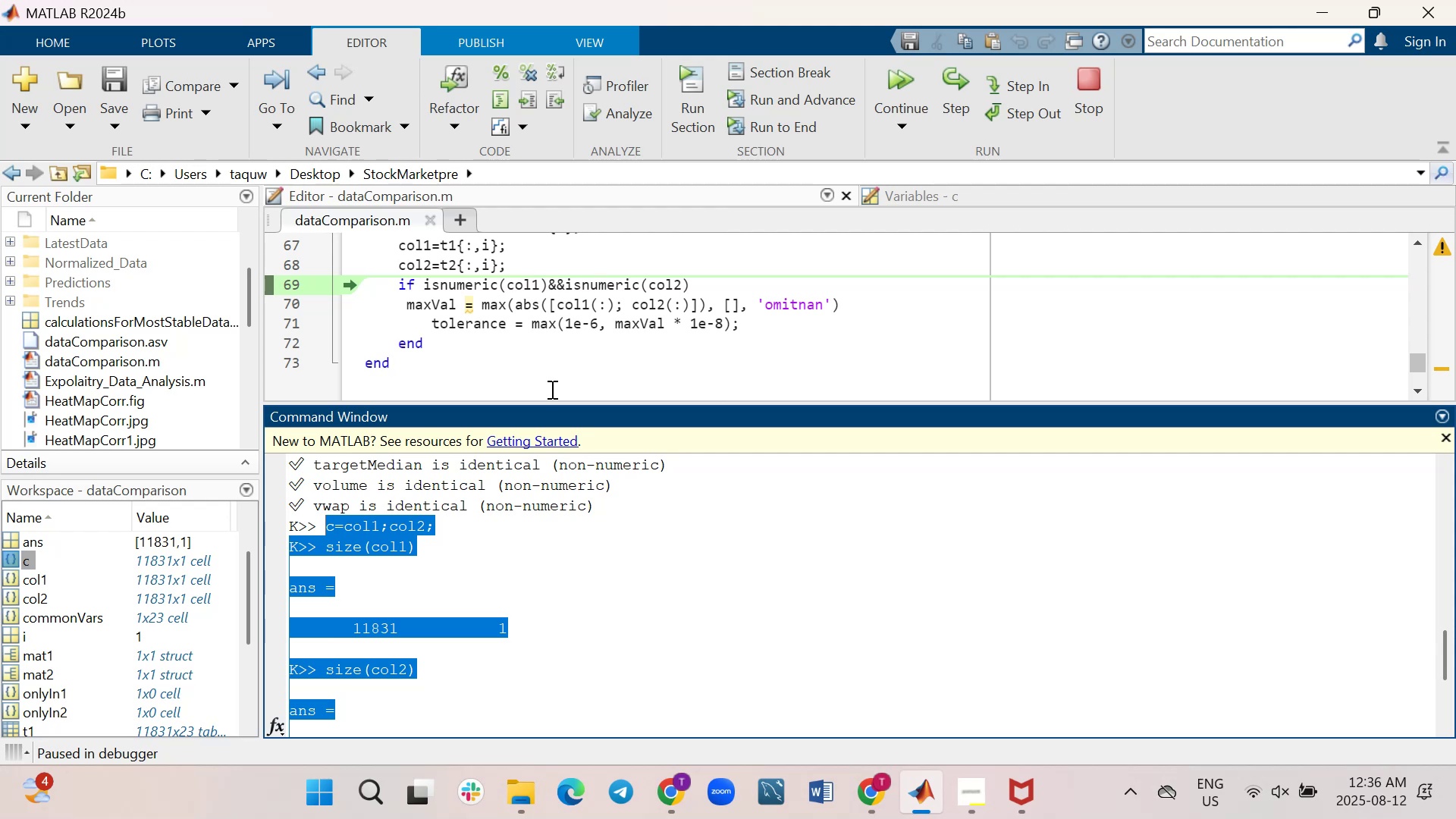 
left_click([444, 705])
 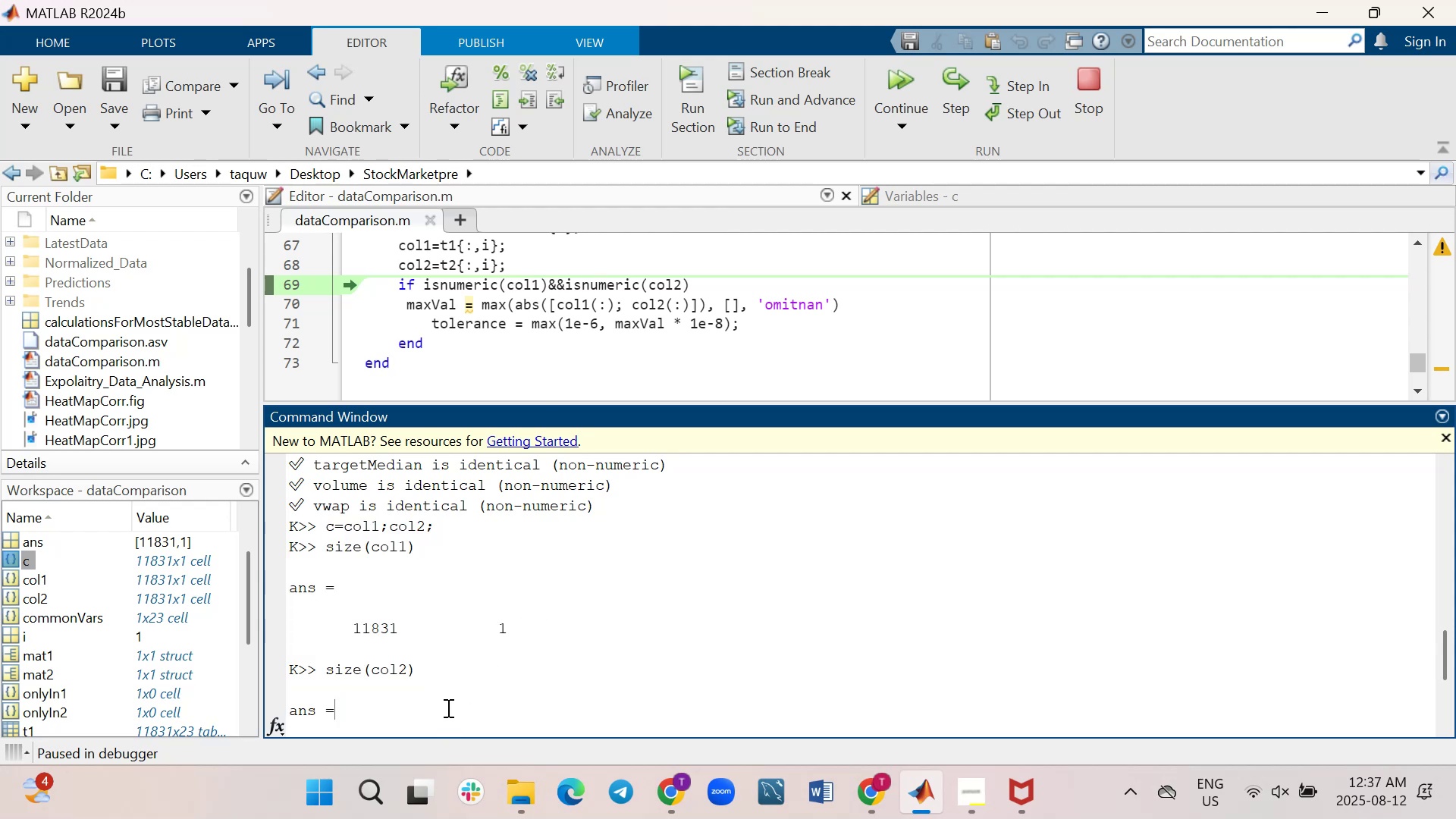 
scroll: coordinate [531, 680], scroll_direction: down, amount: 8.0
 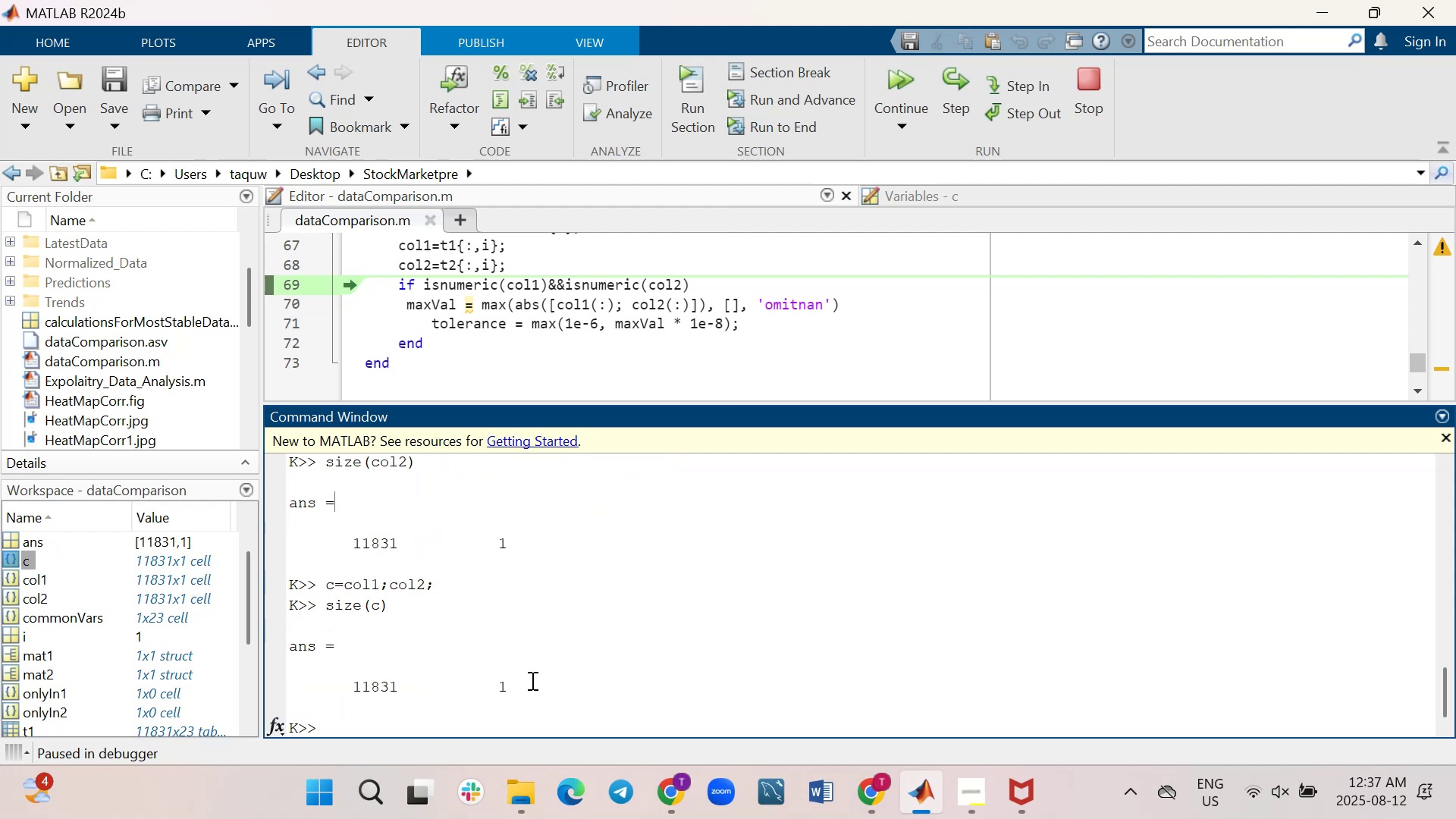 
key(C)
 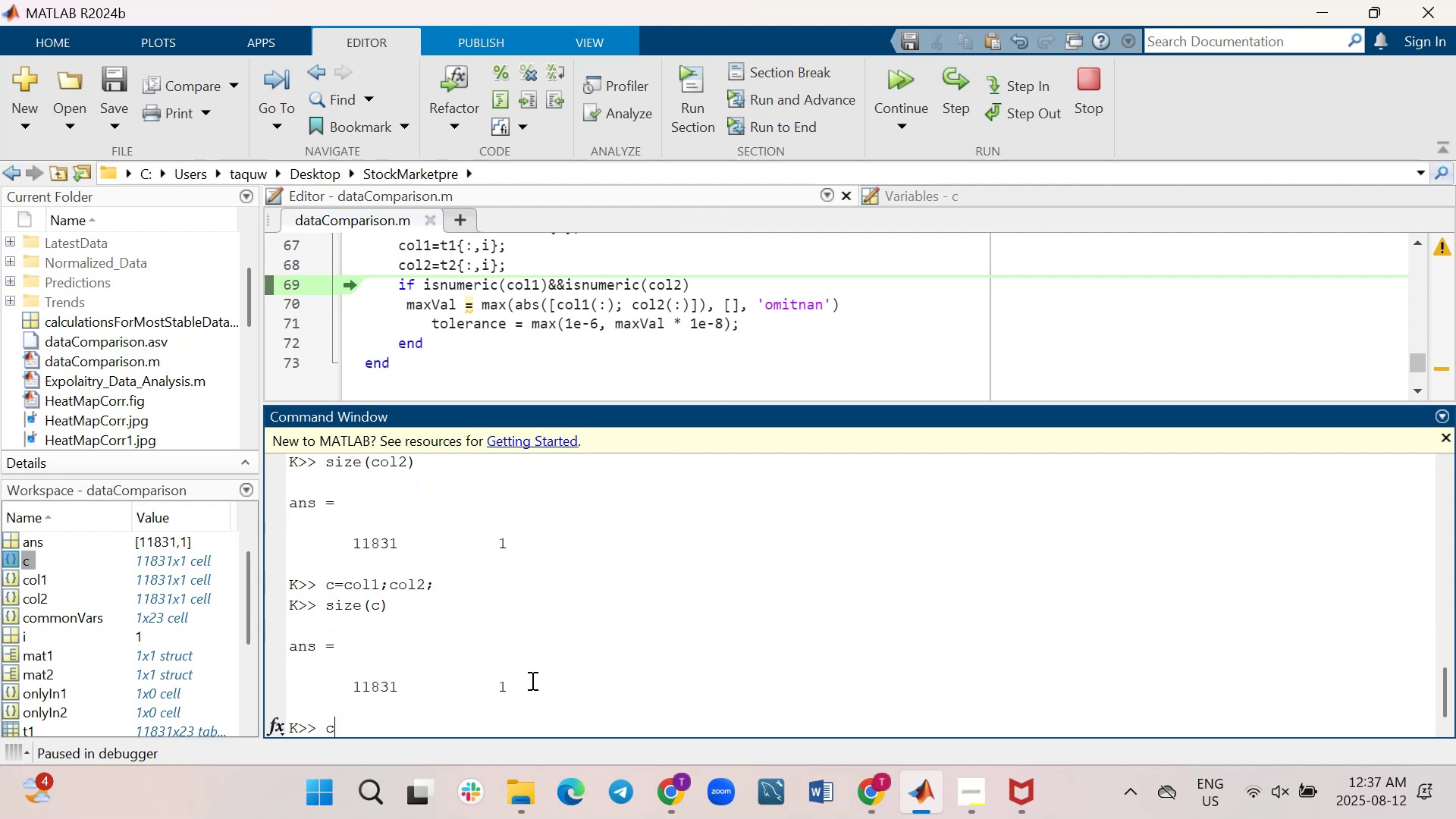 
key(Equal)
 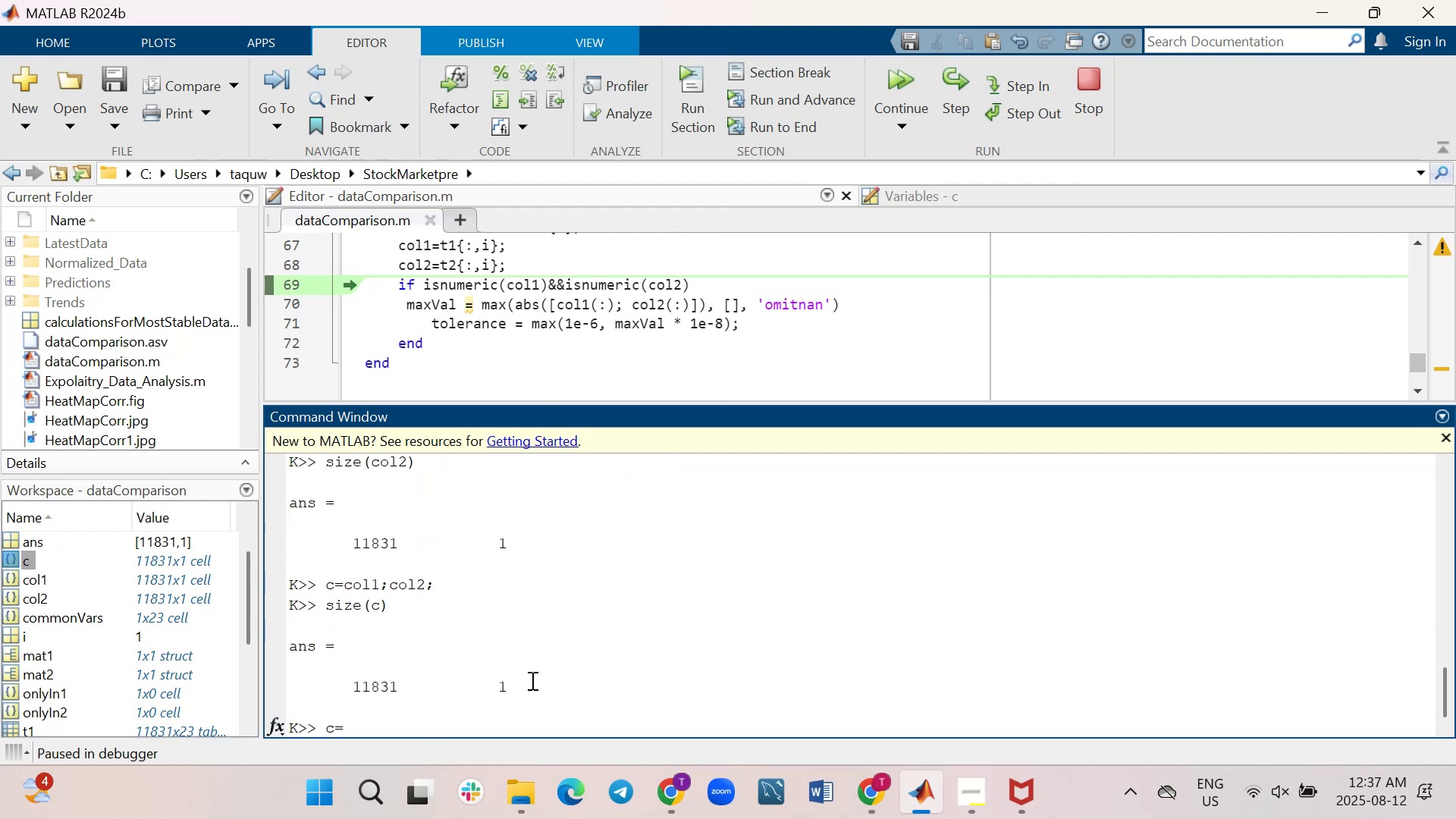 
key(BracketLeft)
 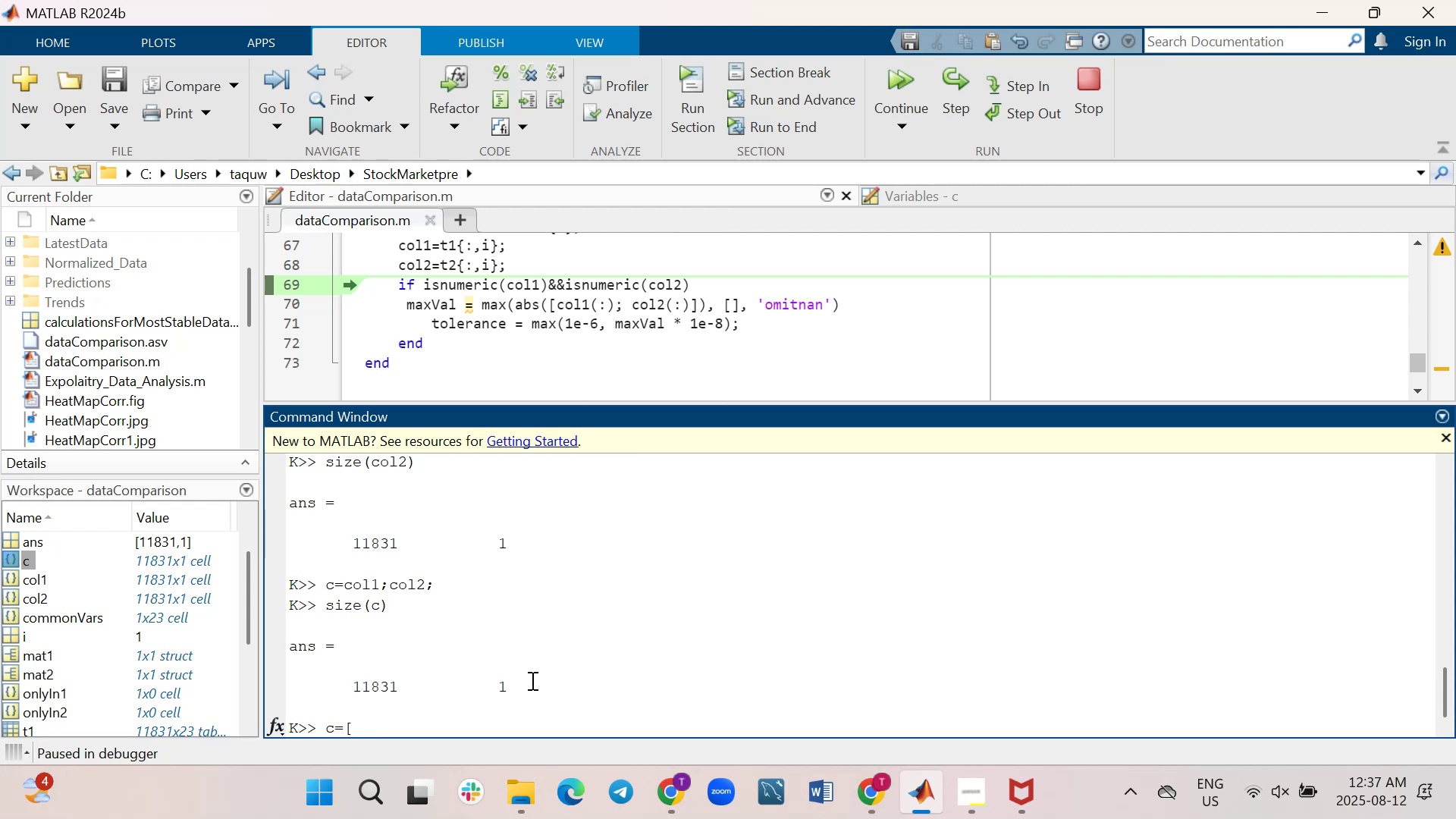 
wait(5.42)
 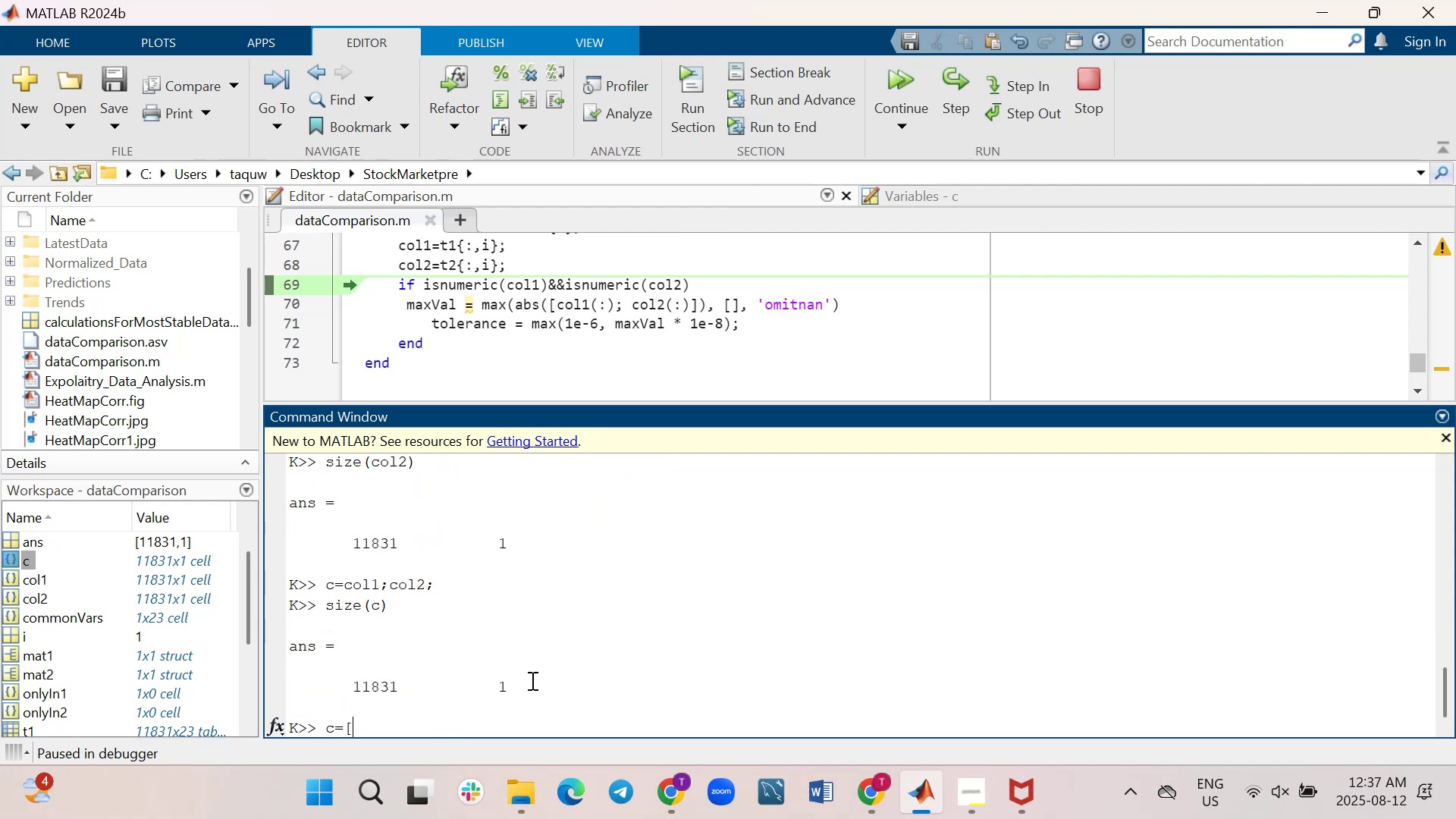 
type(col1;col2];)
 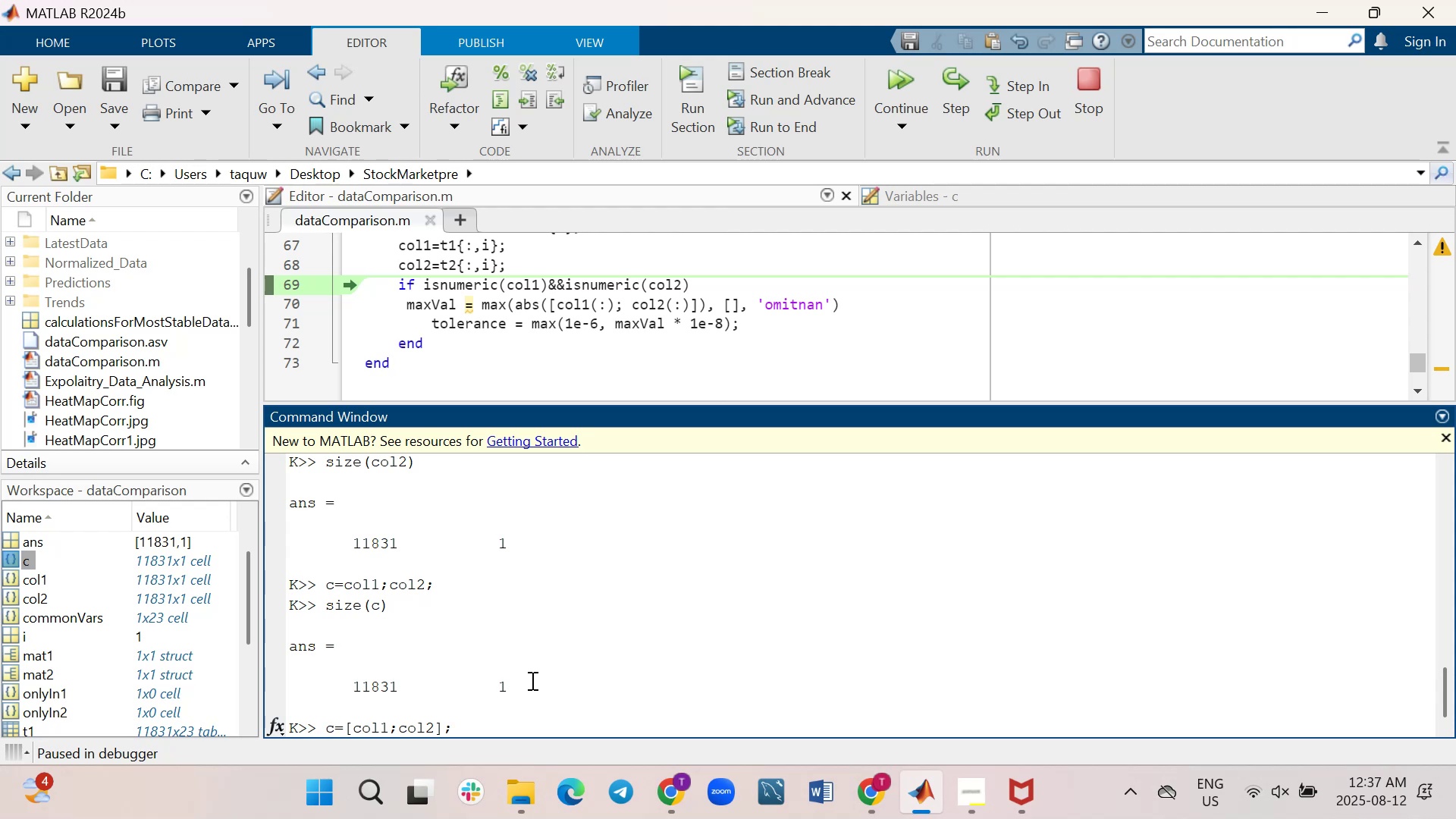 
key(Enter)
 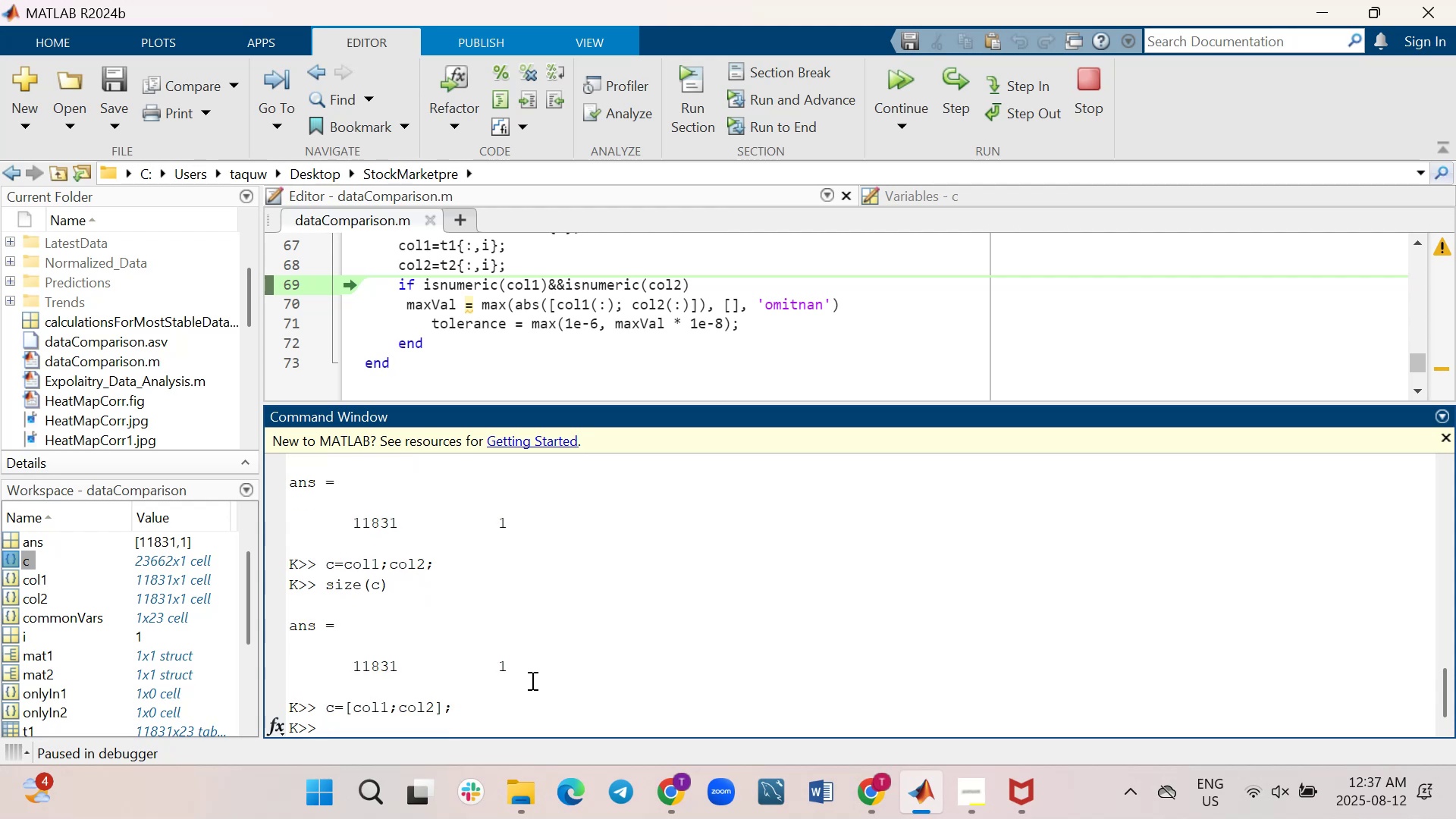 
wait(9.19)
 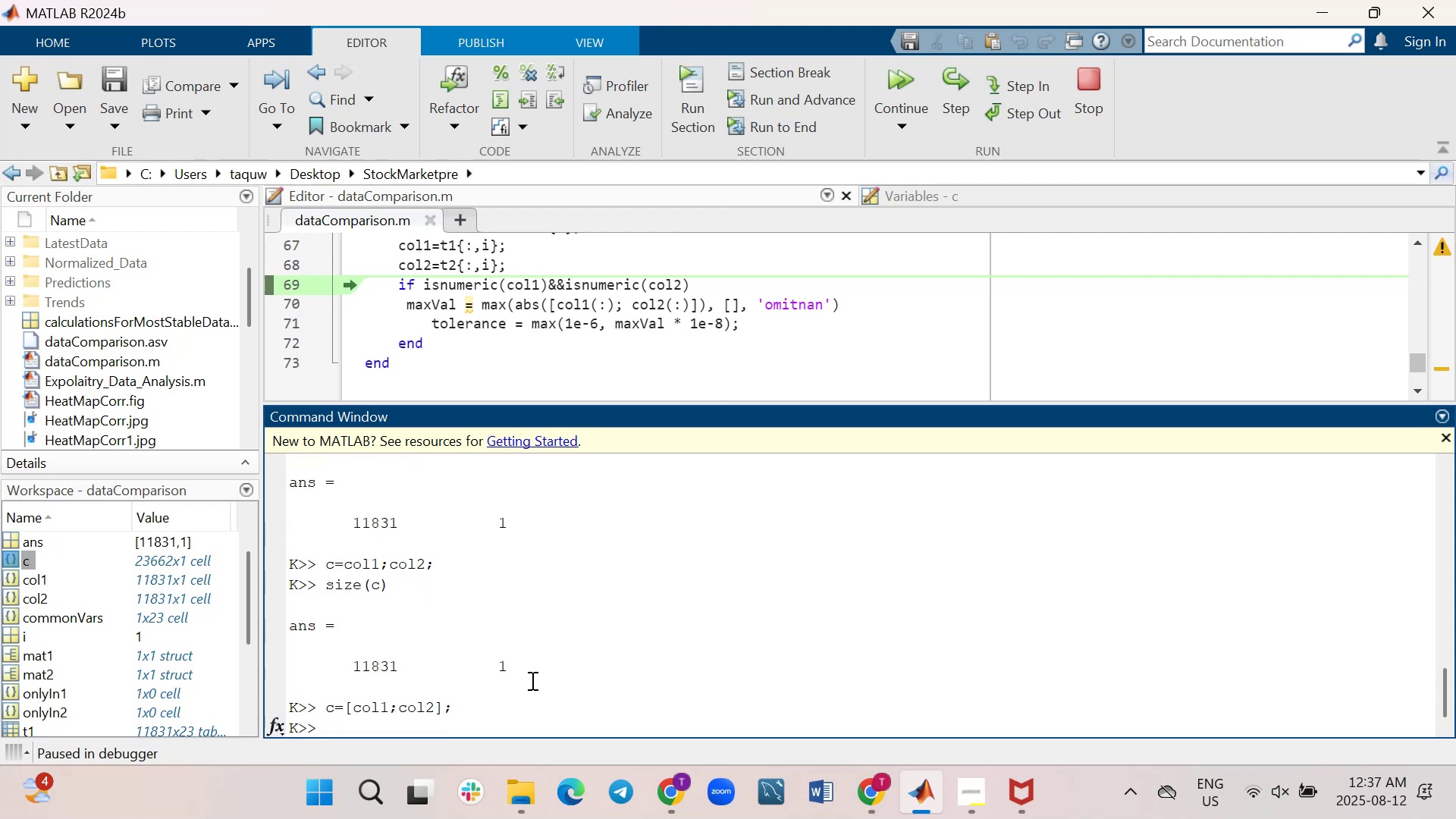 
double_click([4, 555])
 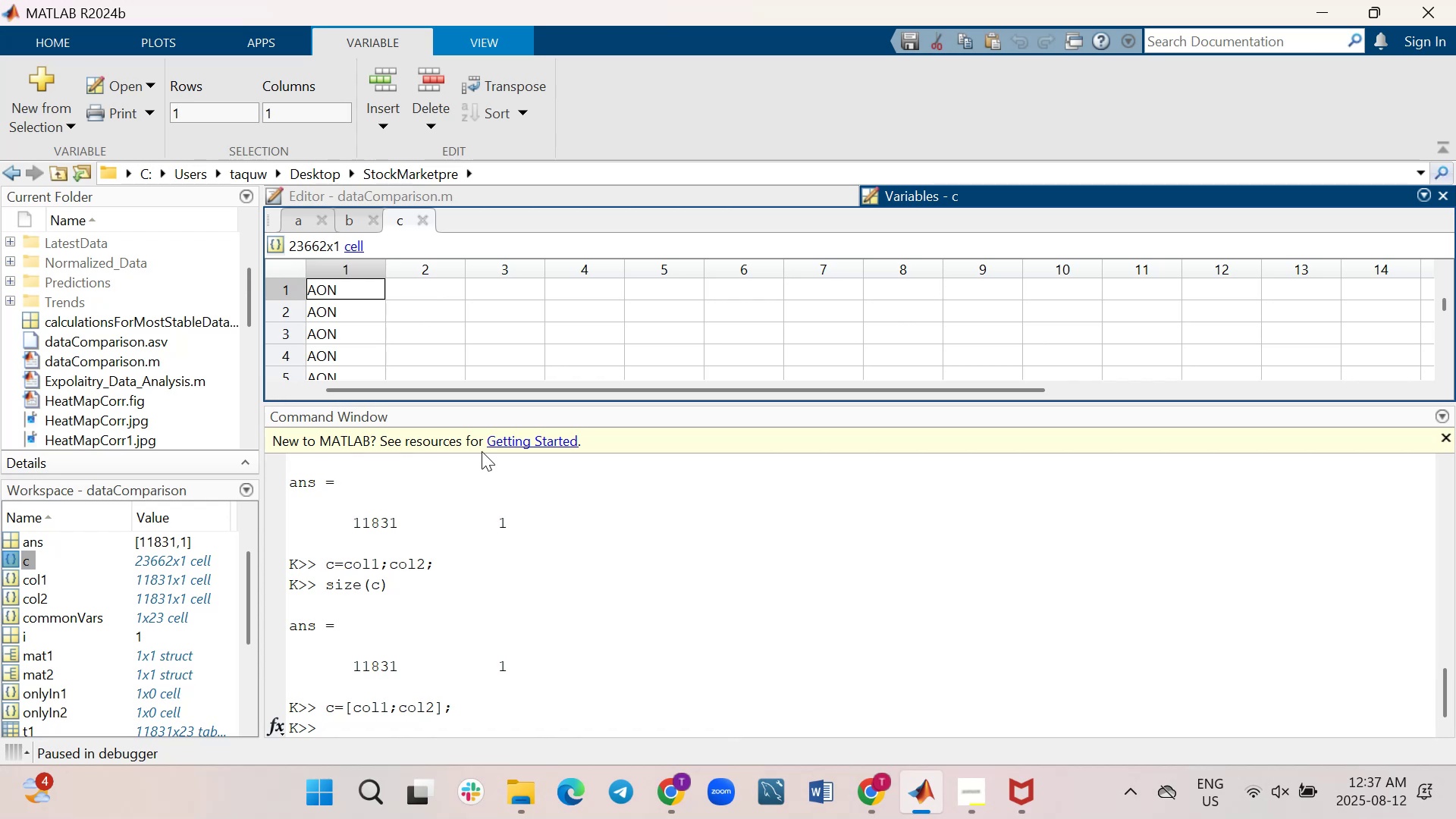 
wait(20.98)
 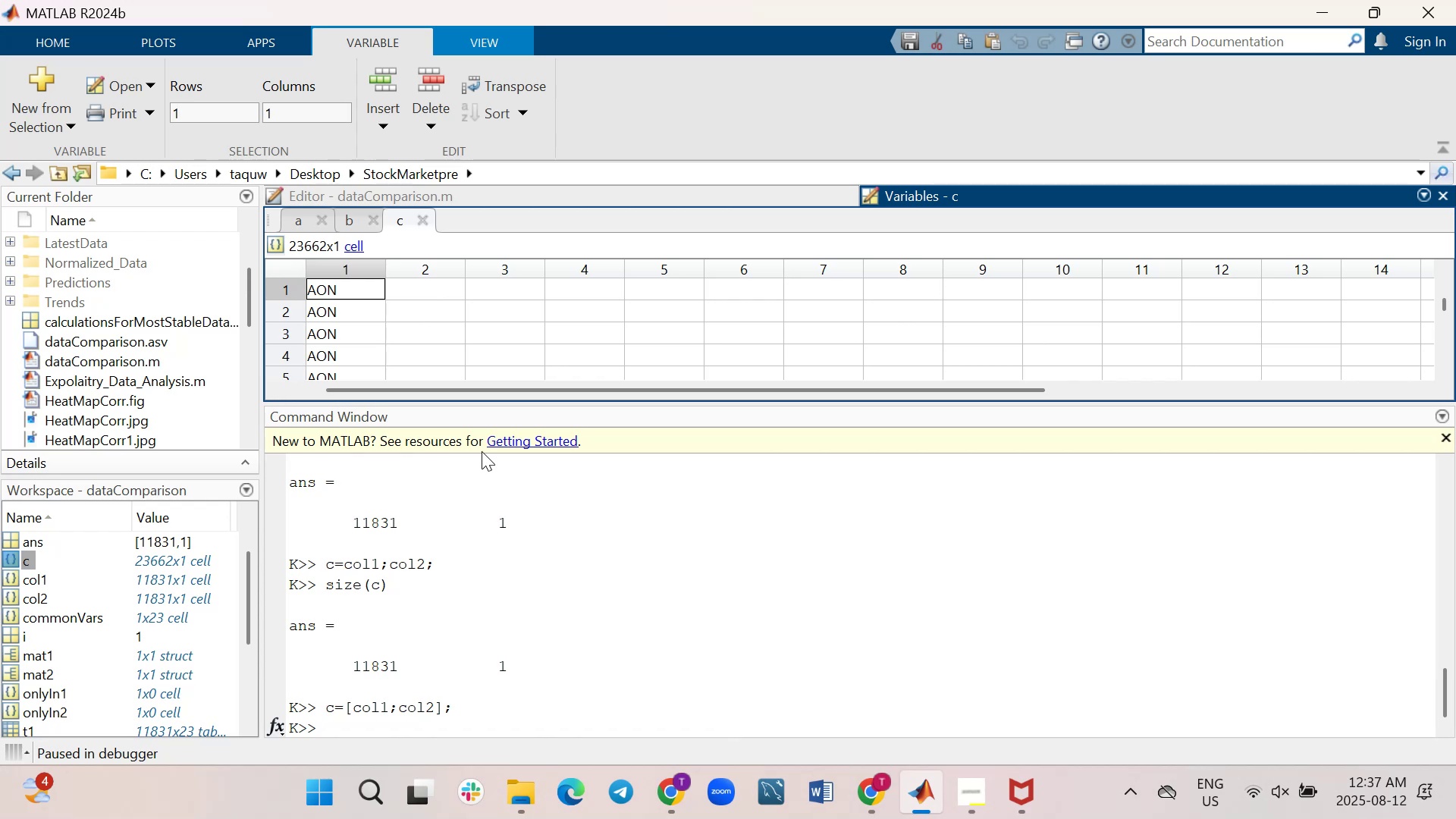 
left_click([452, 723])
 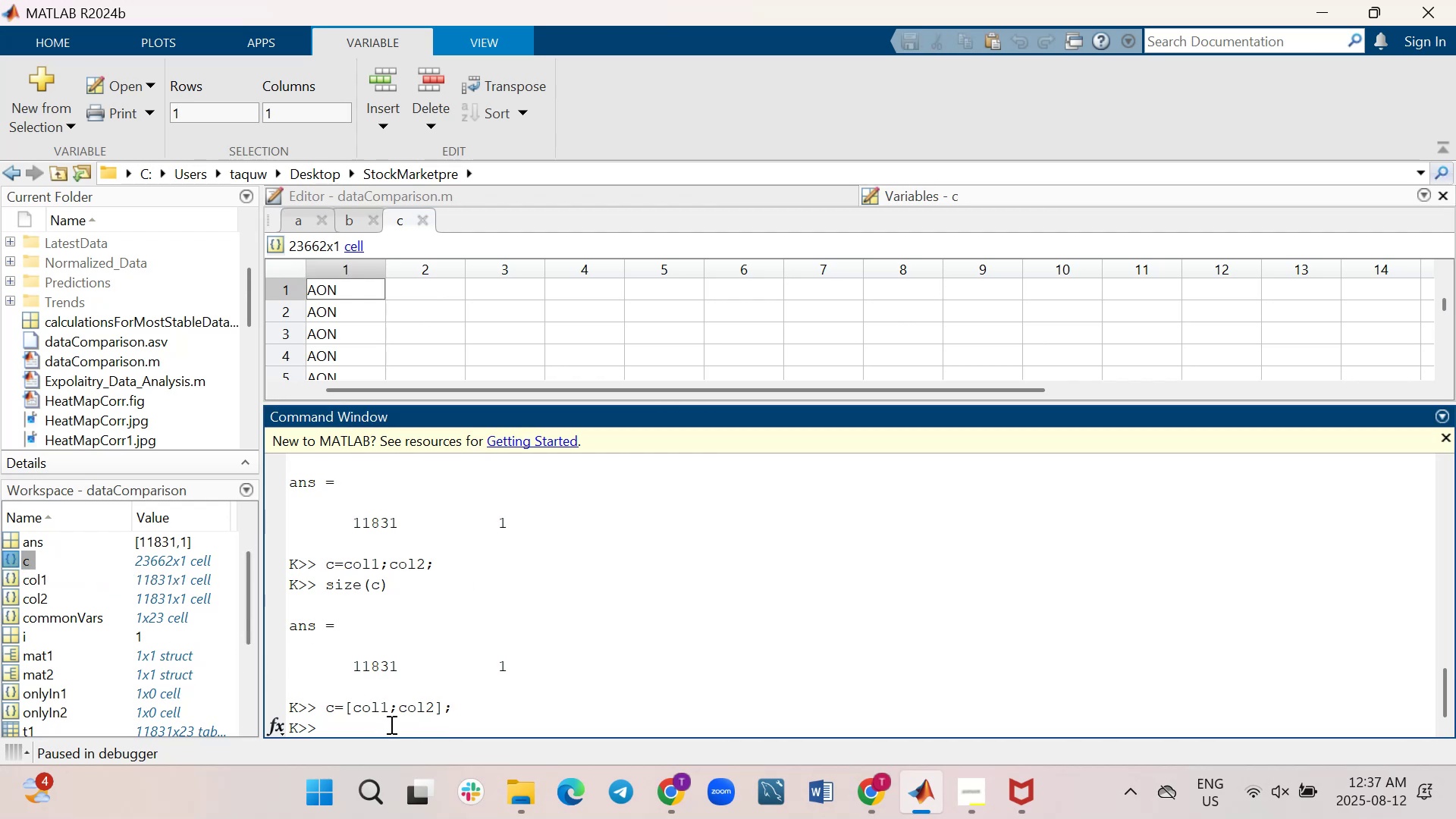 
wait(6.92)
 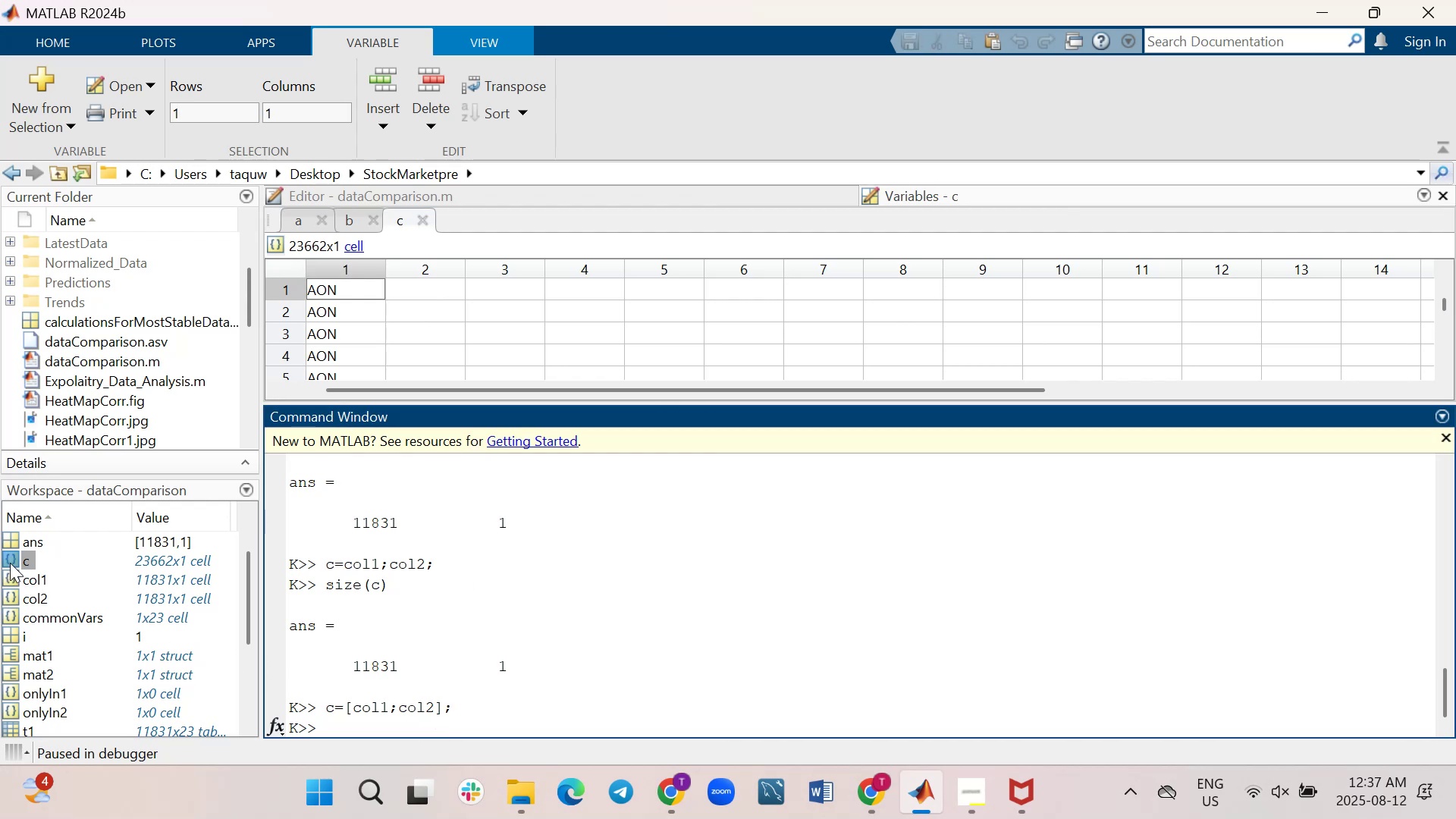 
key(D)
 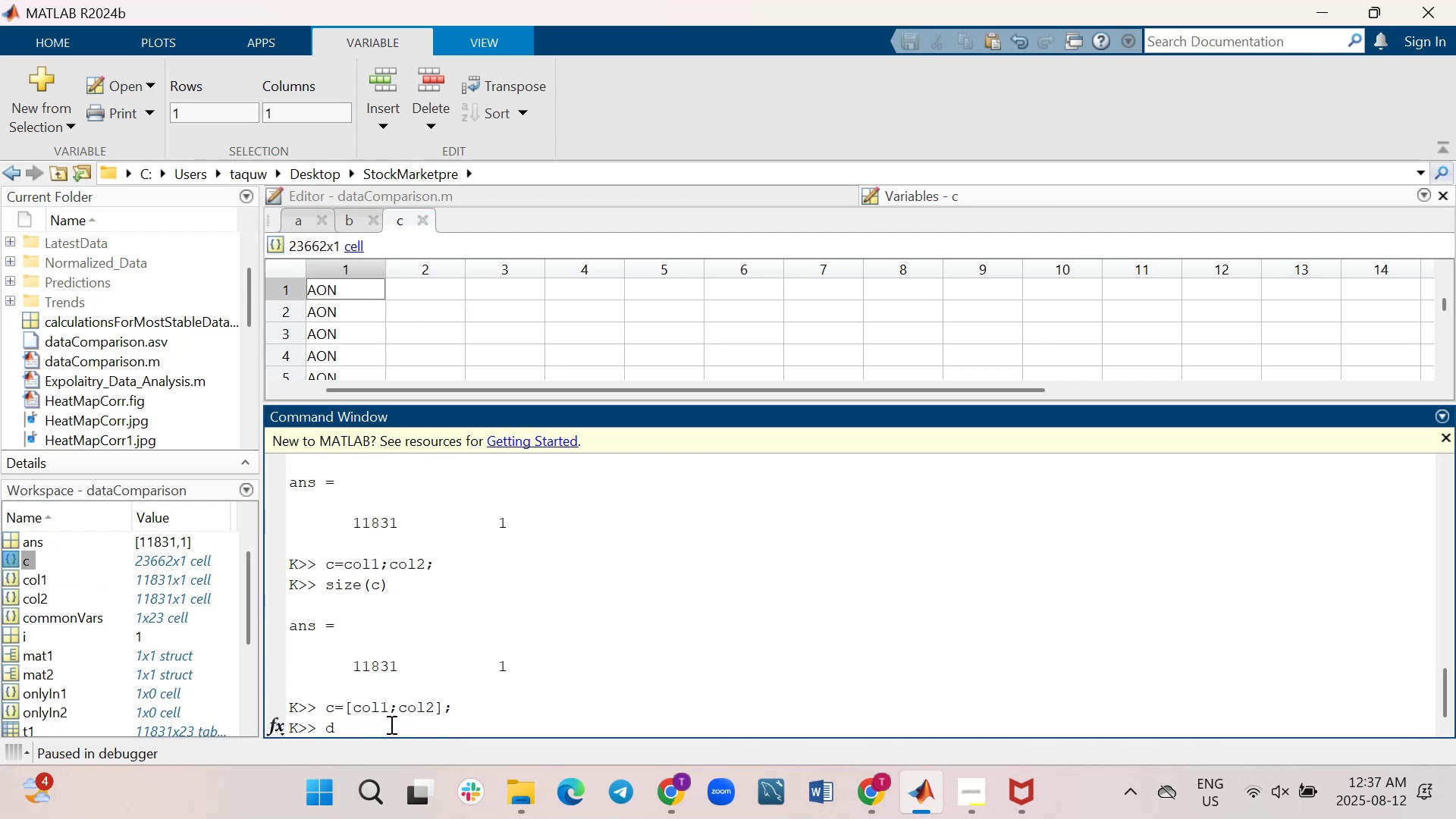 
key(Equal)
 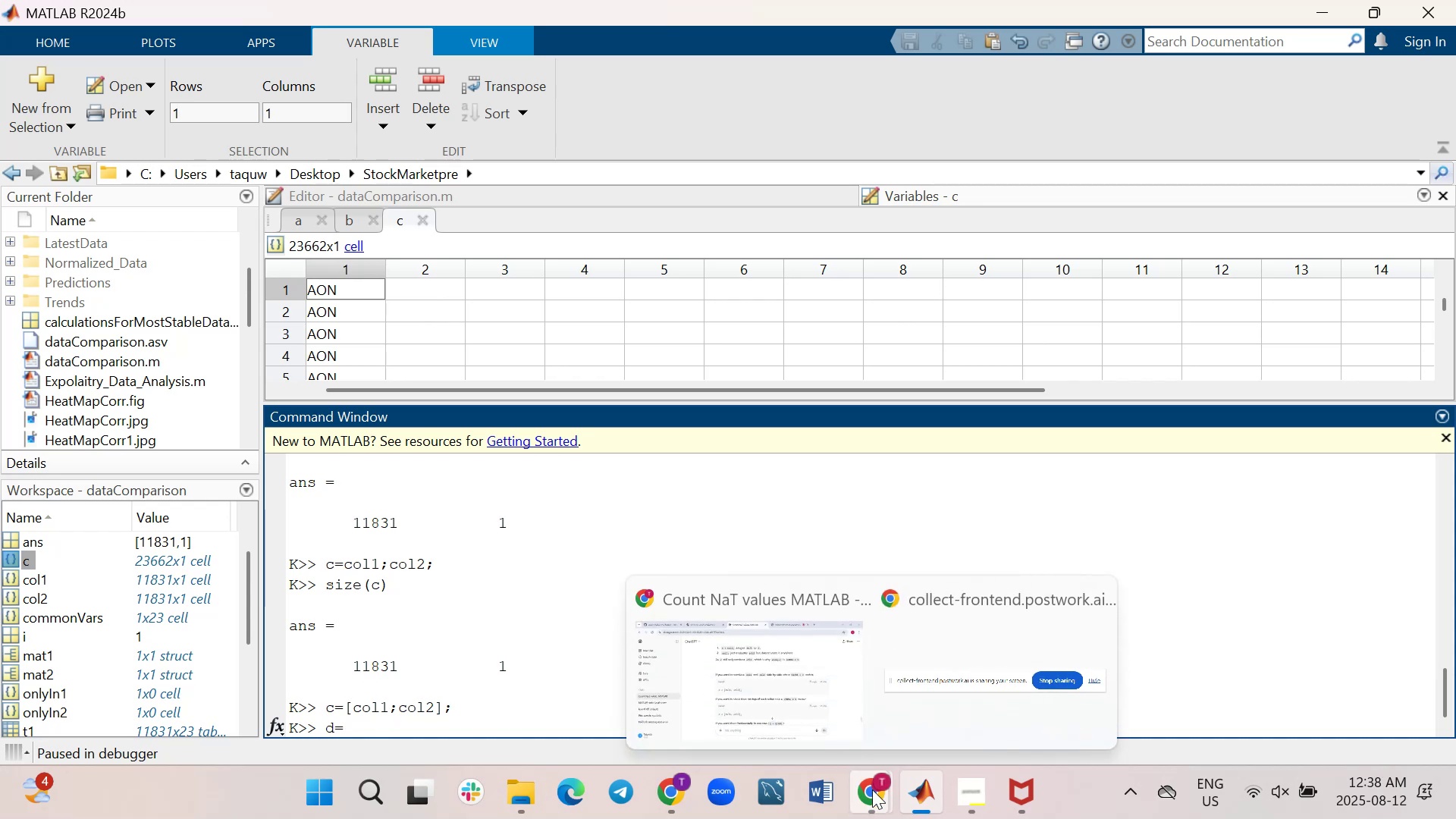 
wait(5.52)
 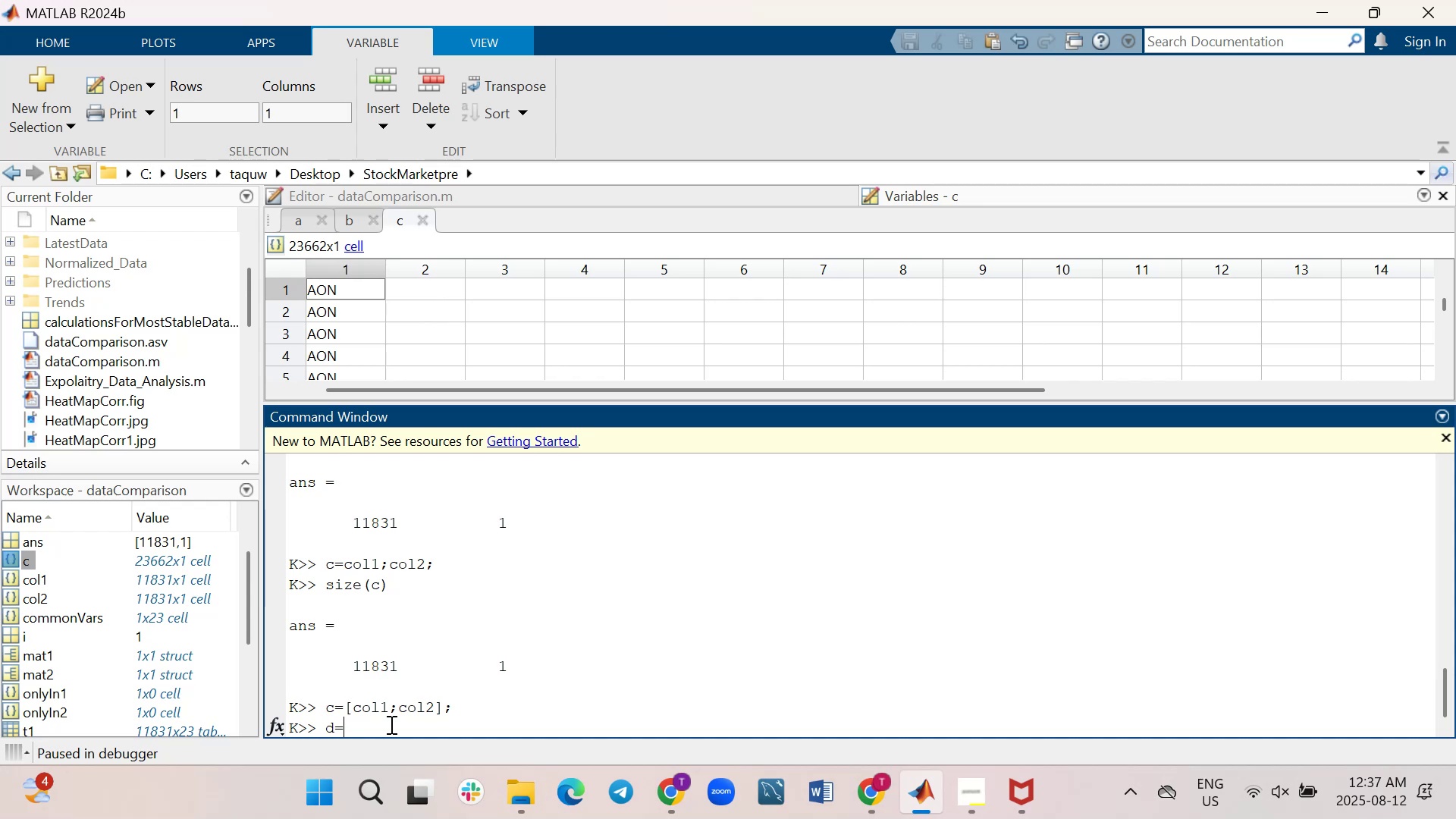 
left_click([784, 699])
 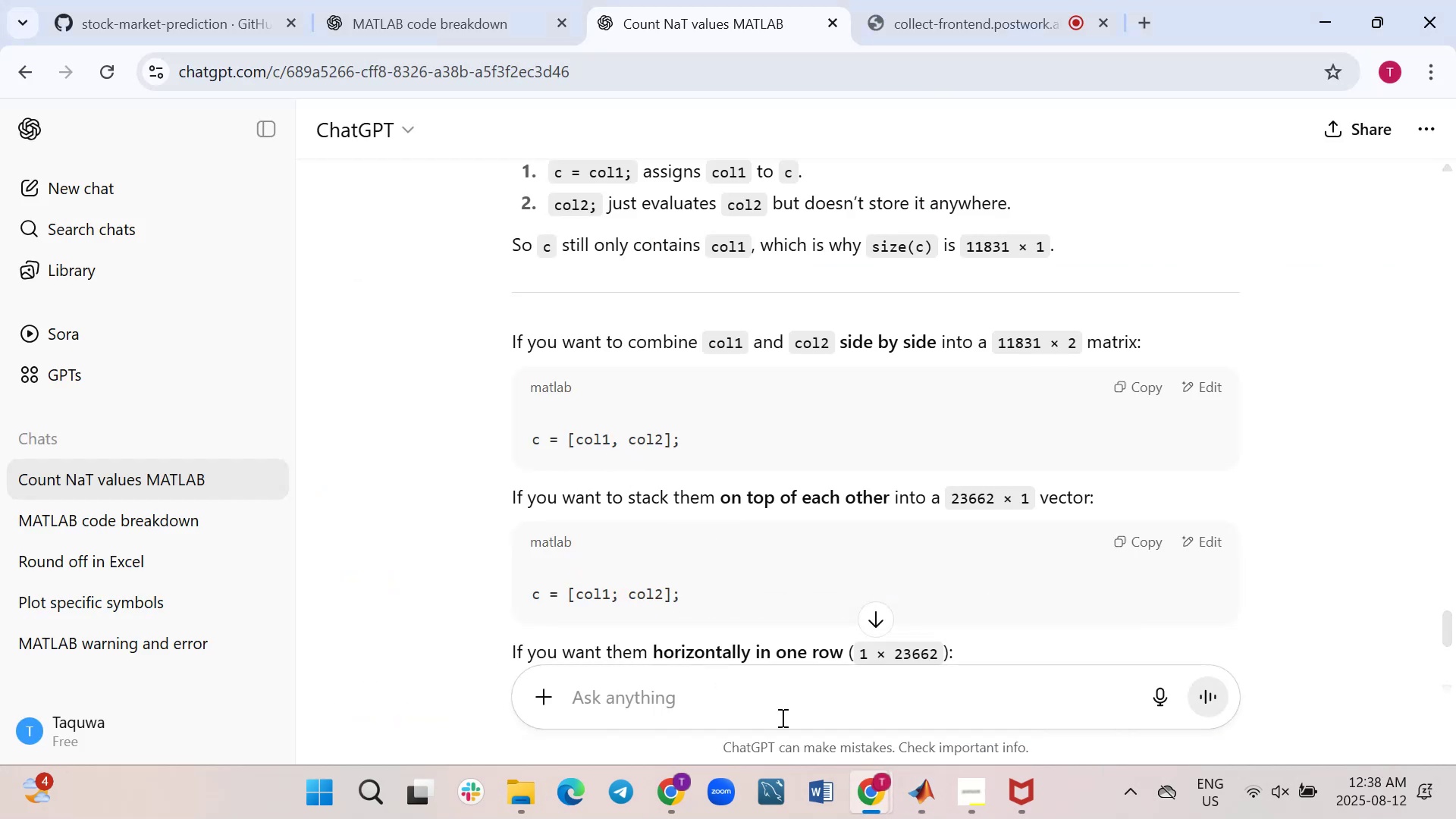 
left_click([921, 796])
 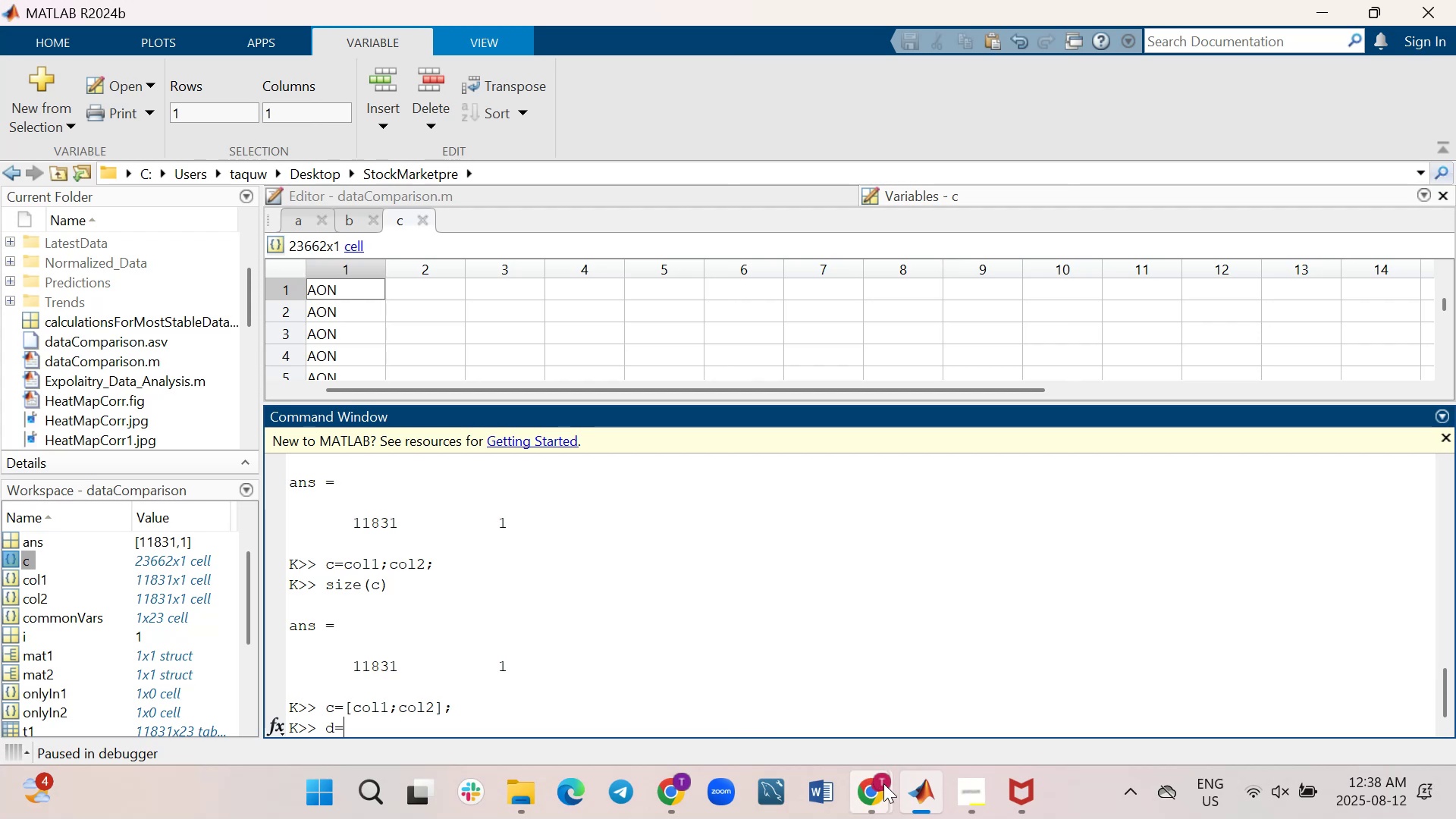 
left_click([921, 795])
 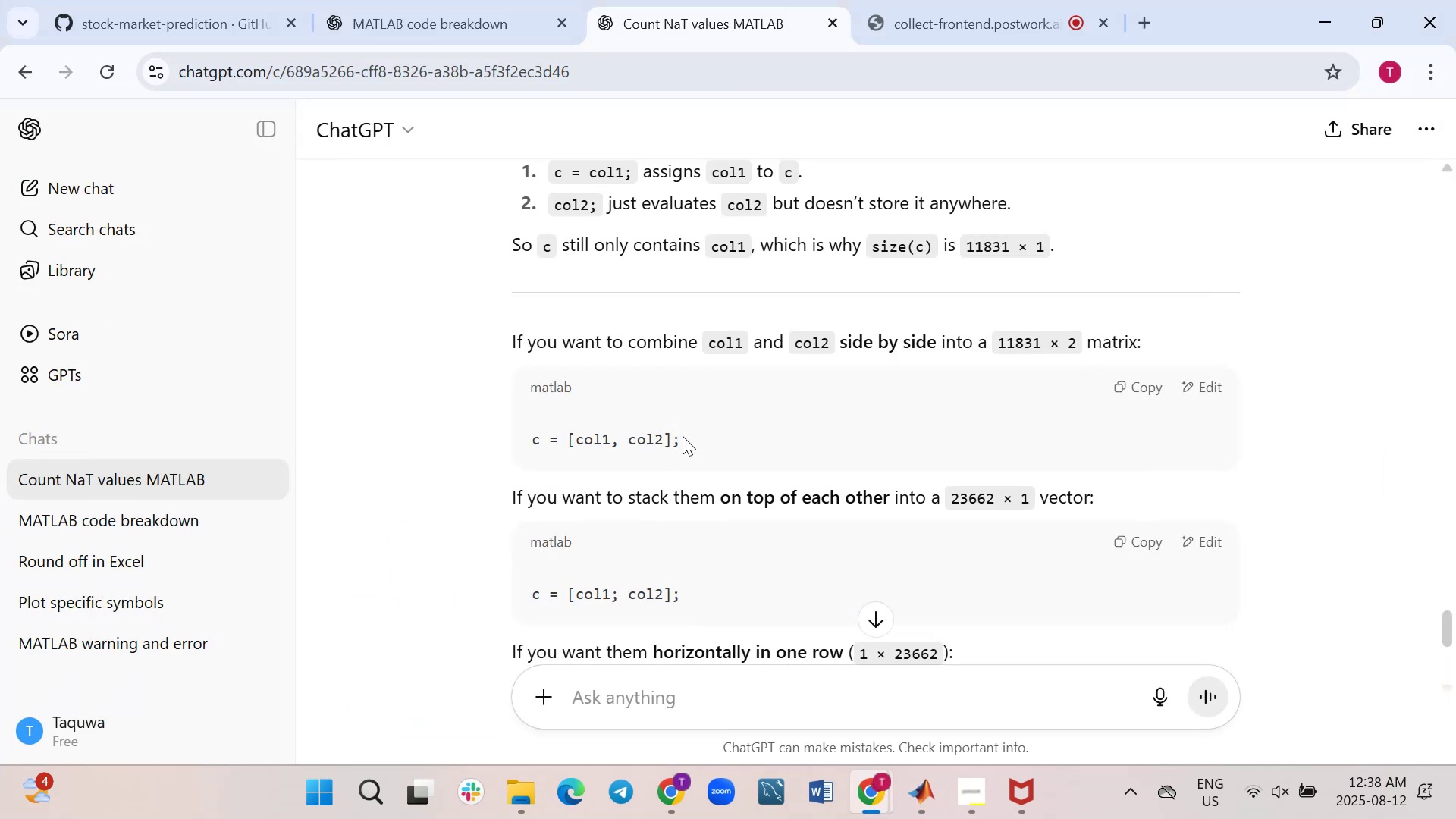 
left_click_drag(start_coordinate=[688, 435], to_coordinate=[523, 452])
 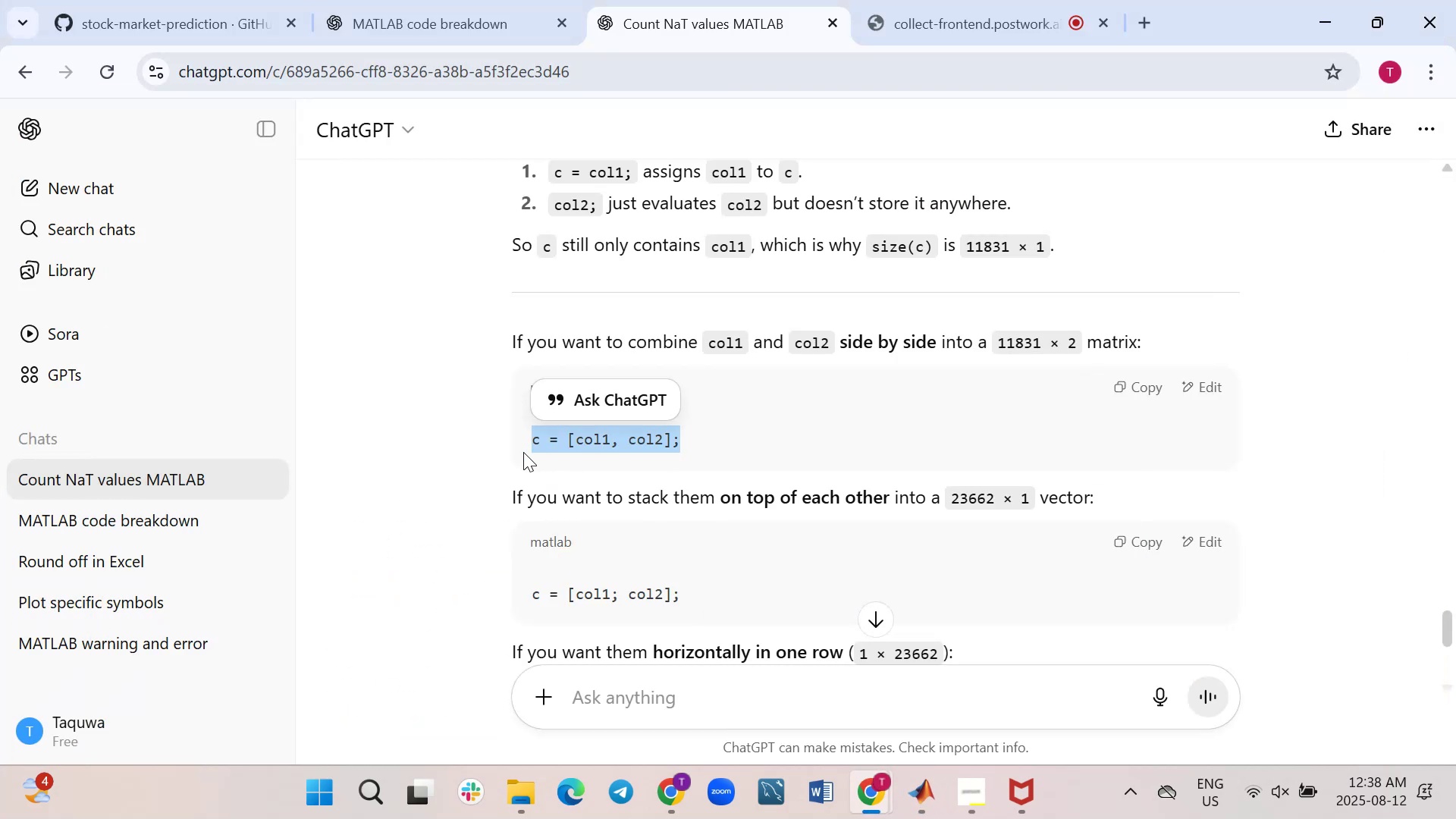 
key(Control+C)
 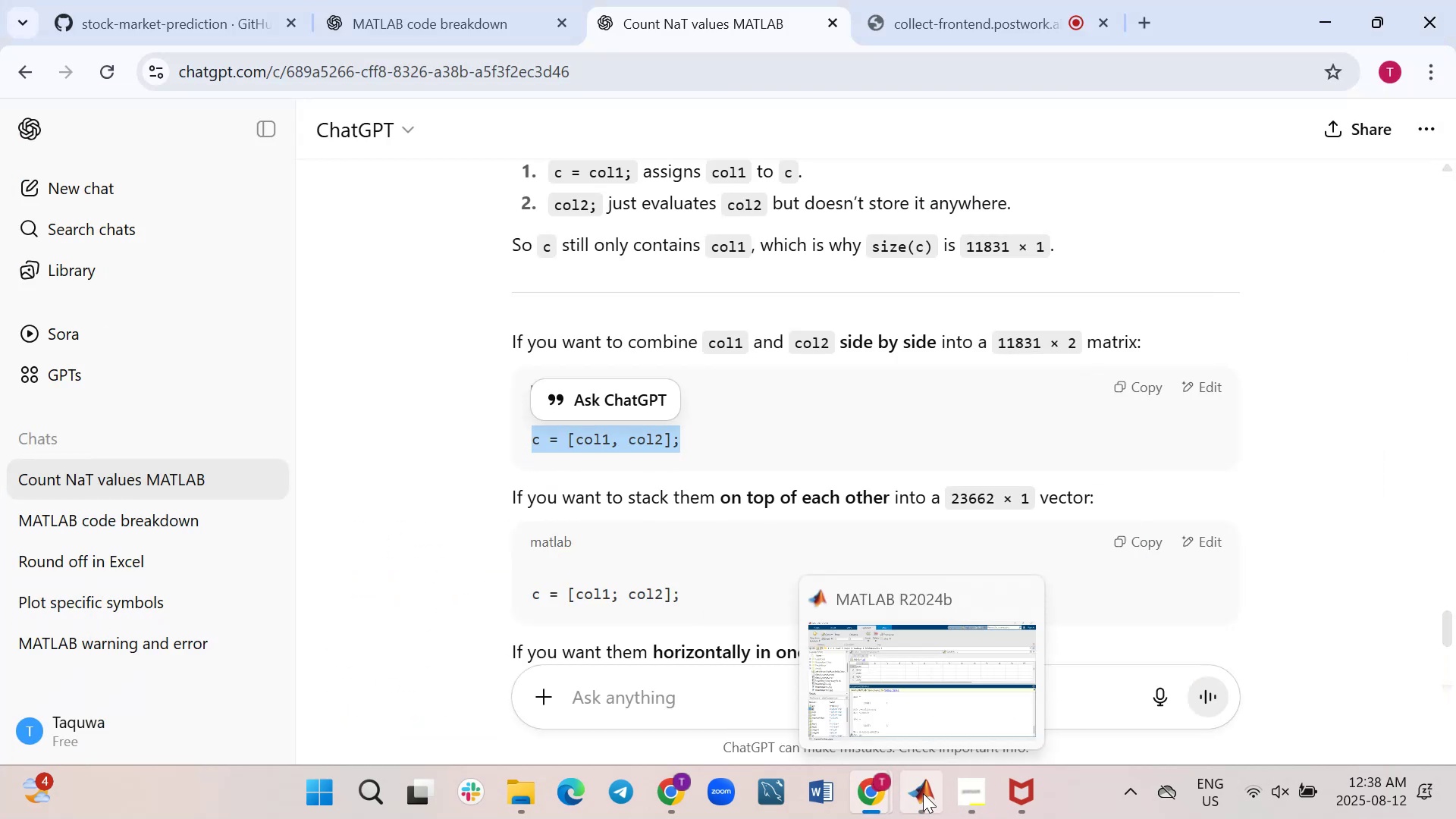 
left_click([923, 793])
 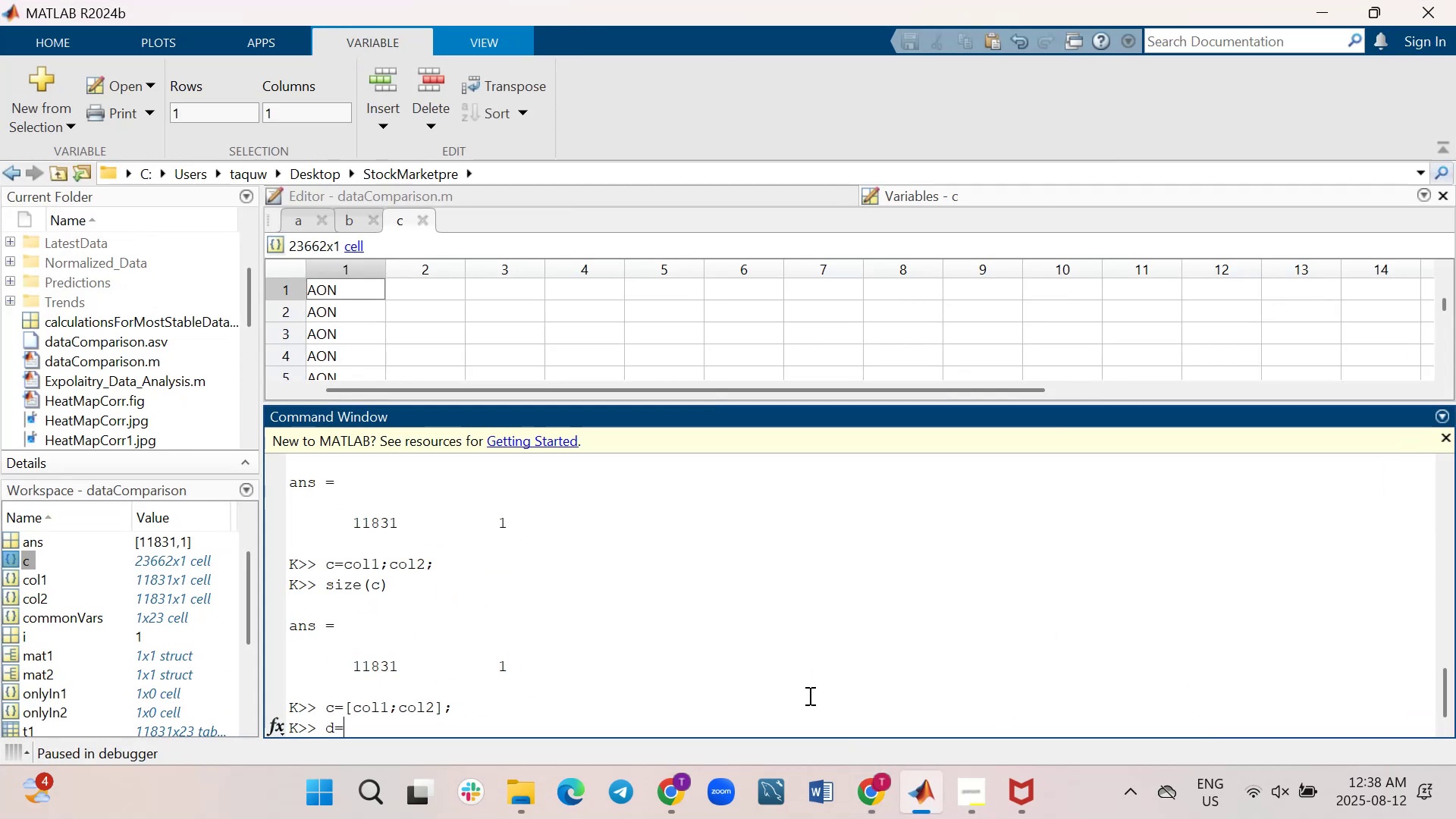 
key(Control+V)
 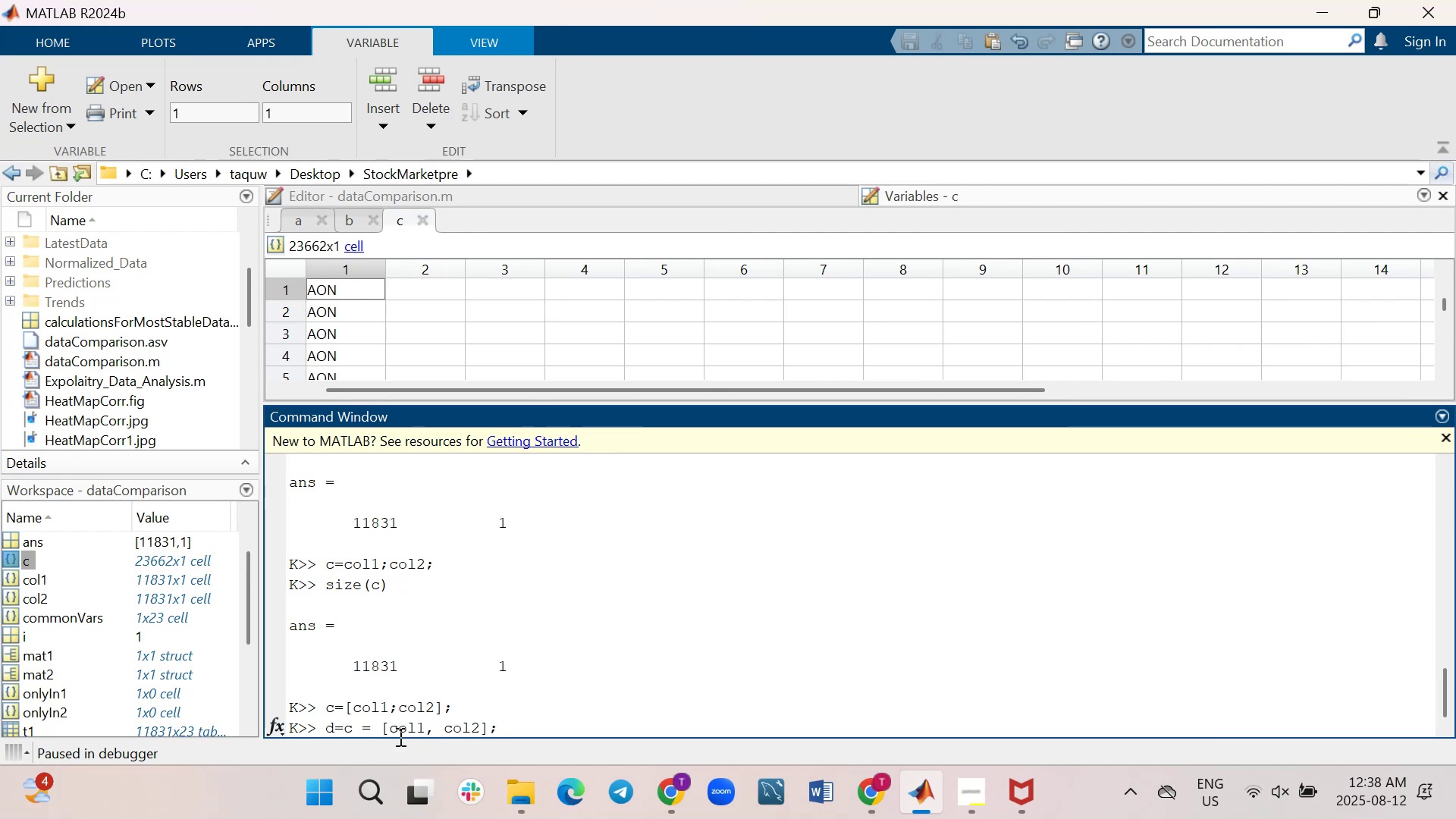 
left_click([374, 730])
 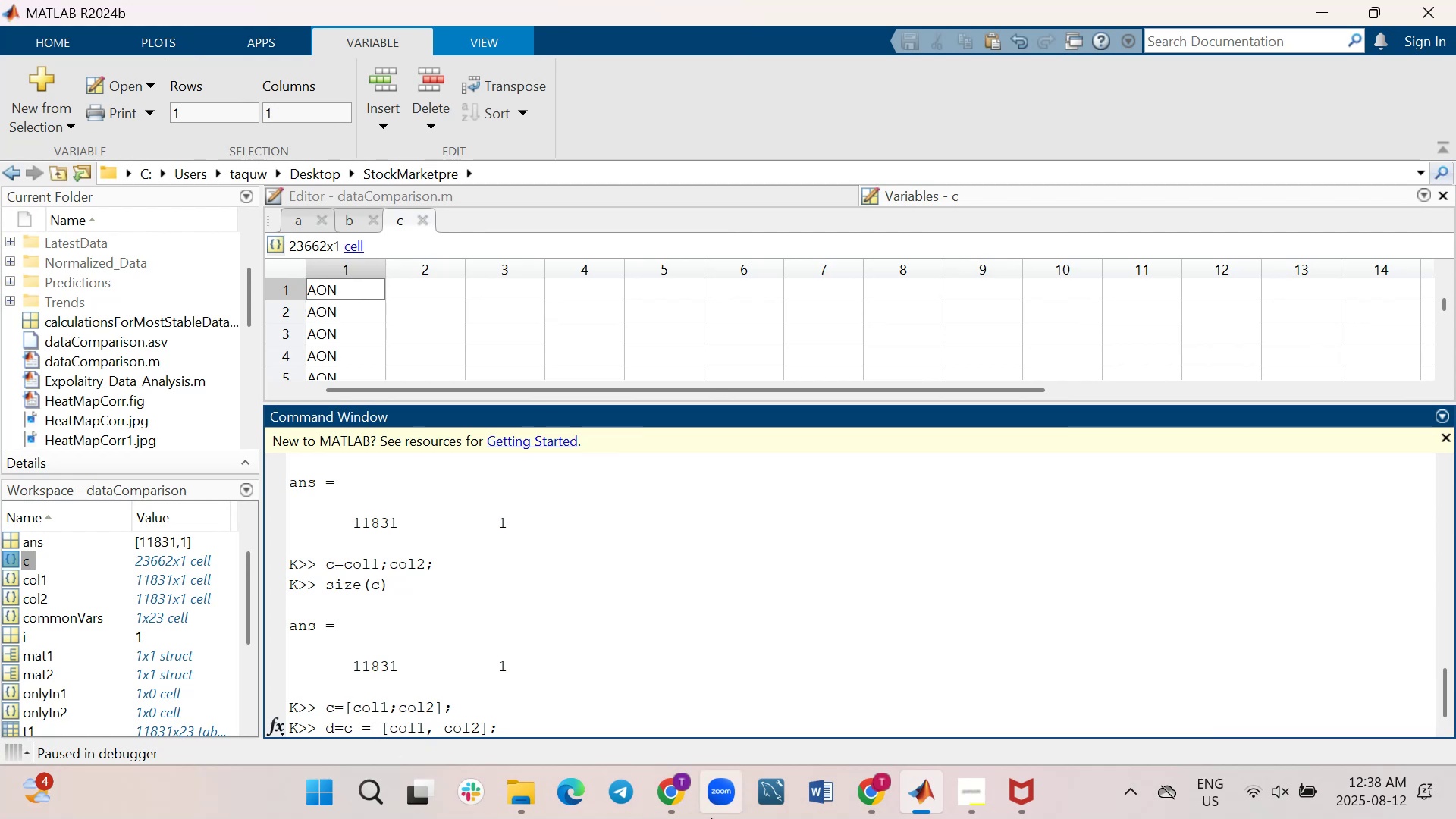 
key(Backspace)
 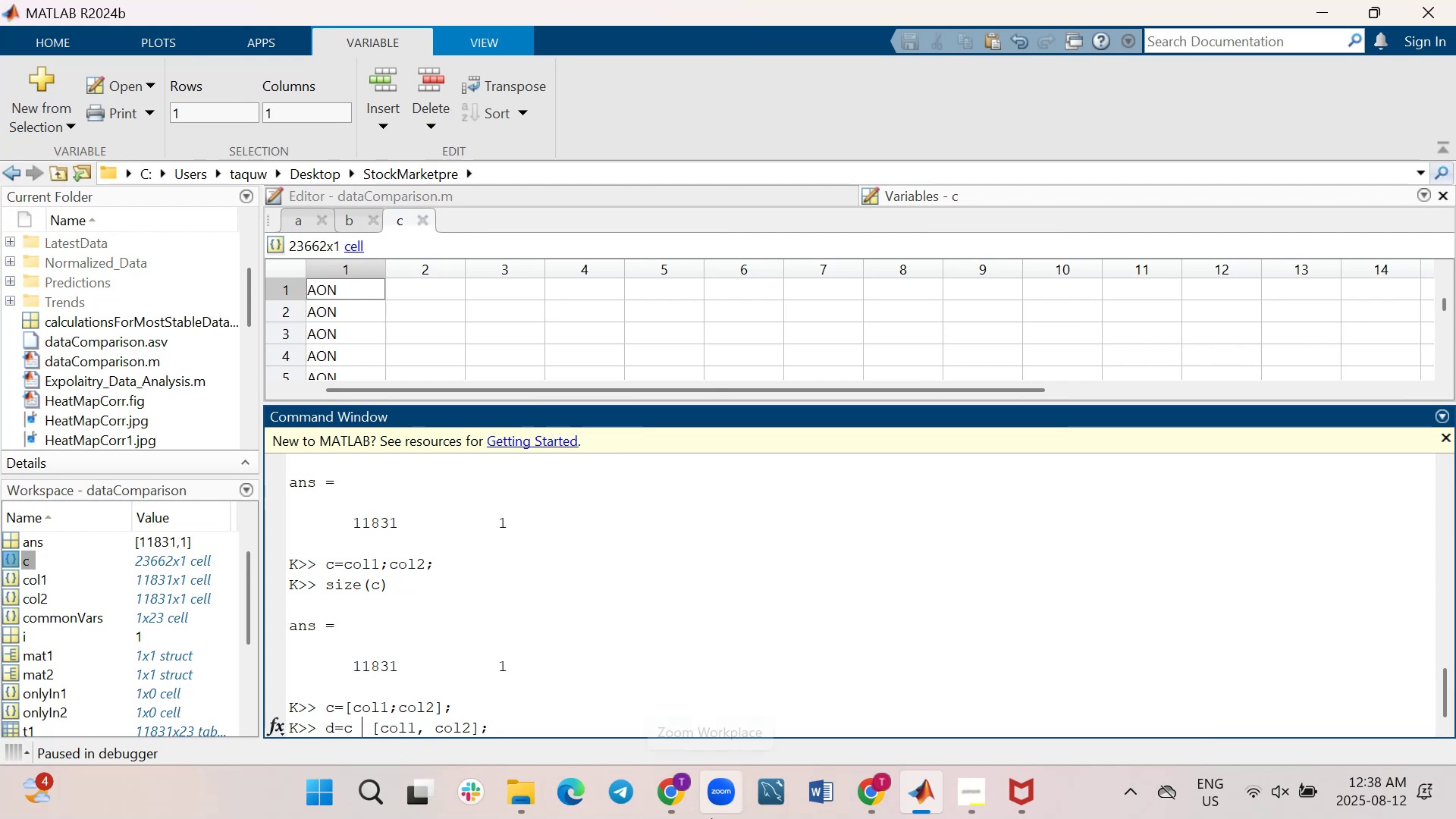 
key(Backspace)
 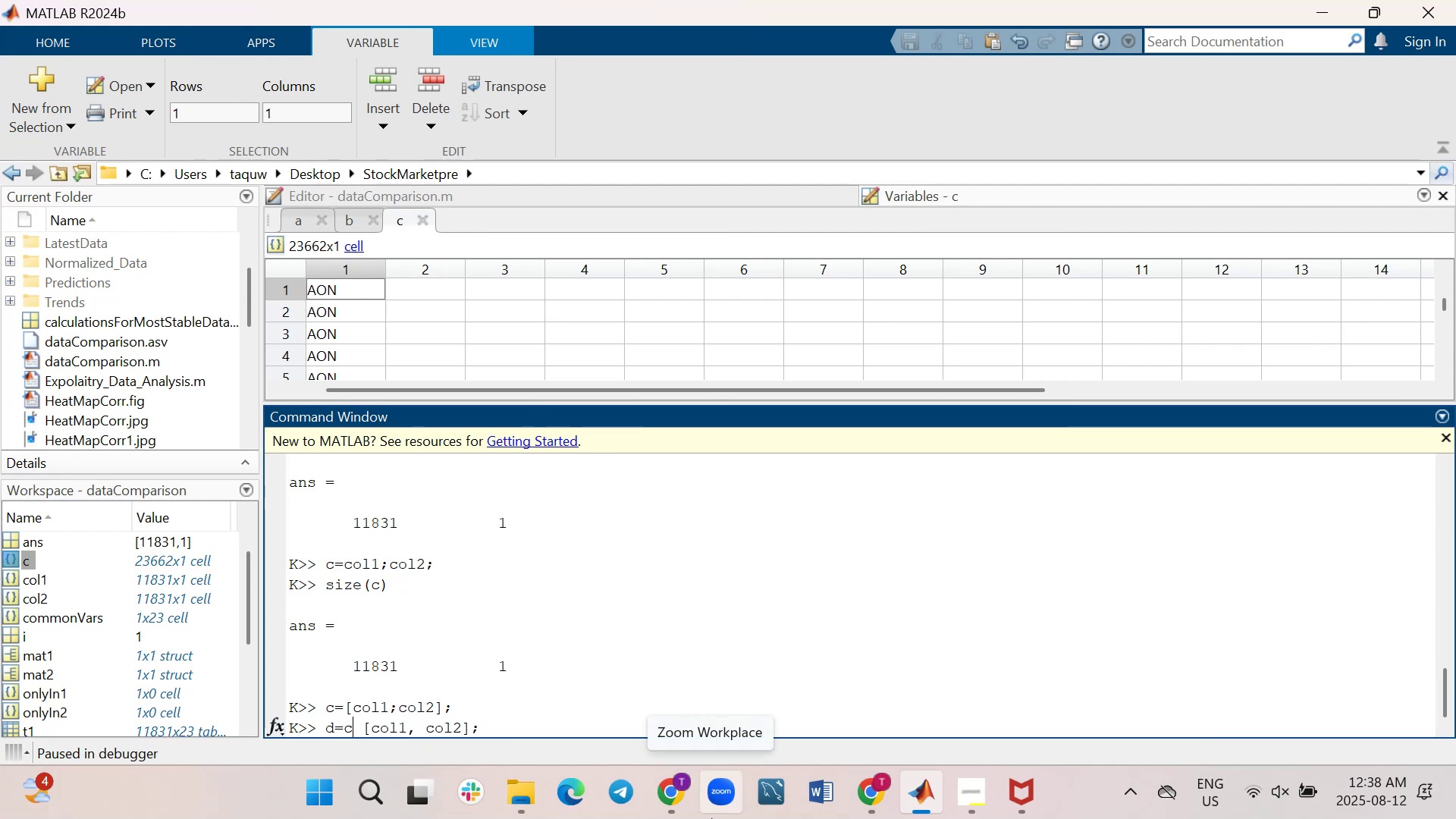 
key(Backspace)
 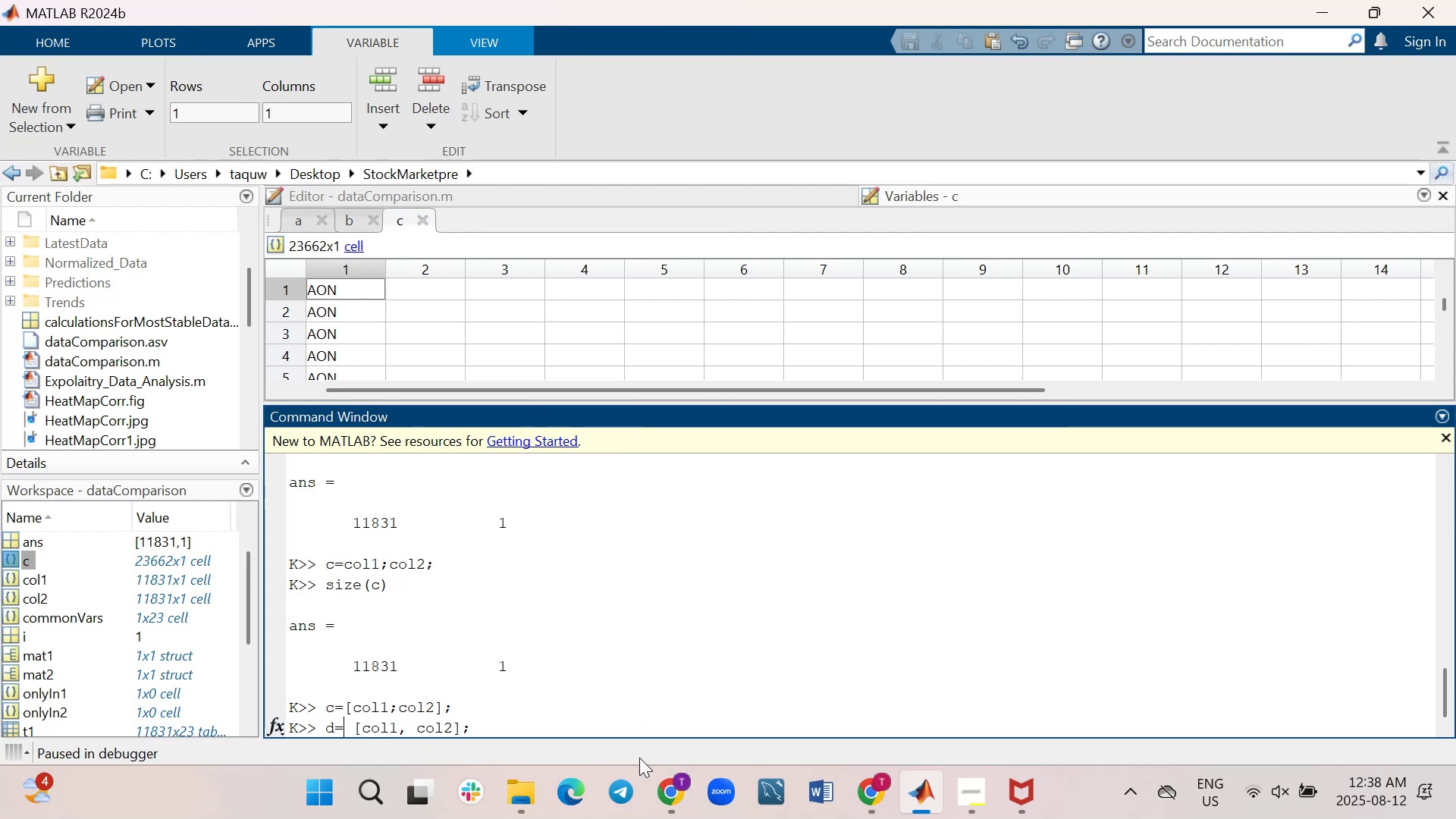 
key(ArrowRight)
 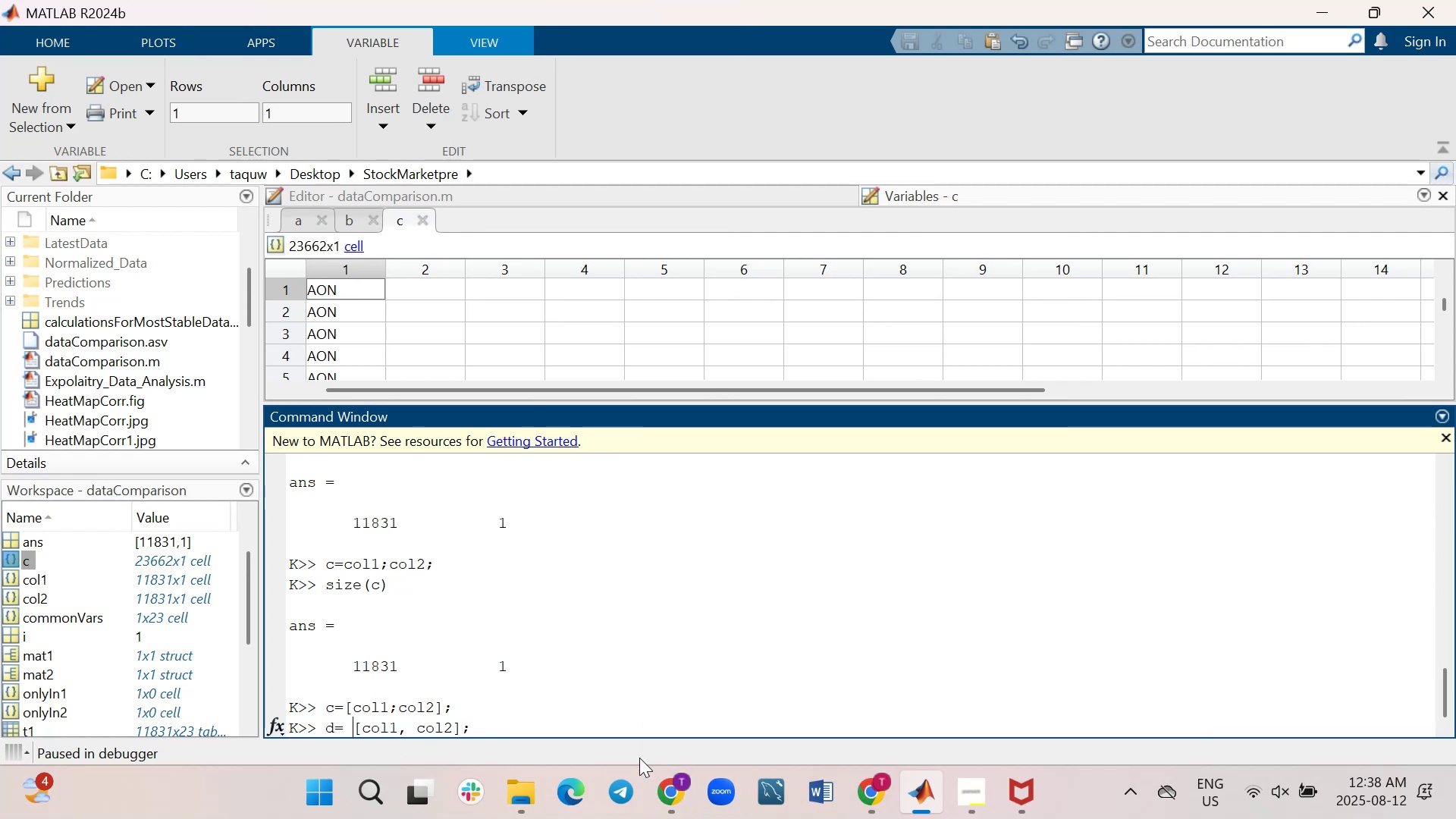 
key(Backspace)
 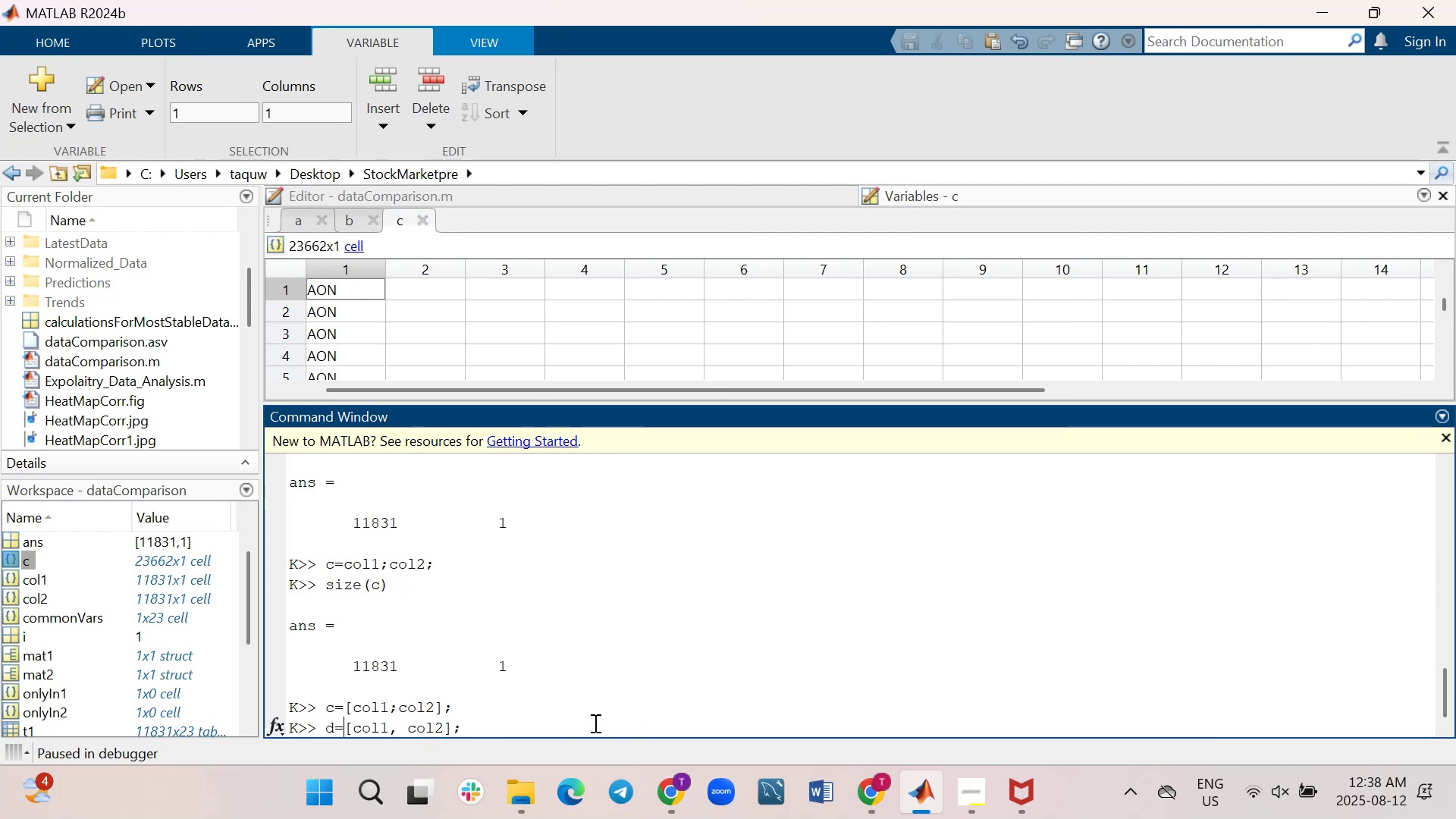 
left_click([594, 723])
 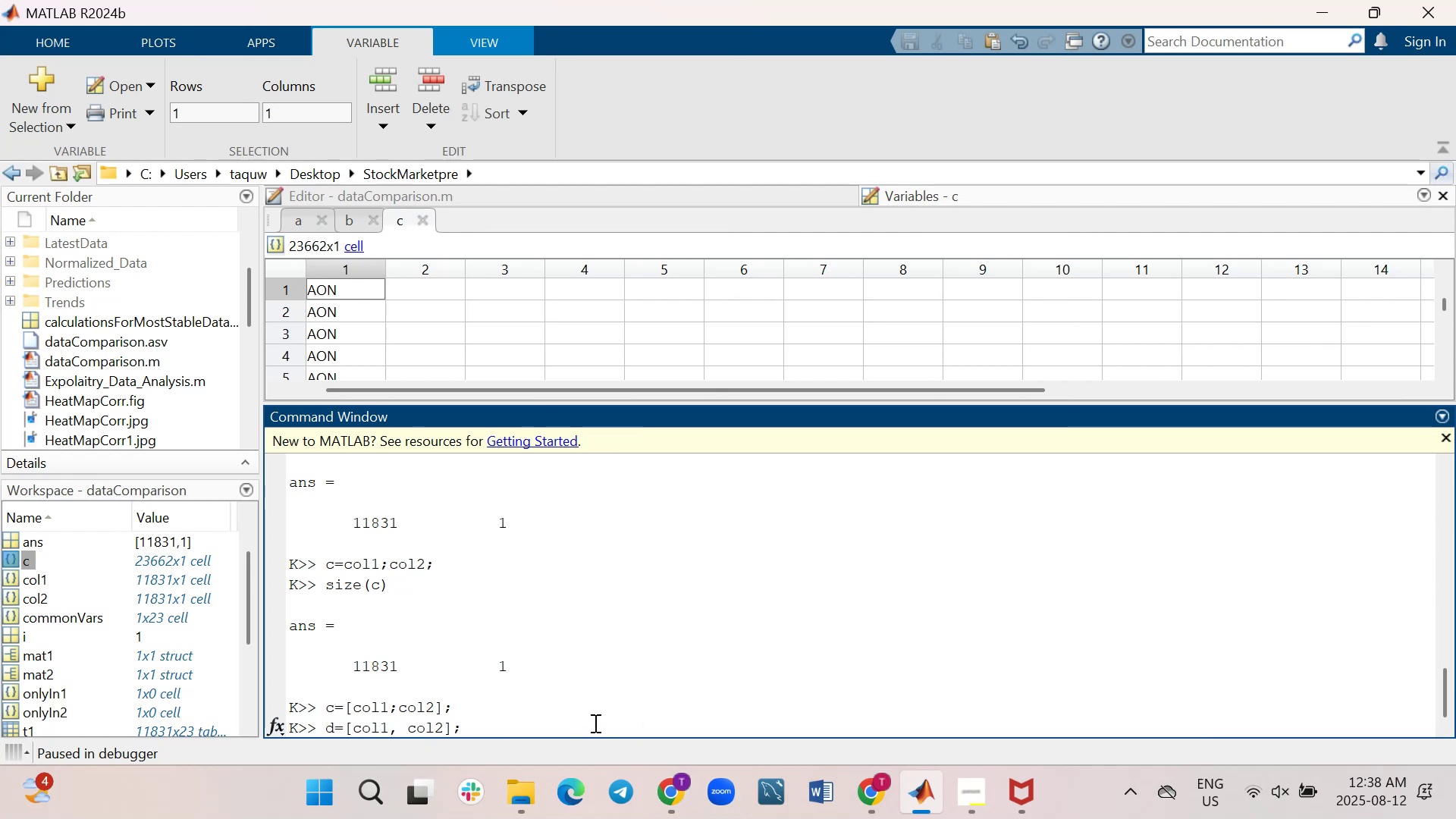 
key(Enter)
 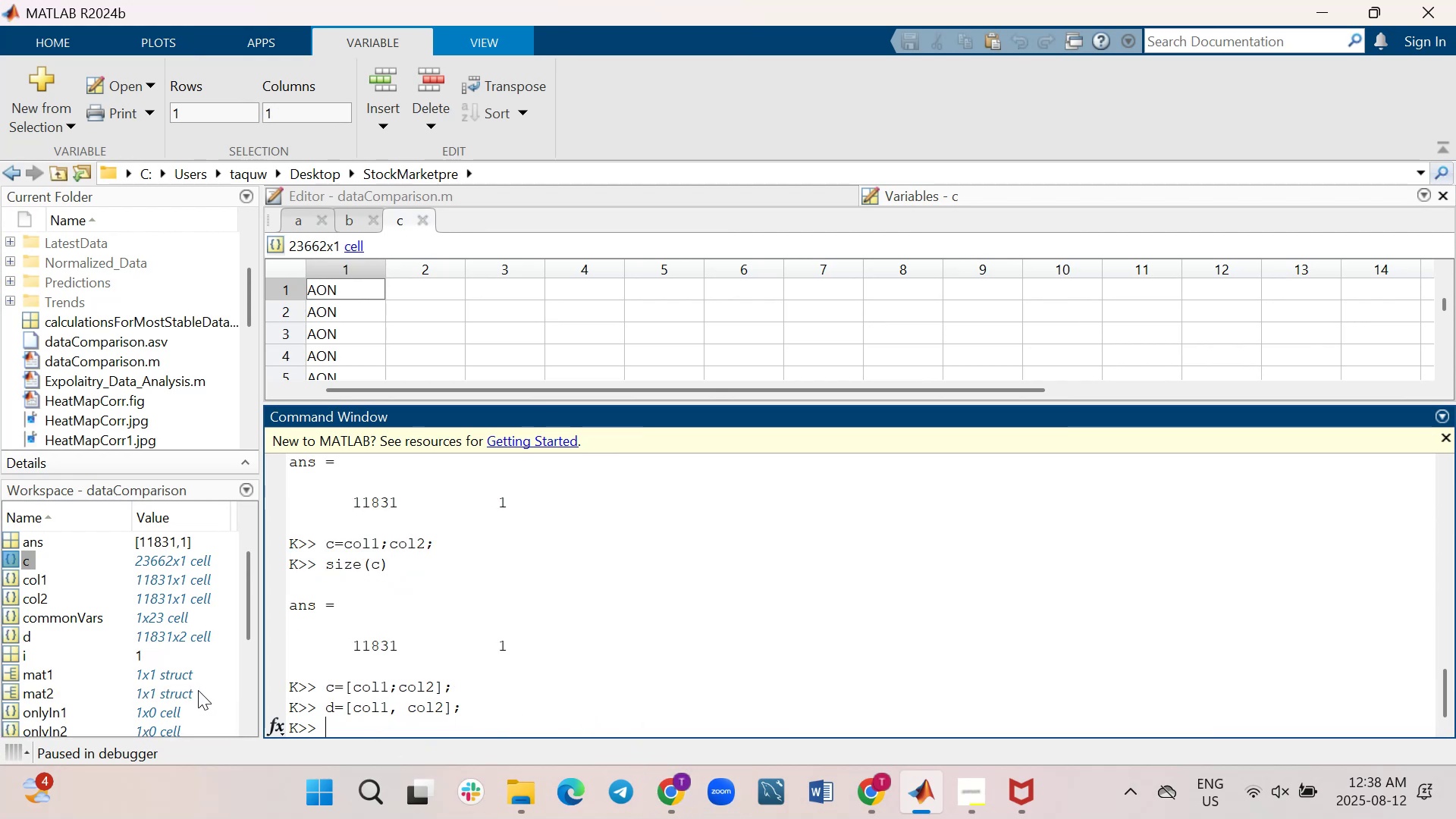 
scroll: coordinate [119, 635], scroll_direction: down, amount: 1.0
 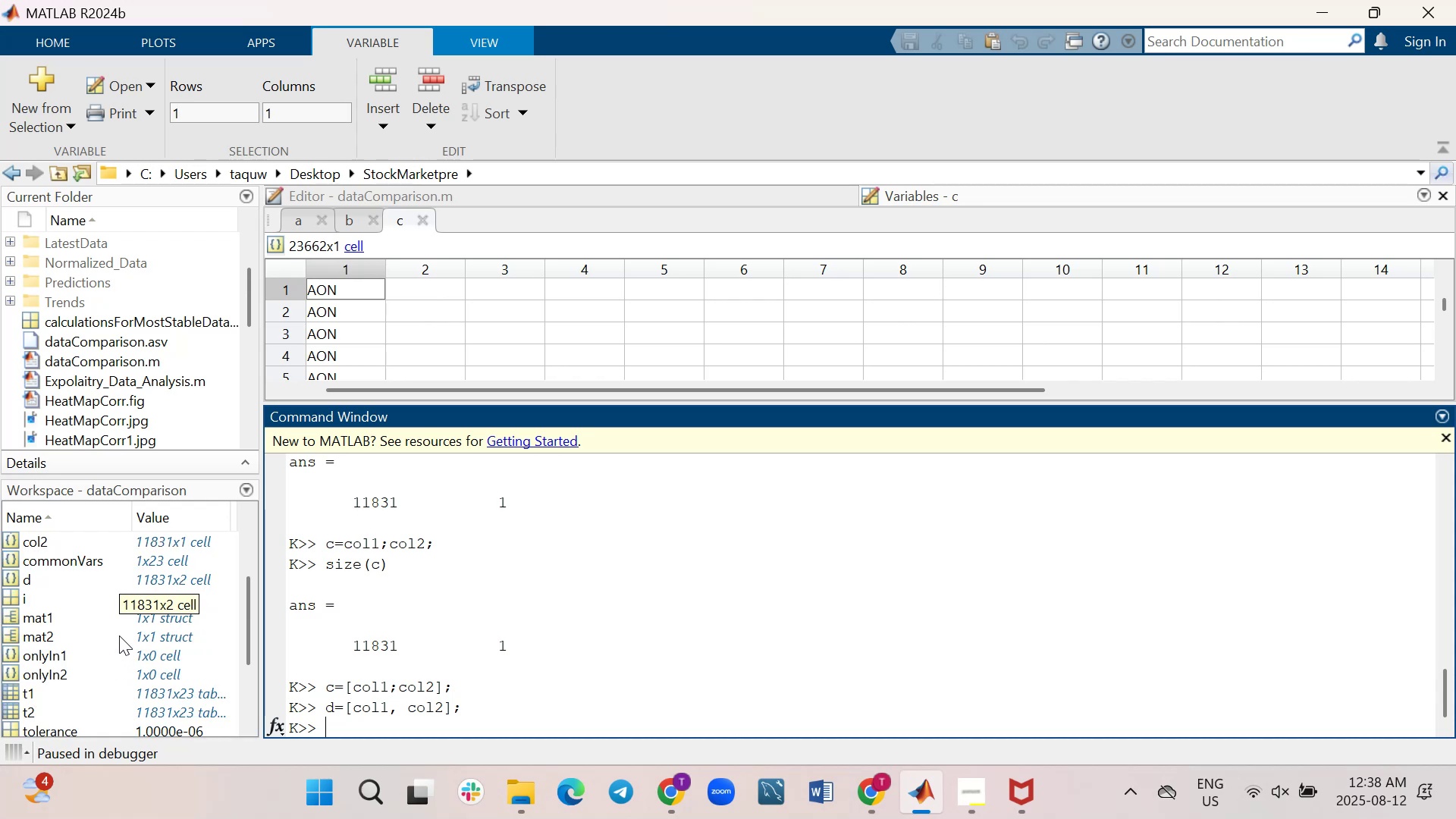 
scroll: coordinate [119, 635], scroll_direction: up, amount: 1.0
 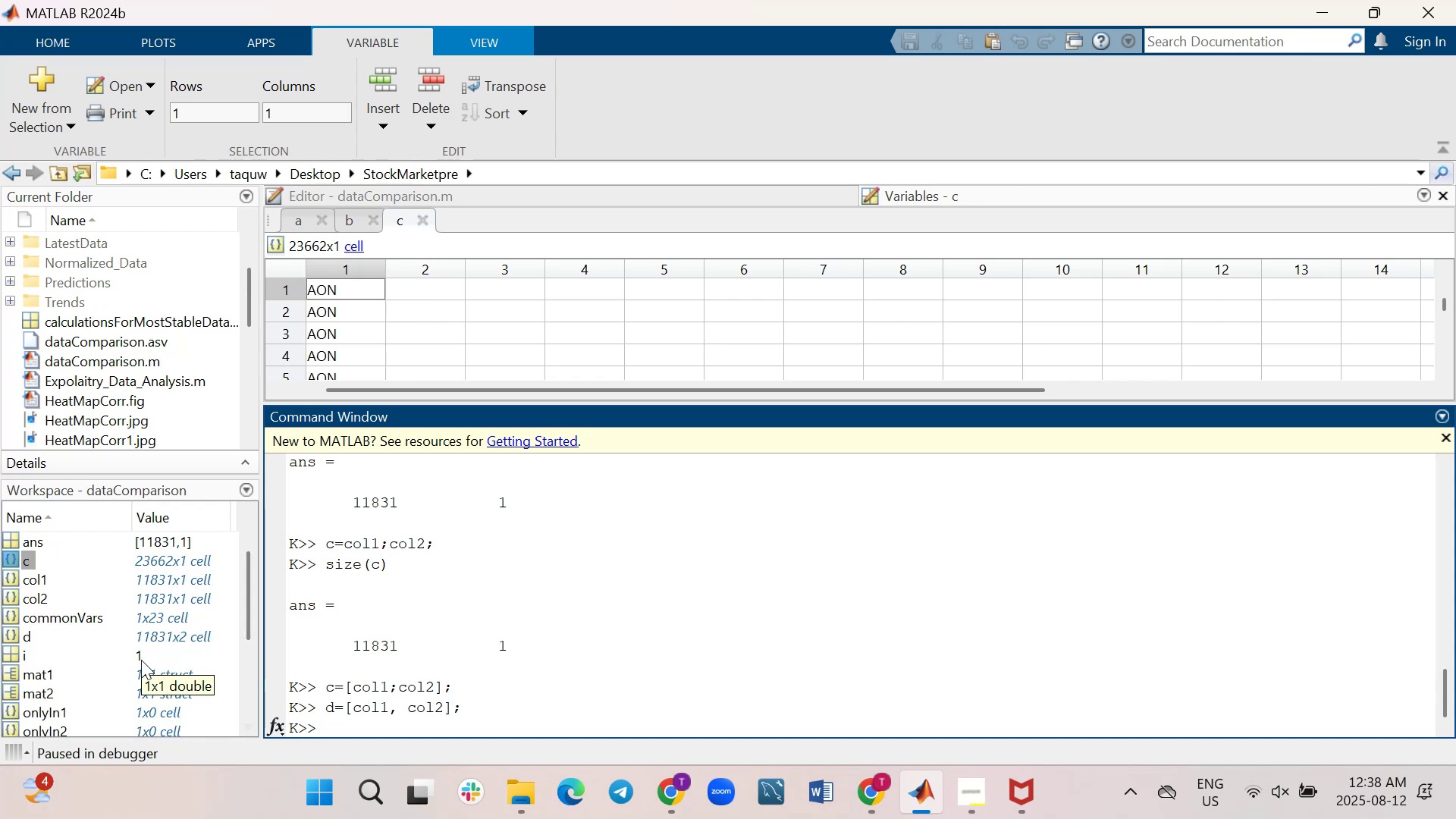 
wait(9.11)
 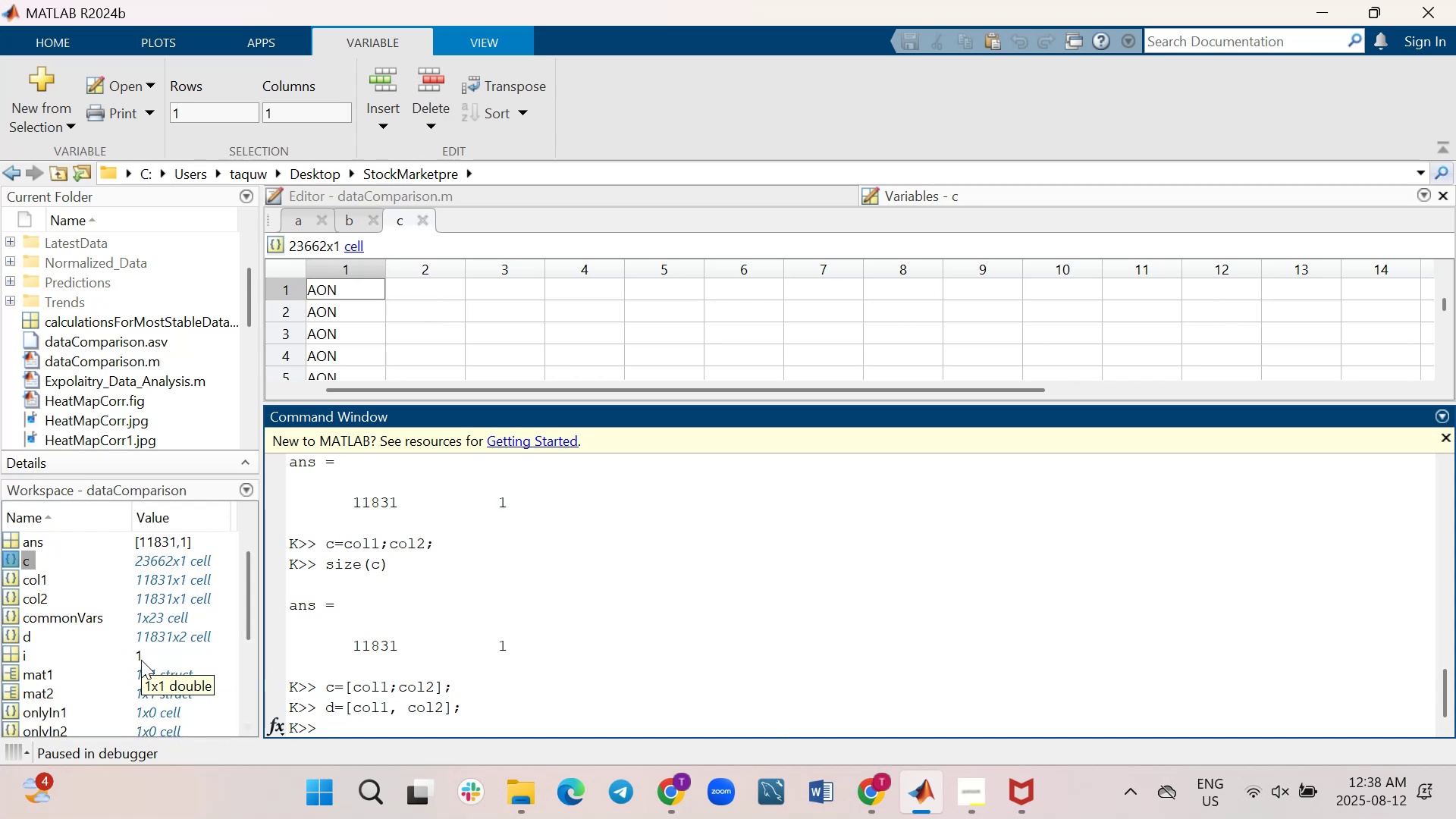 
double_click([8, 553])
 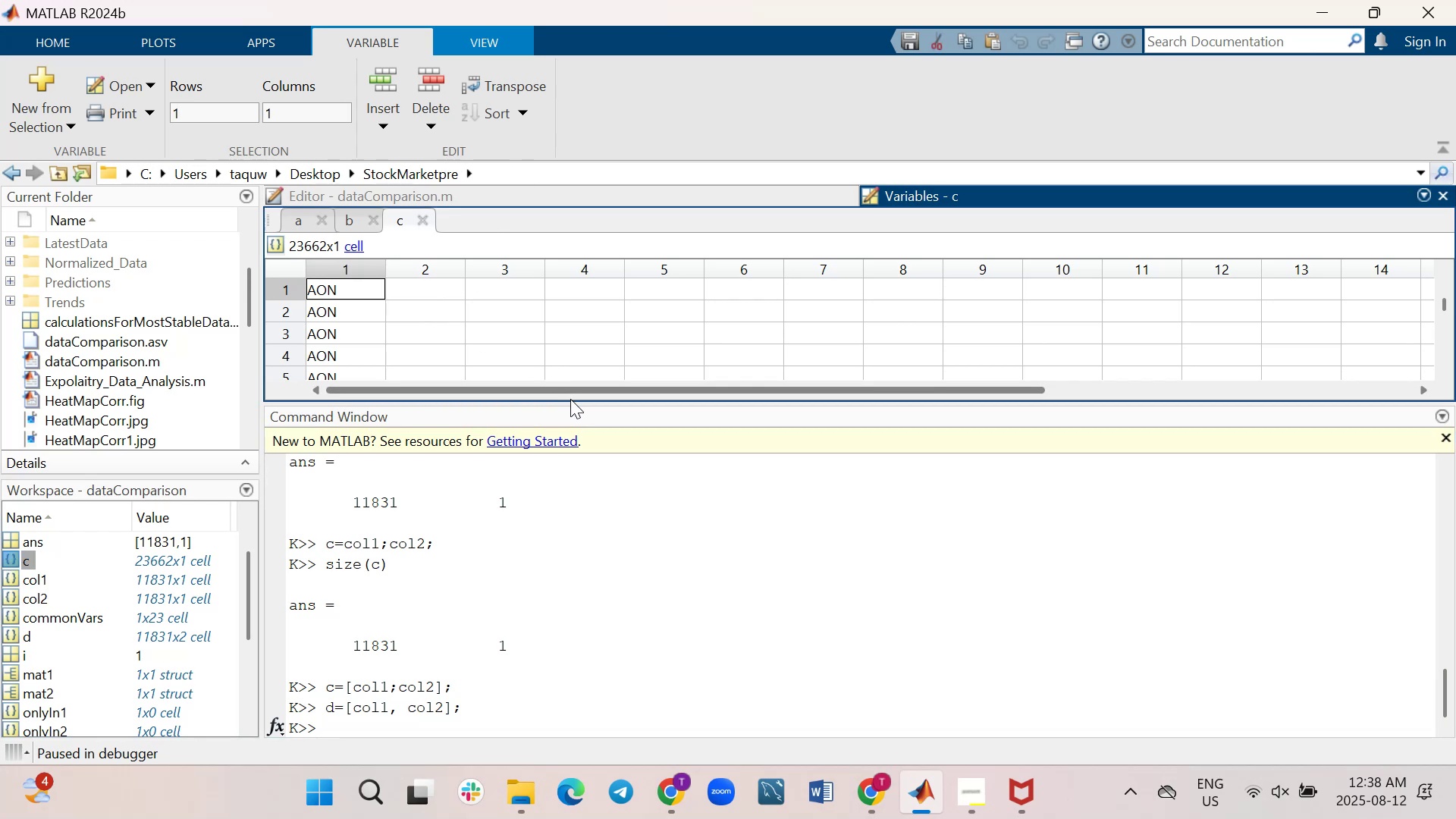 
left_click_drag(start_coordinate=[614, 403], to_coordinate=[629, 674])
 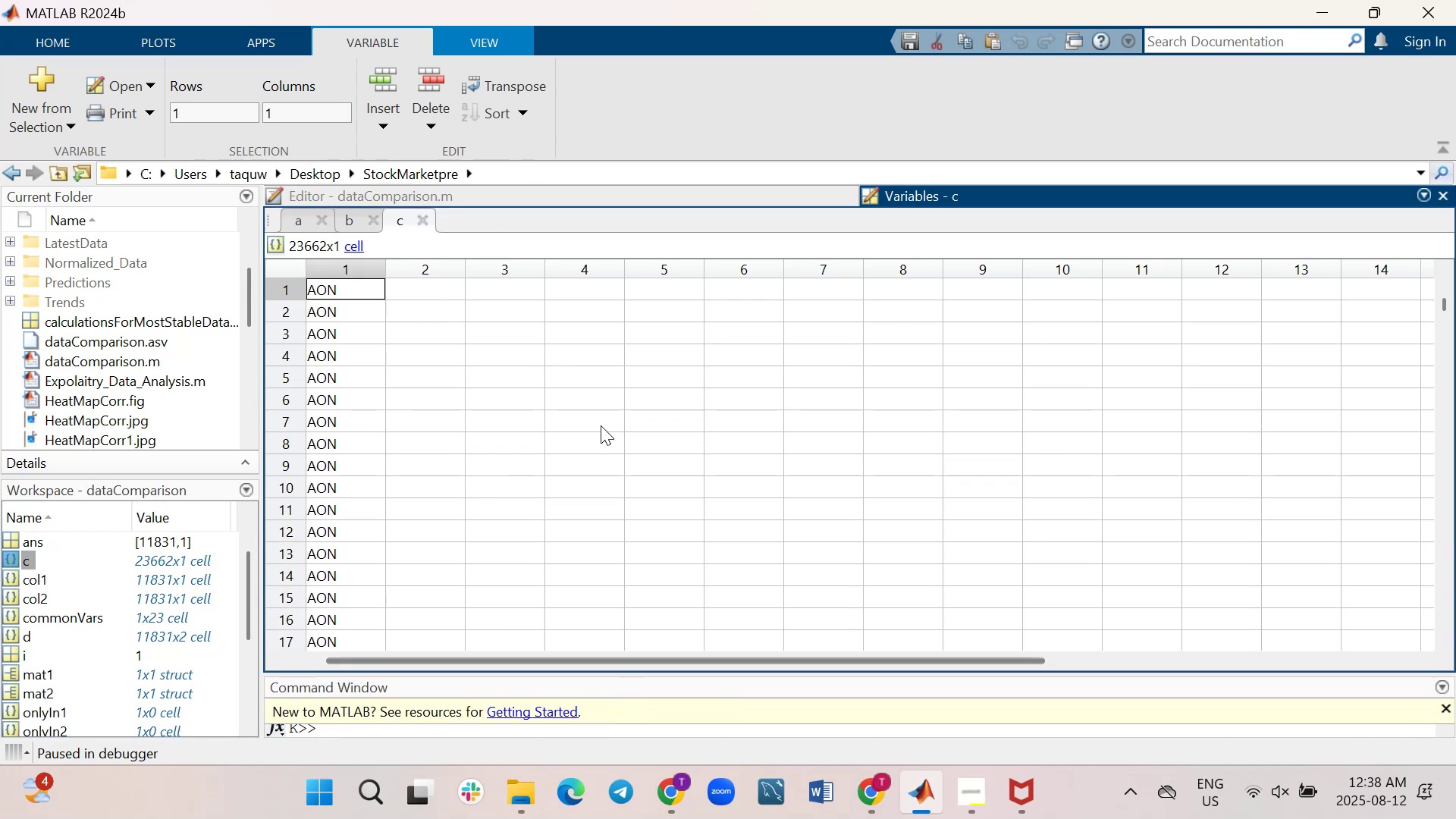 
scroll: coordinate [601, 425], scroll_direction: down, amount: 12.0
 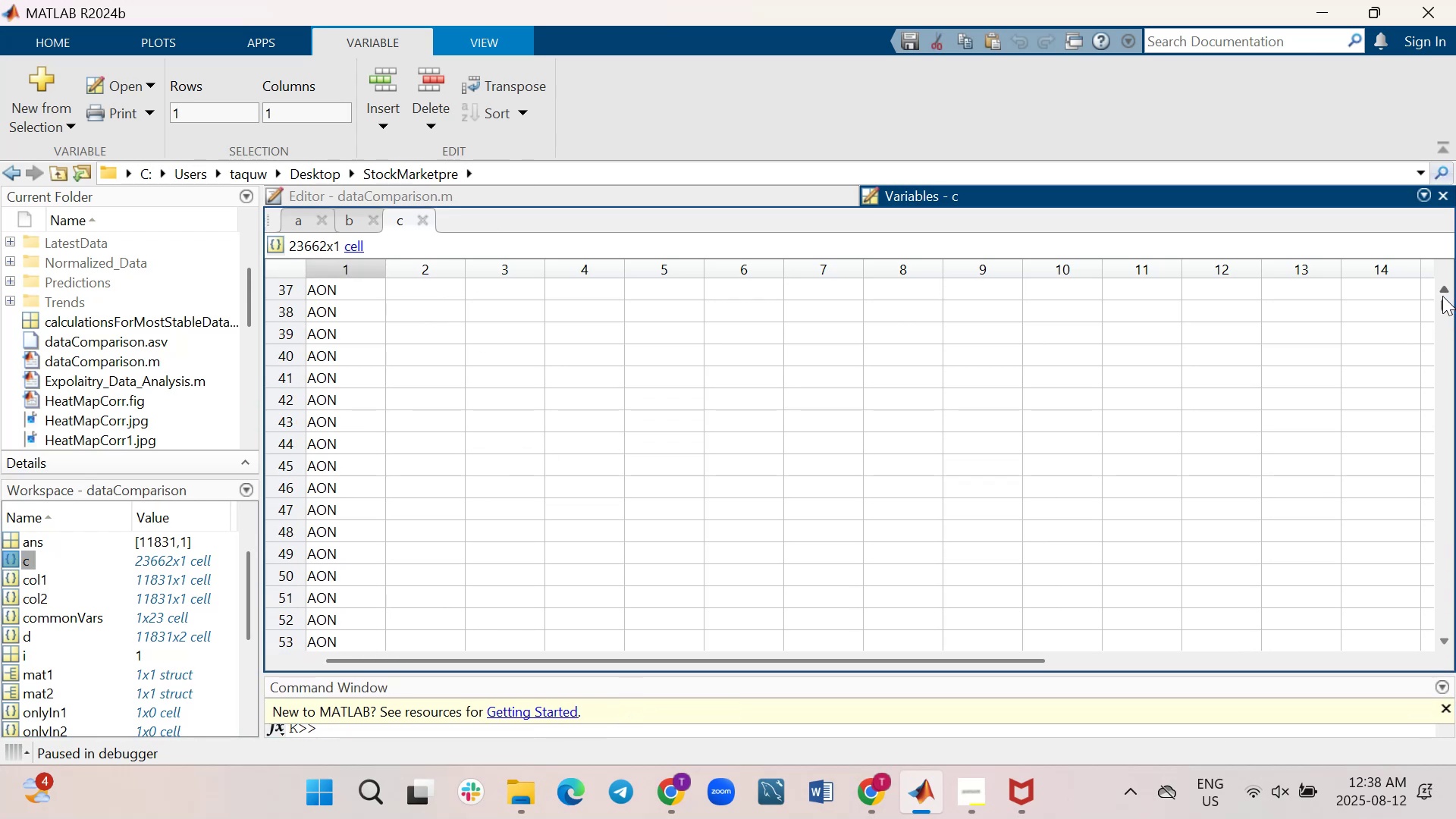 
left_click_drag(start_coordinate=[1442, 302], to_coordinate=[1443, 417])
 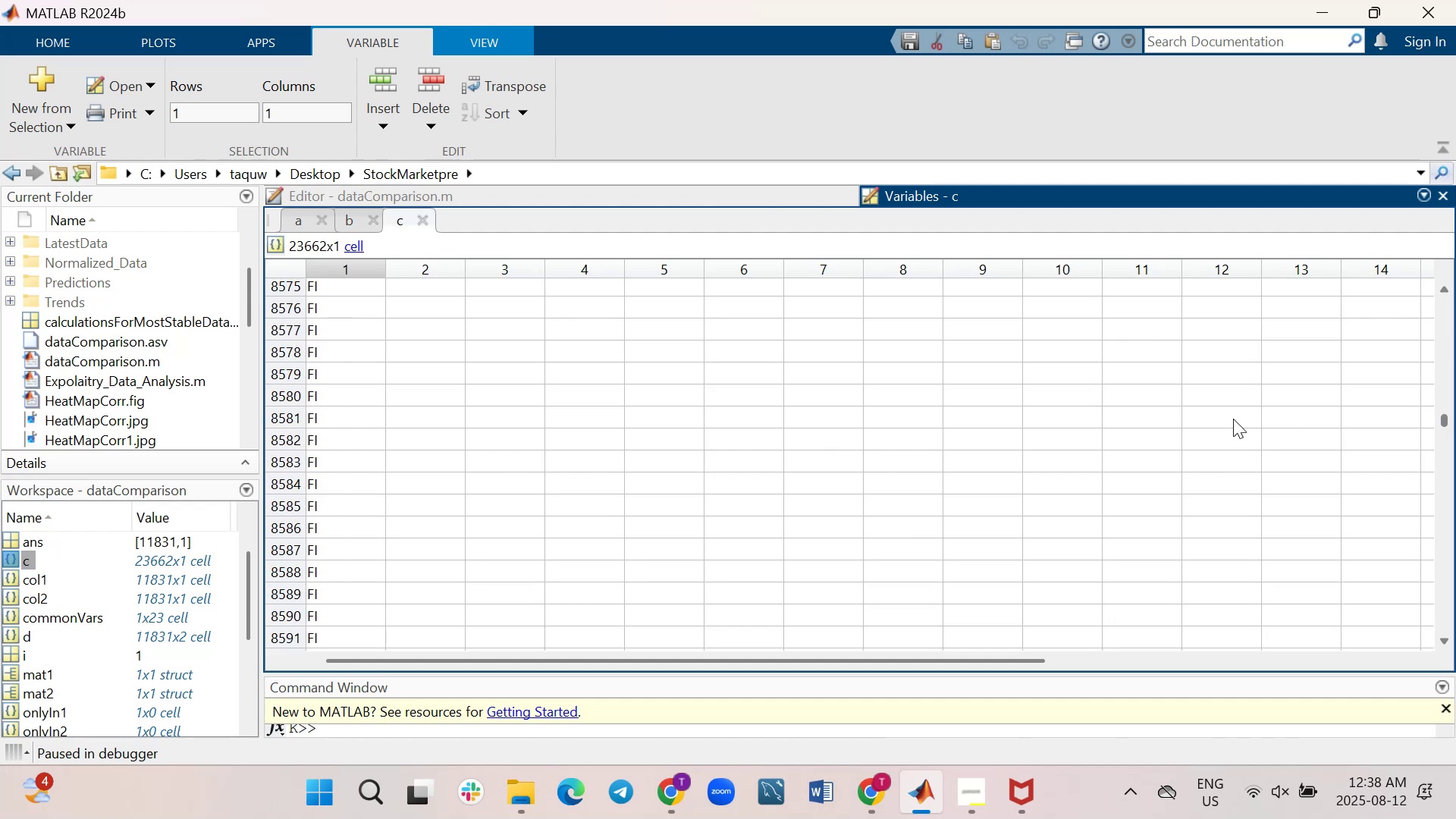 
scroll: coordinate [1229, 419], scroll_direction: down, amount: 46.0
 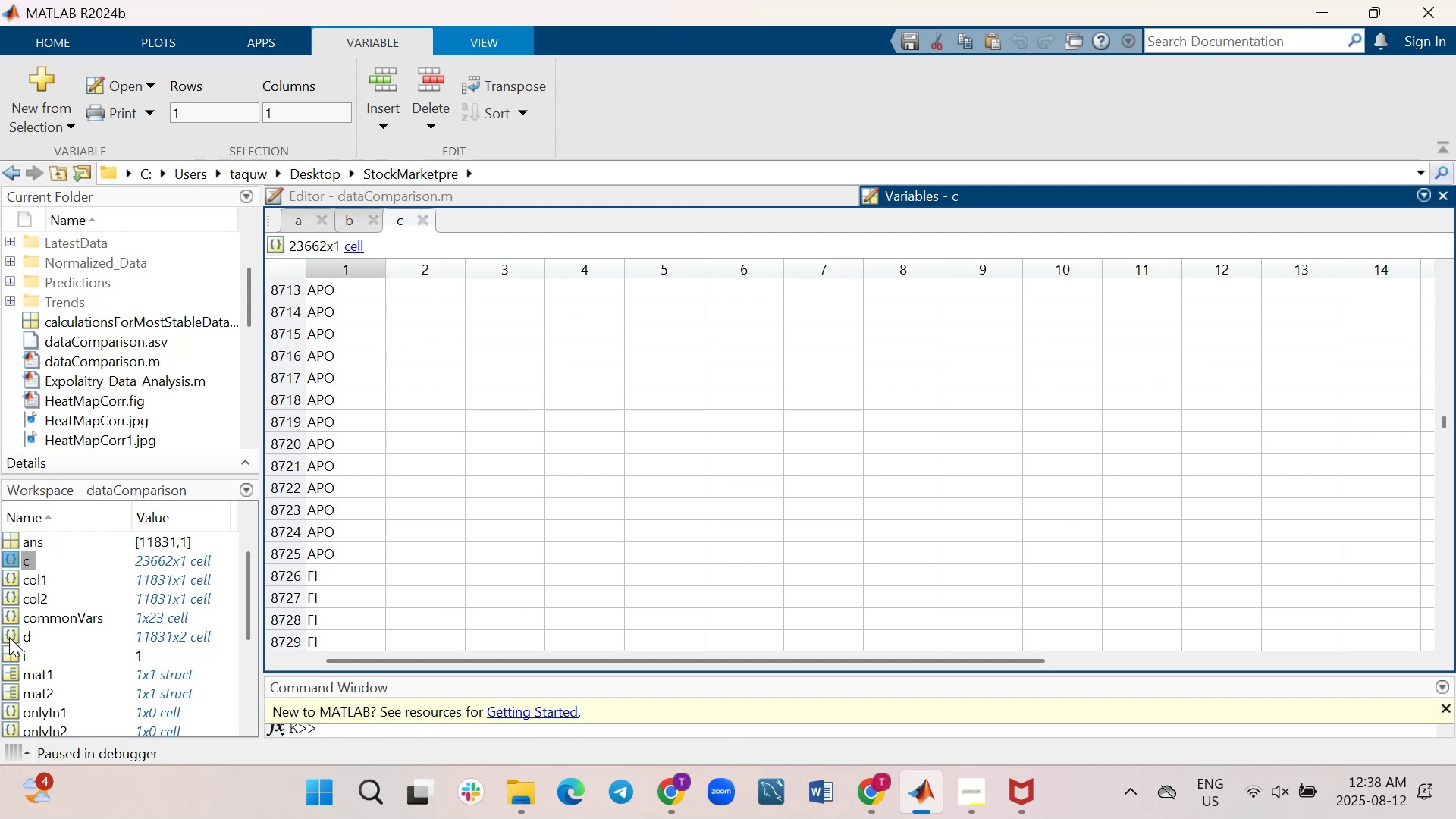 
double_click([8, 636])
 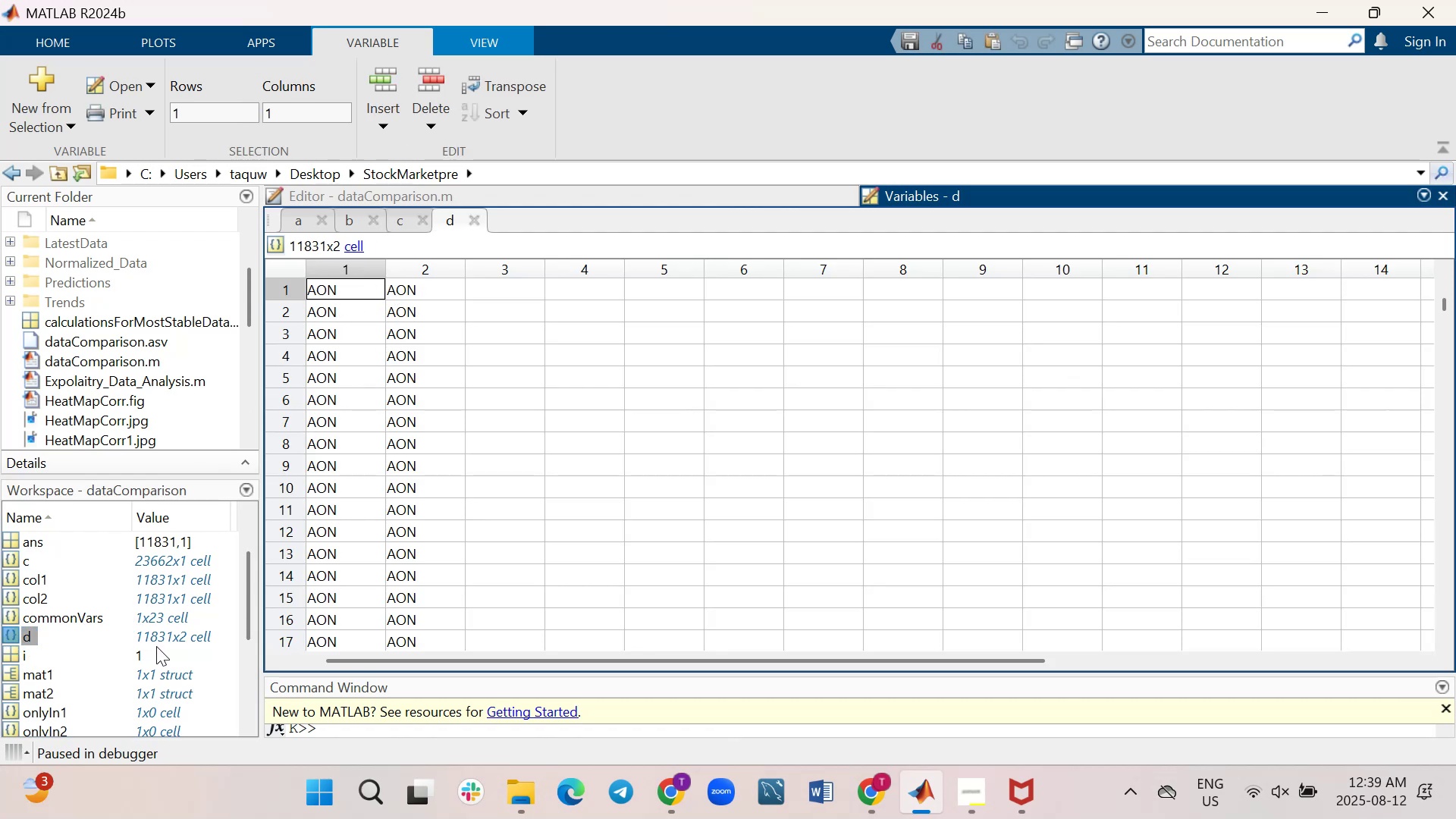 
wait(10.16)
 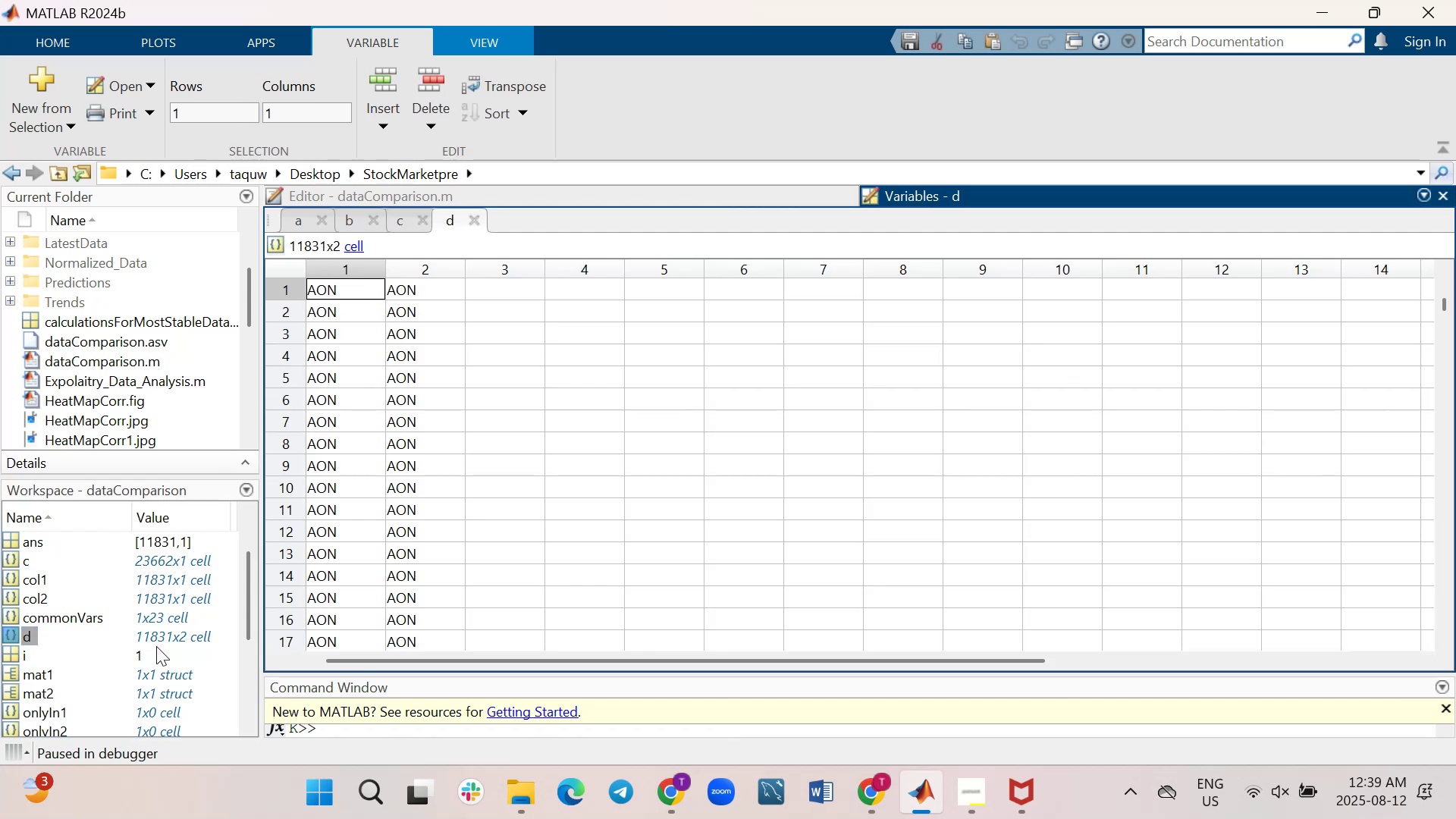 
mouse_move([159, 570])
 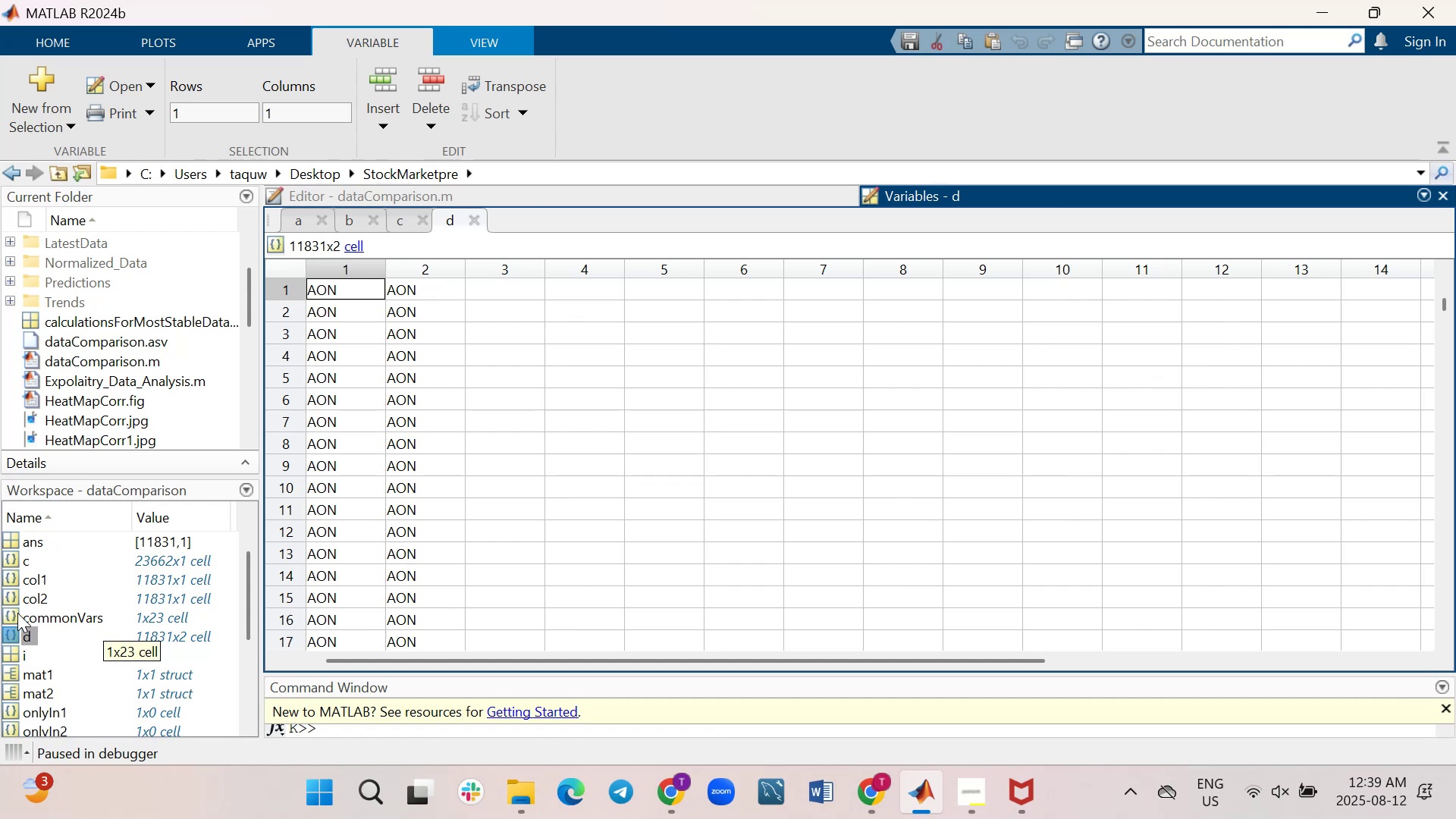 
wait(12.29)
 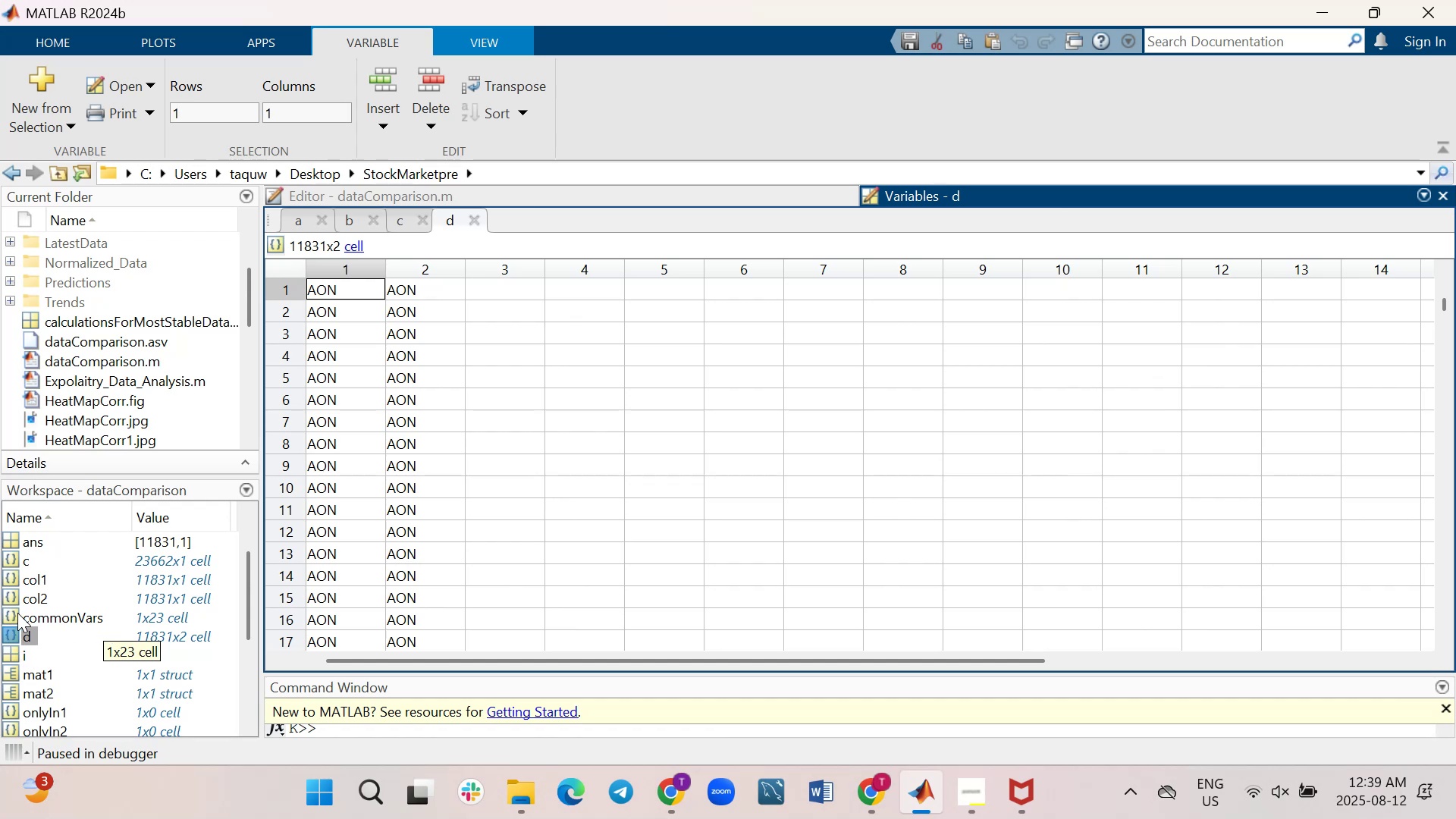 
left_click([479, 196])
 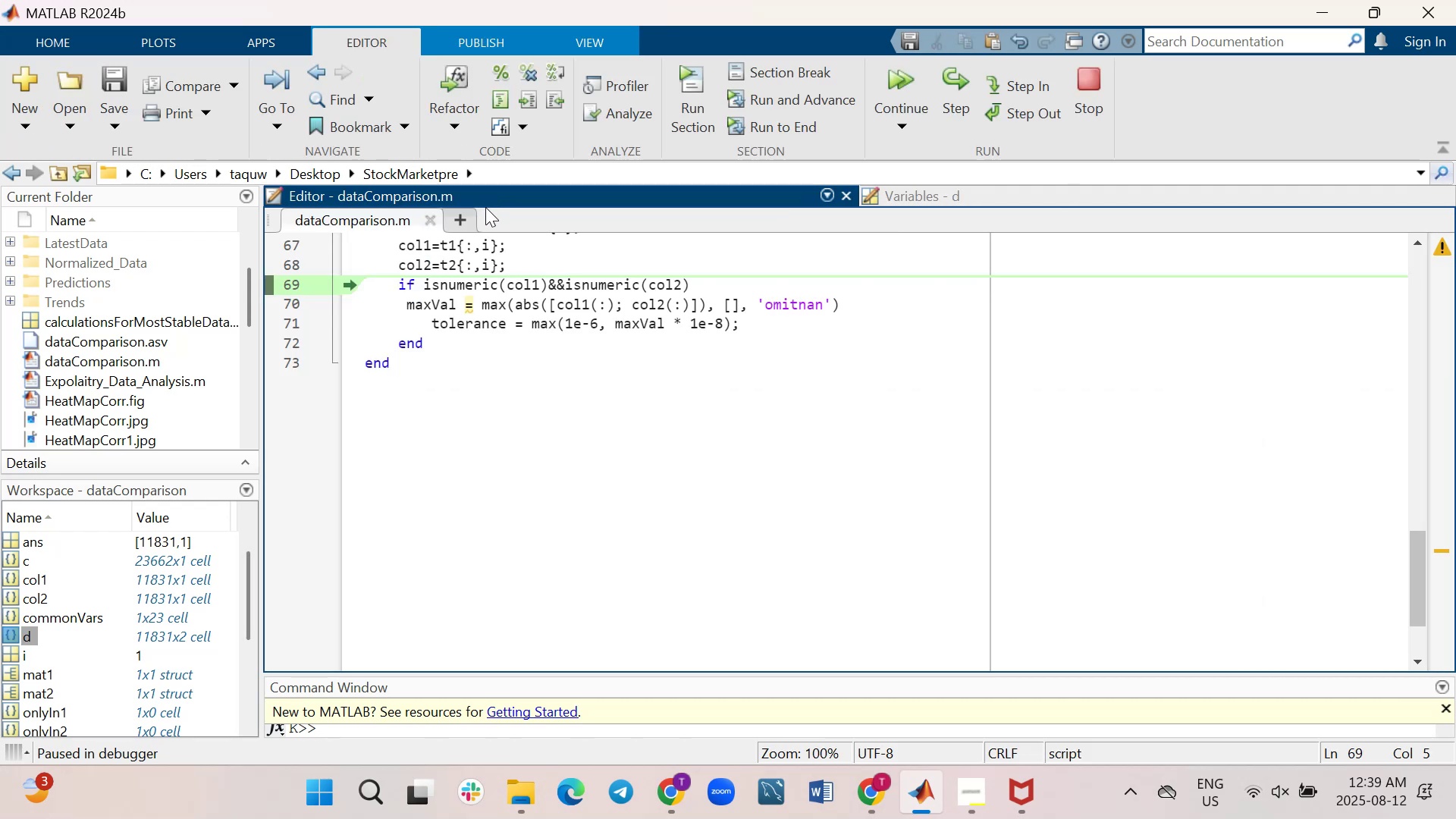 
scroll: coordinate [701, 429], scroll_direction: up, amount: 1.0
 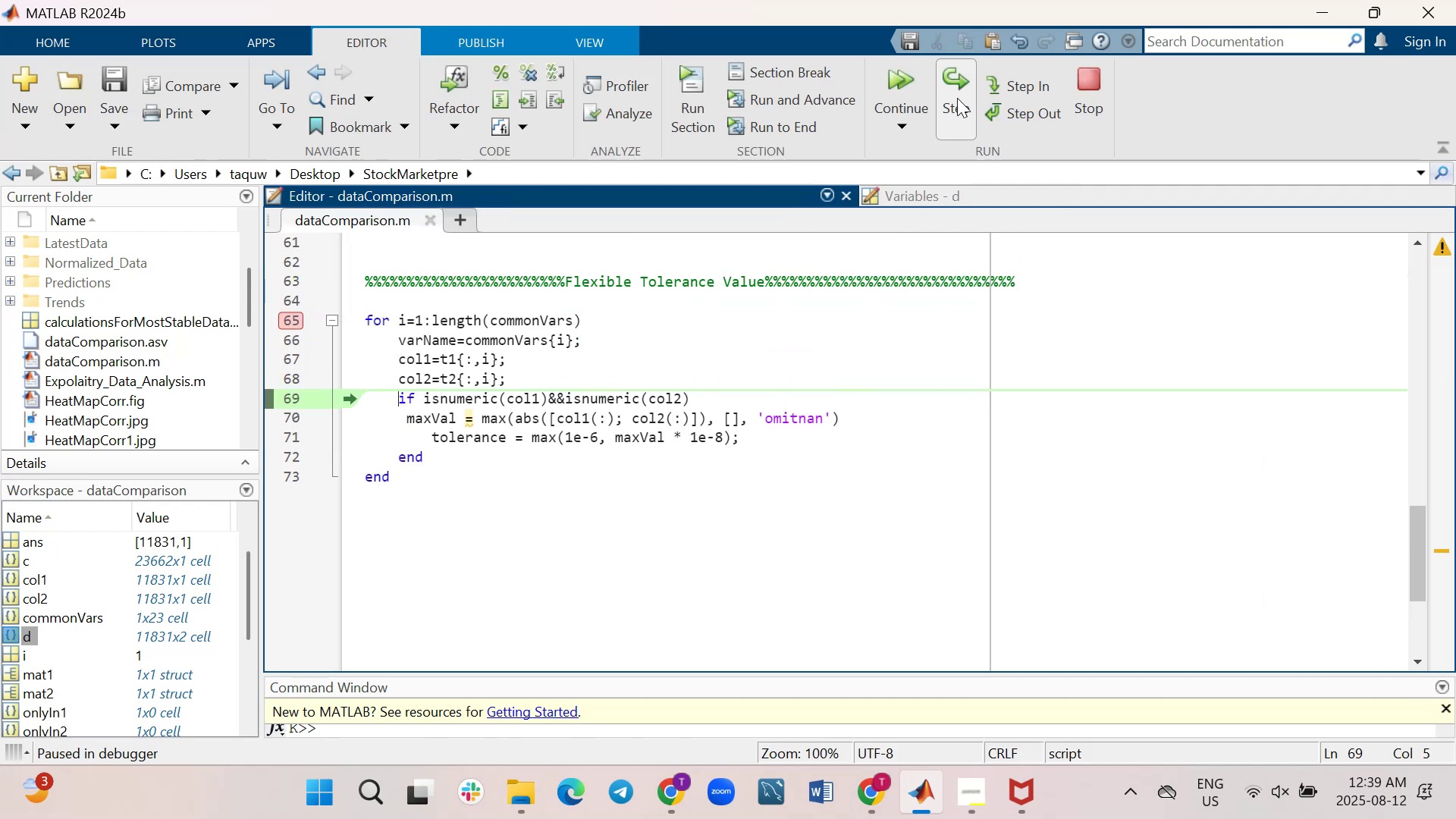 
left_click([956, 91])
 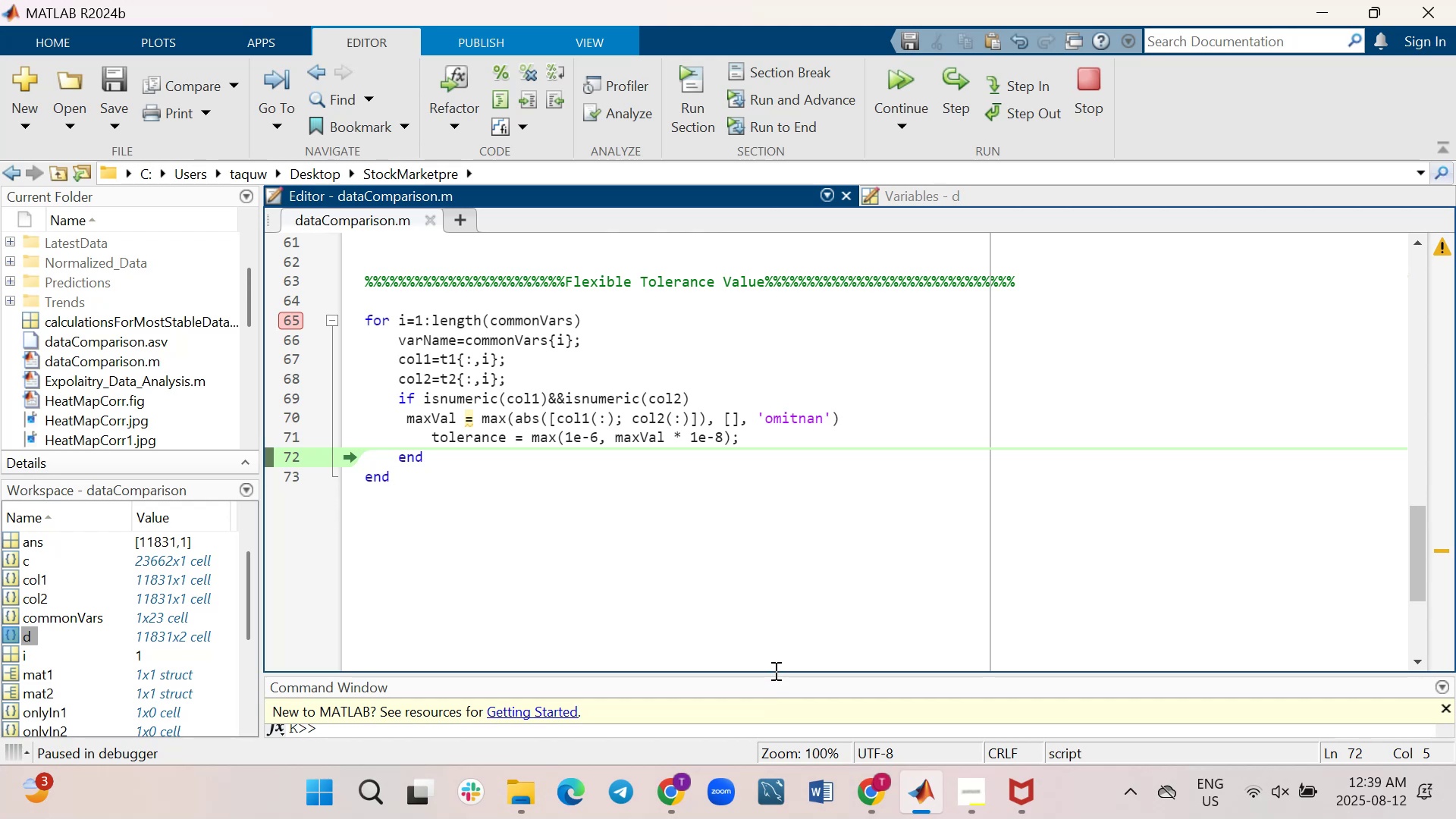 
left_click_drag(start_coordinate=[774, 673], to_coordinate=[760, 438])
 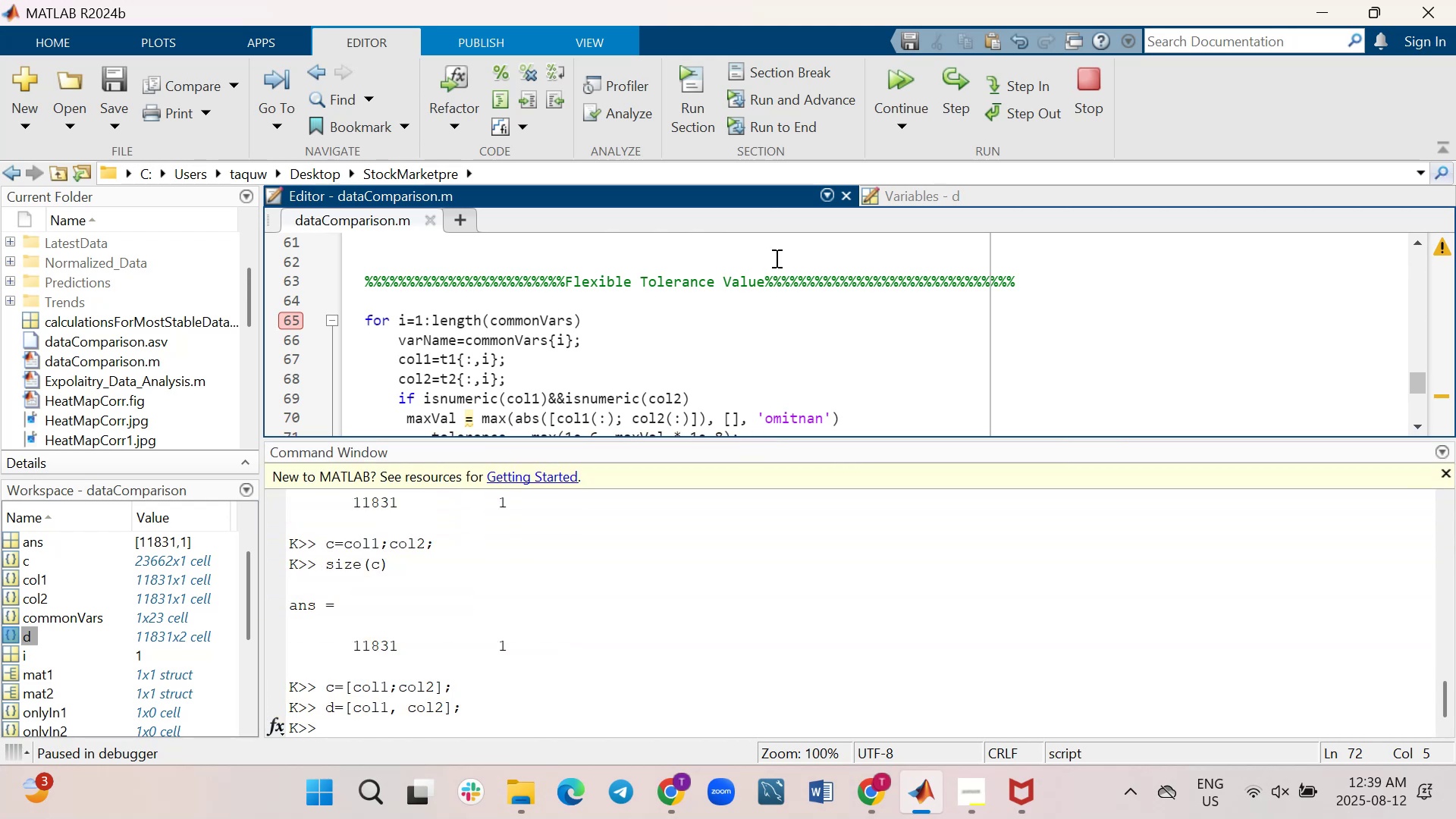 
scroll: coordinate [755, 336], scroll_direction: up, amount: 5.0
 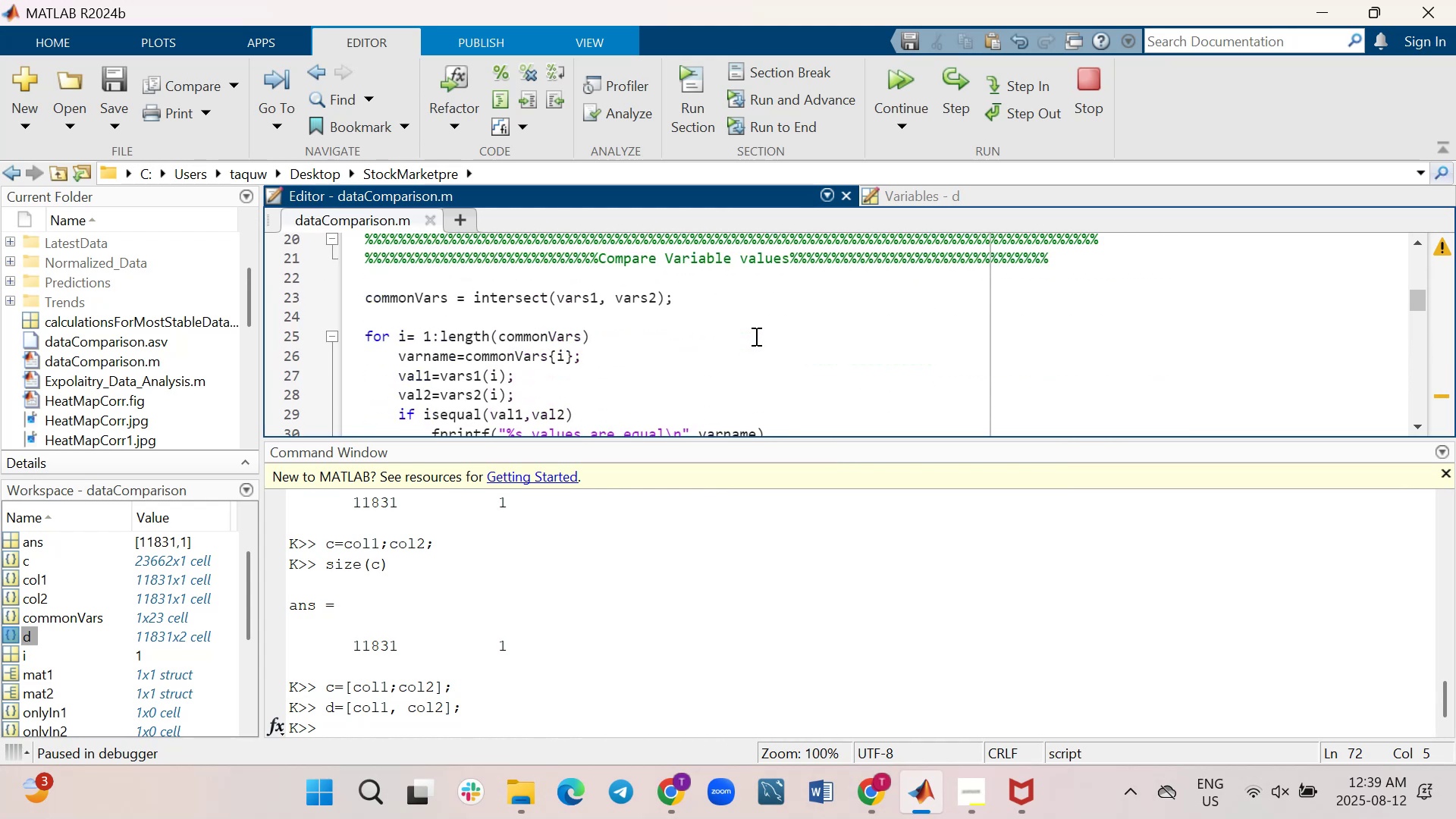 
scroll: coordinate [755, 336], scroll_direction: up, amount: 1.0
 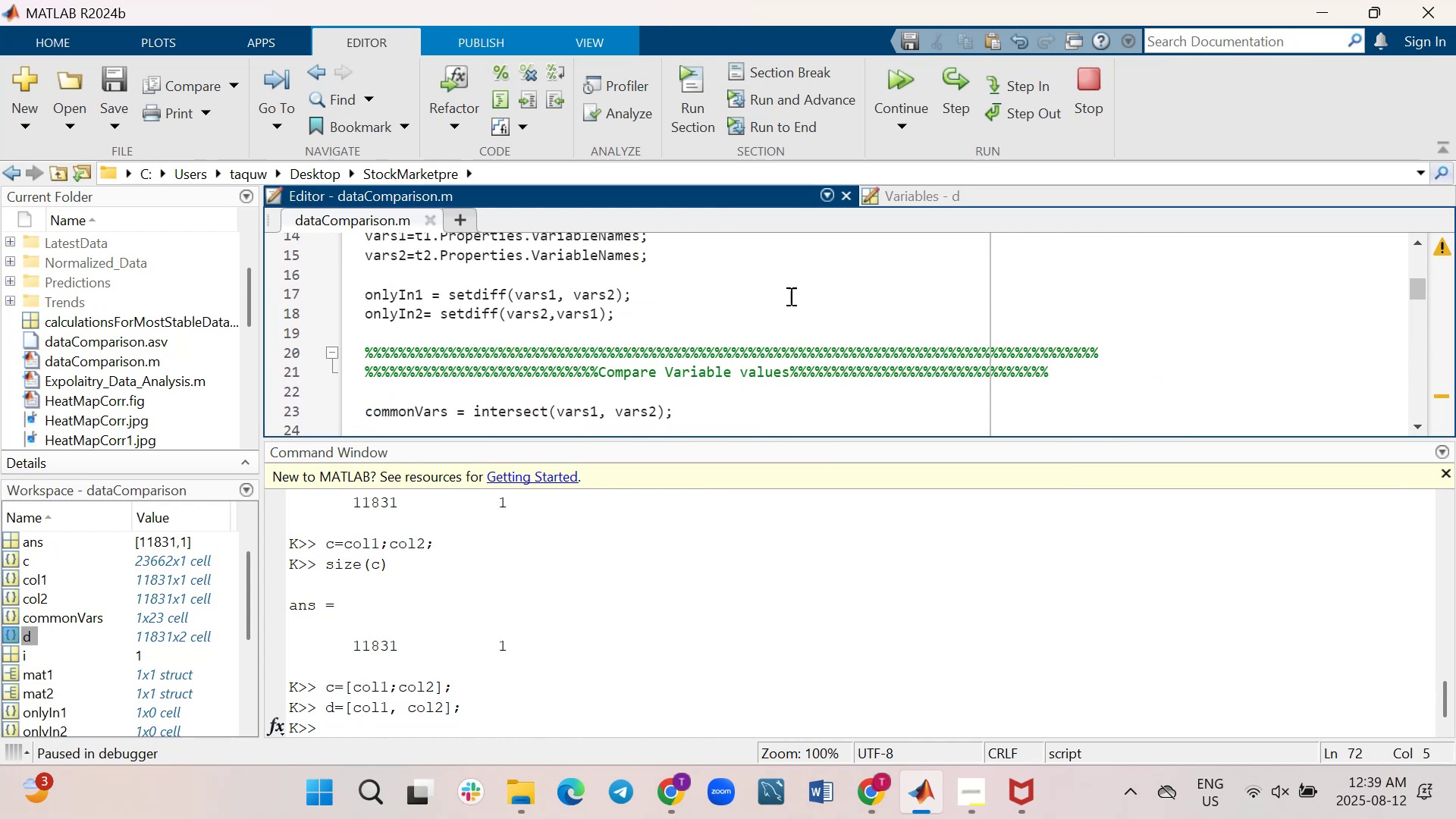 
scroll: coordinate [789, 316], scroll_direction: down, amount: 9.0
 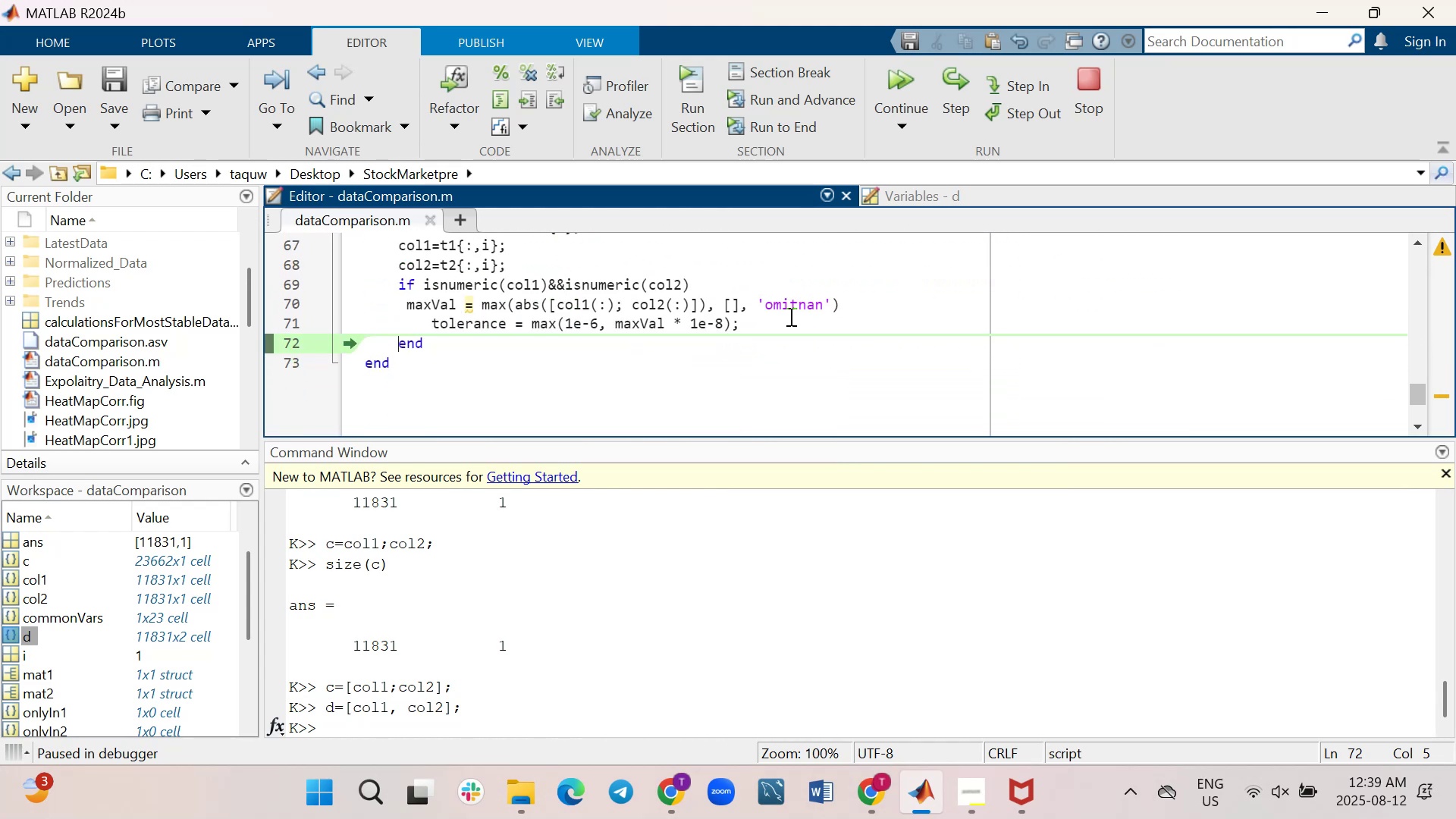 
scroll: coordinate [789, 316], scroll_direction: up, amount: 1.0
 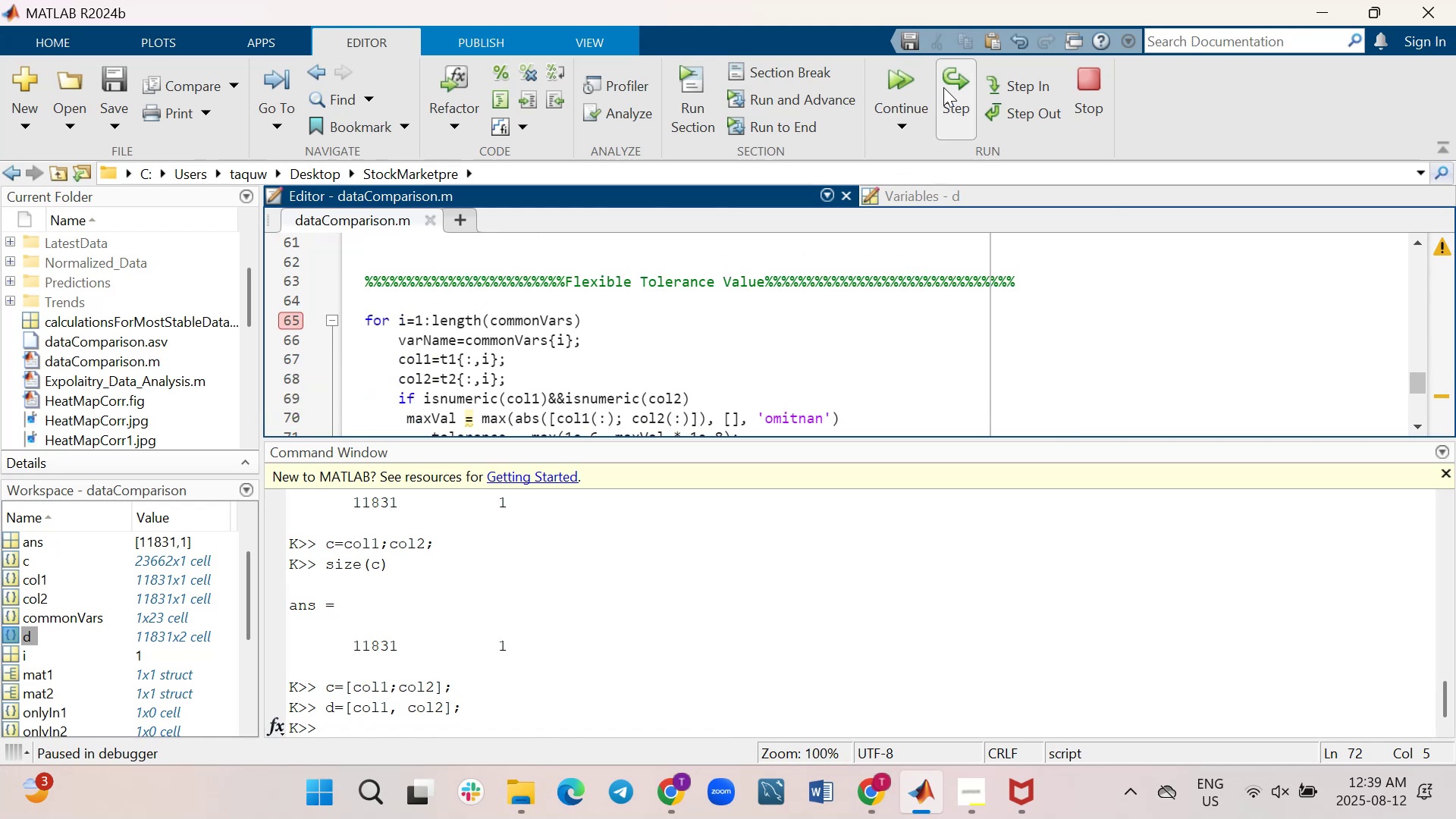 
left_click([946, 85])
 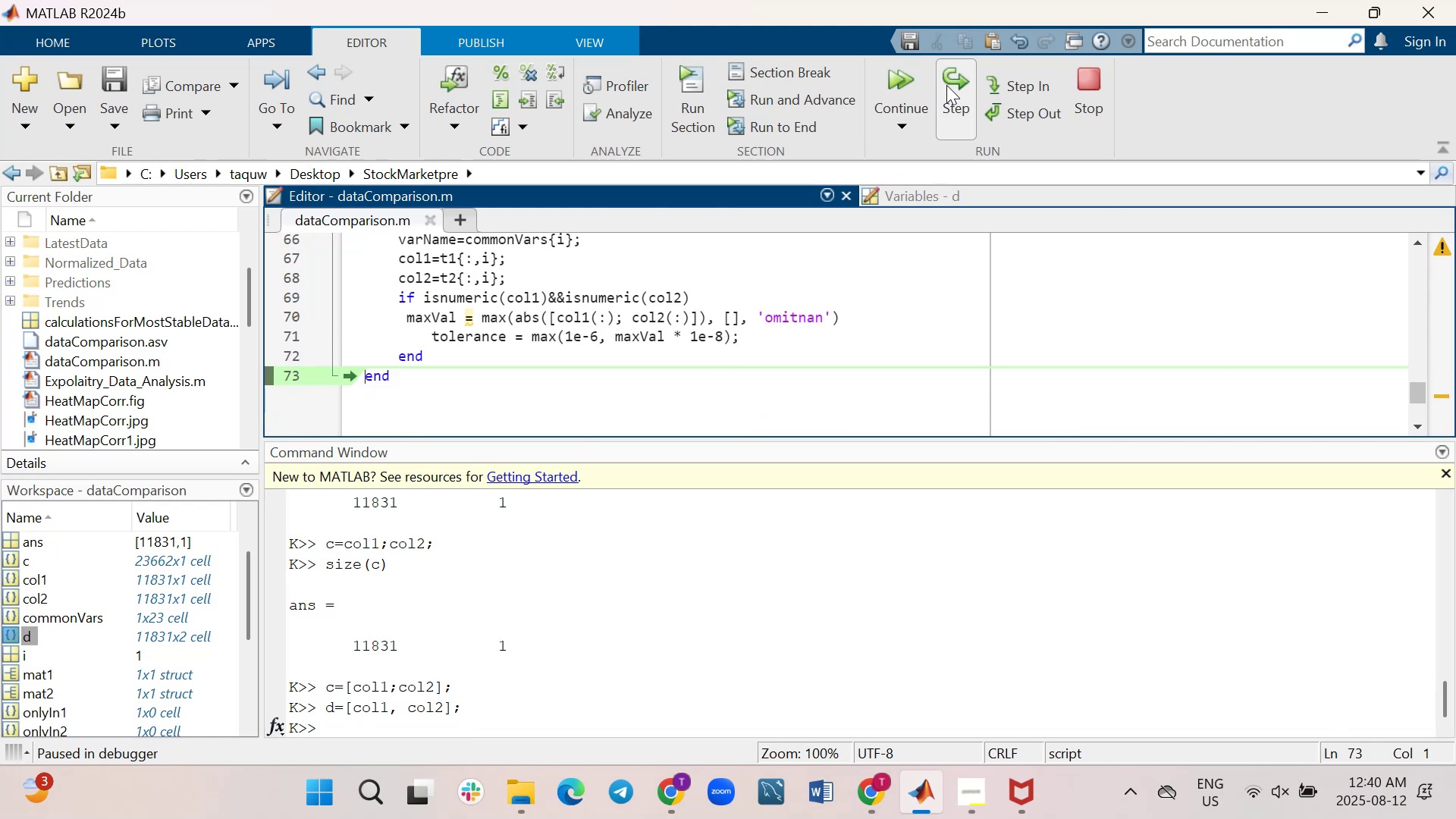 
left_click([946, 85])
 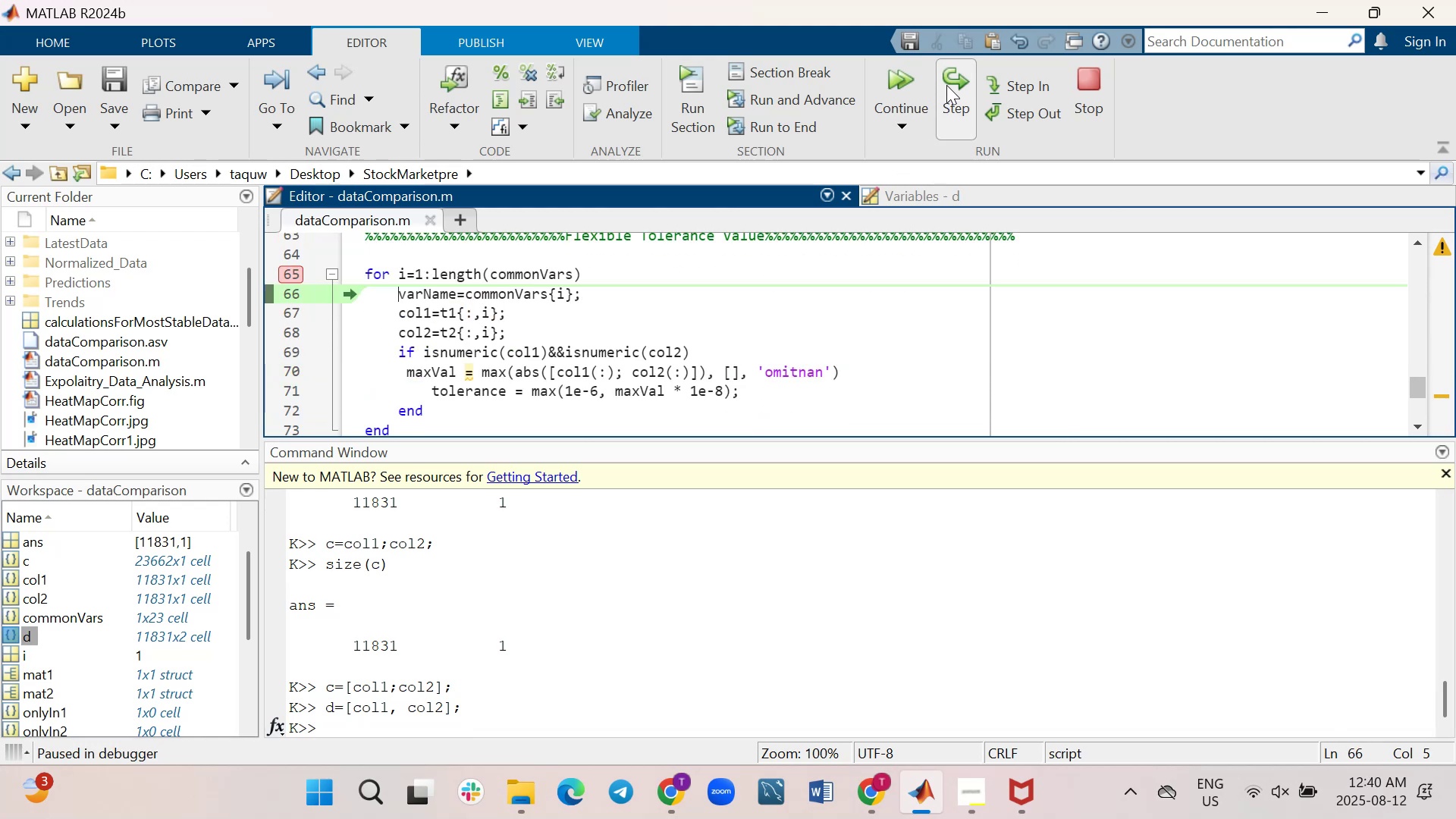 
double_click([946, 85])
 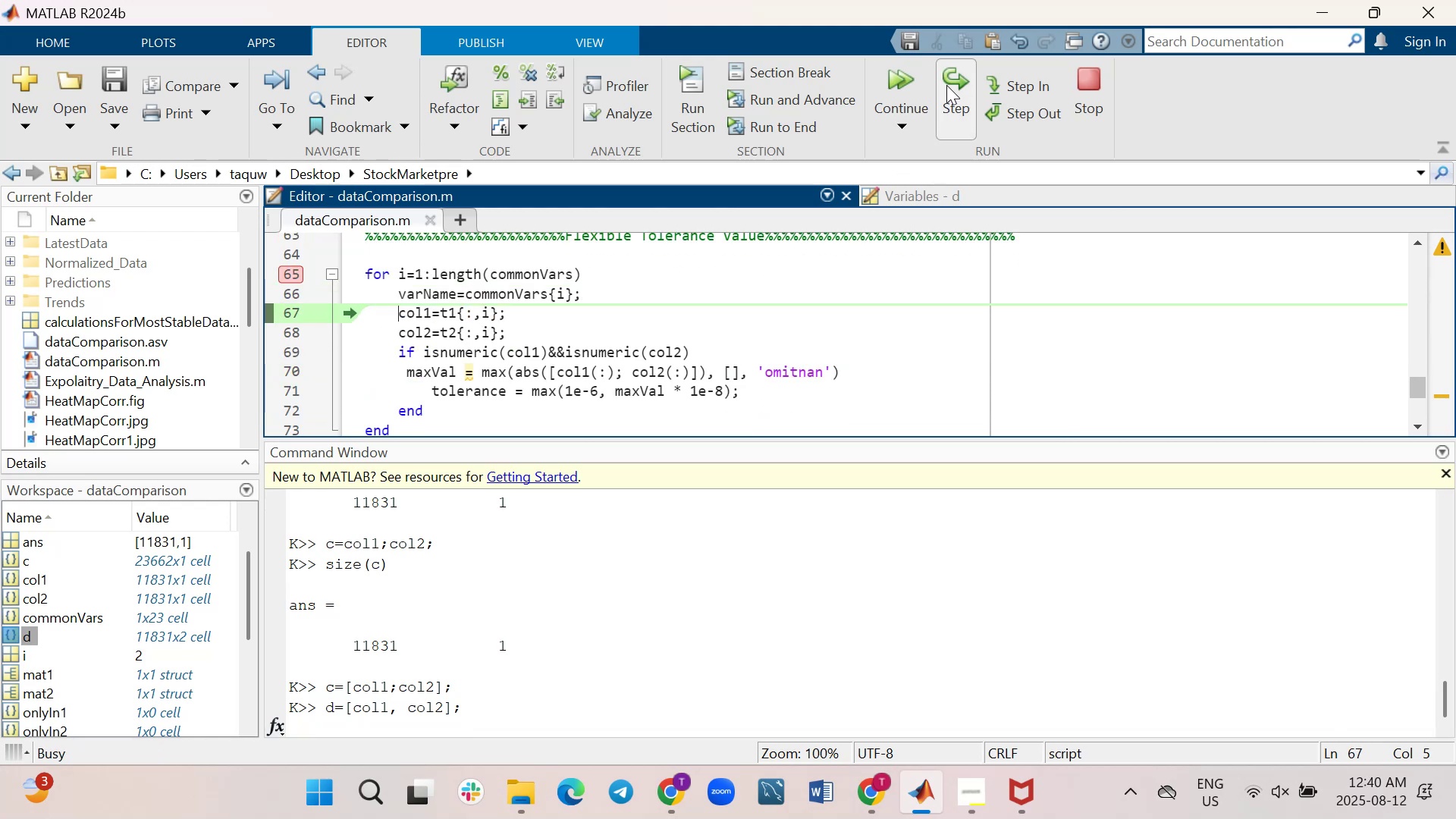 
double_click([946, 85])
 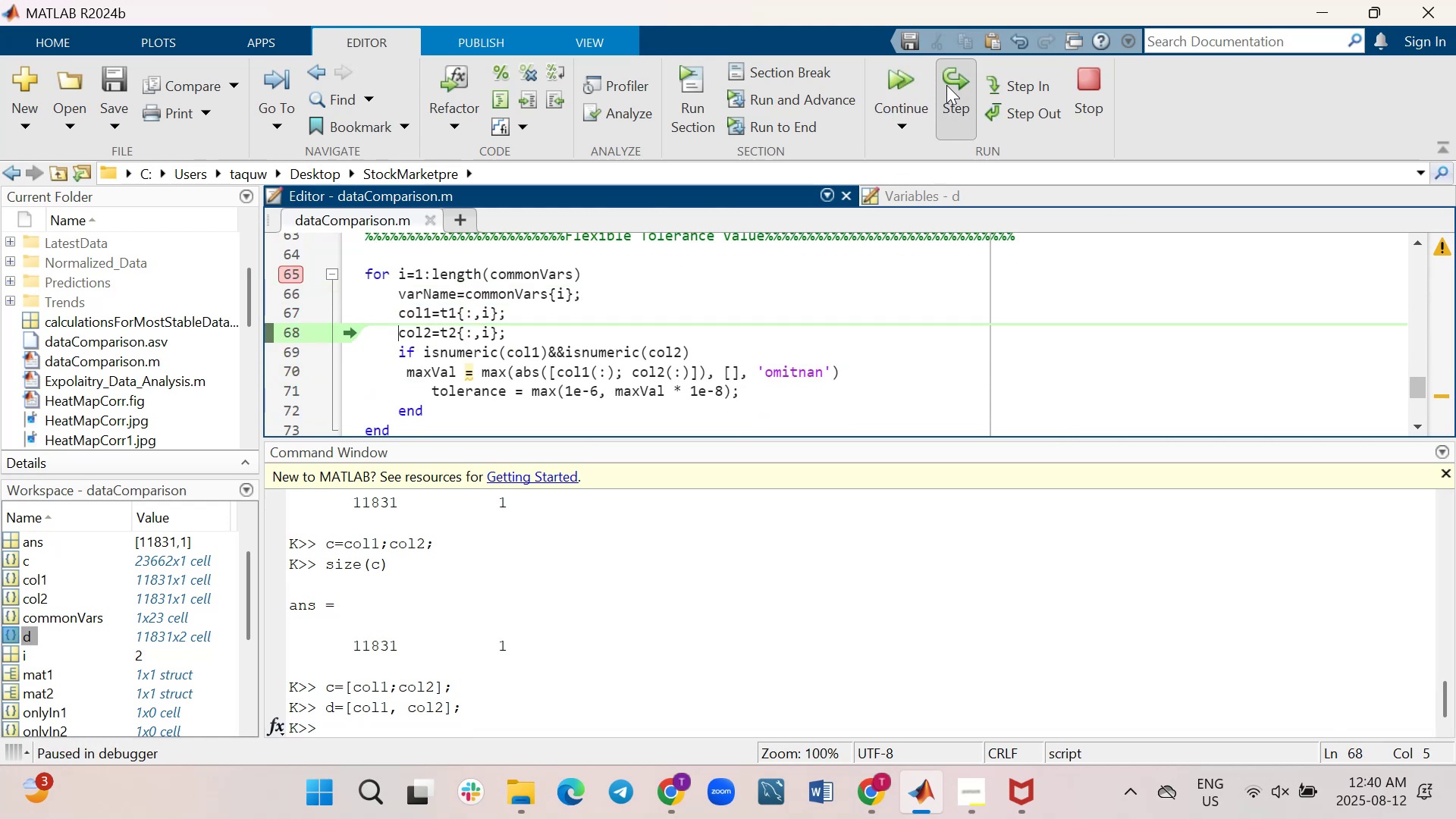 
triple_click([946, 85])
 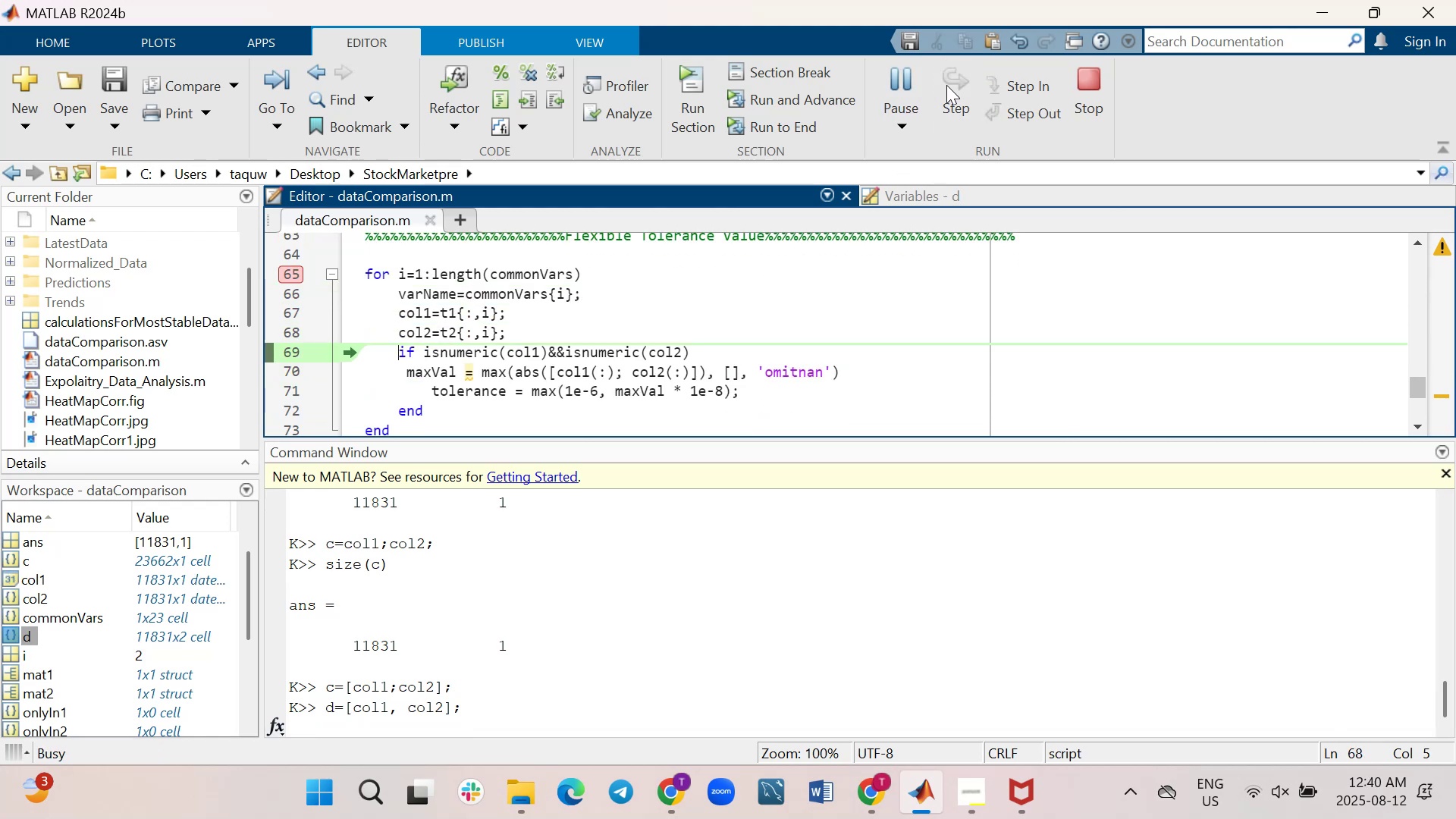 
triple_click([946, 85])
 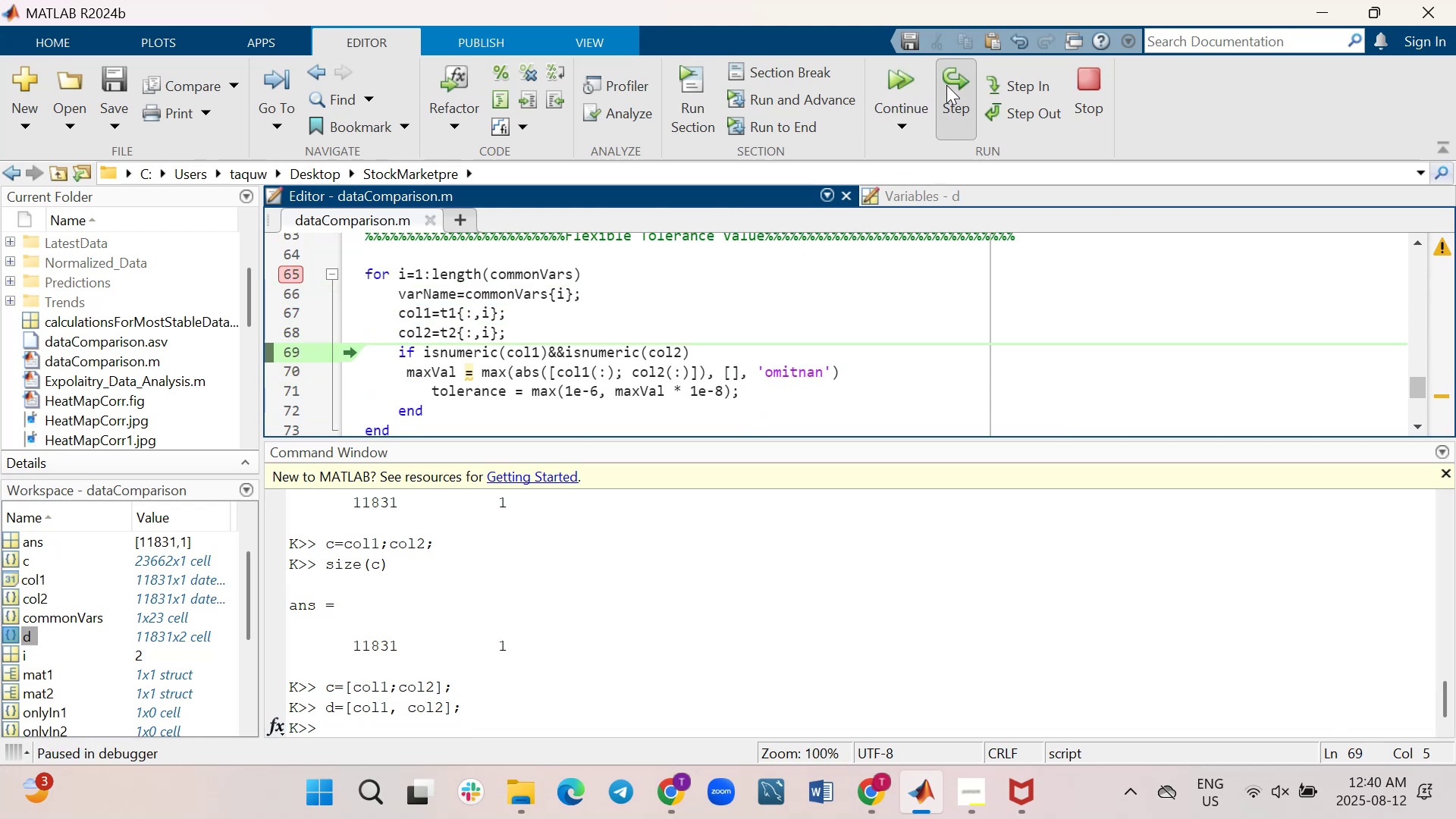 
triple_click([946, 85])
 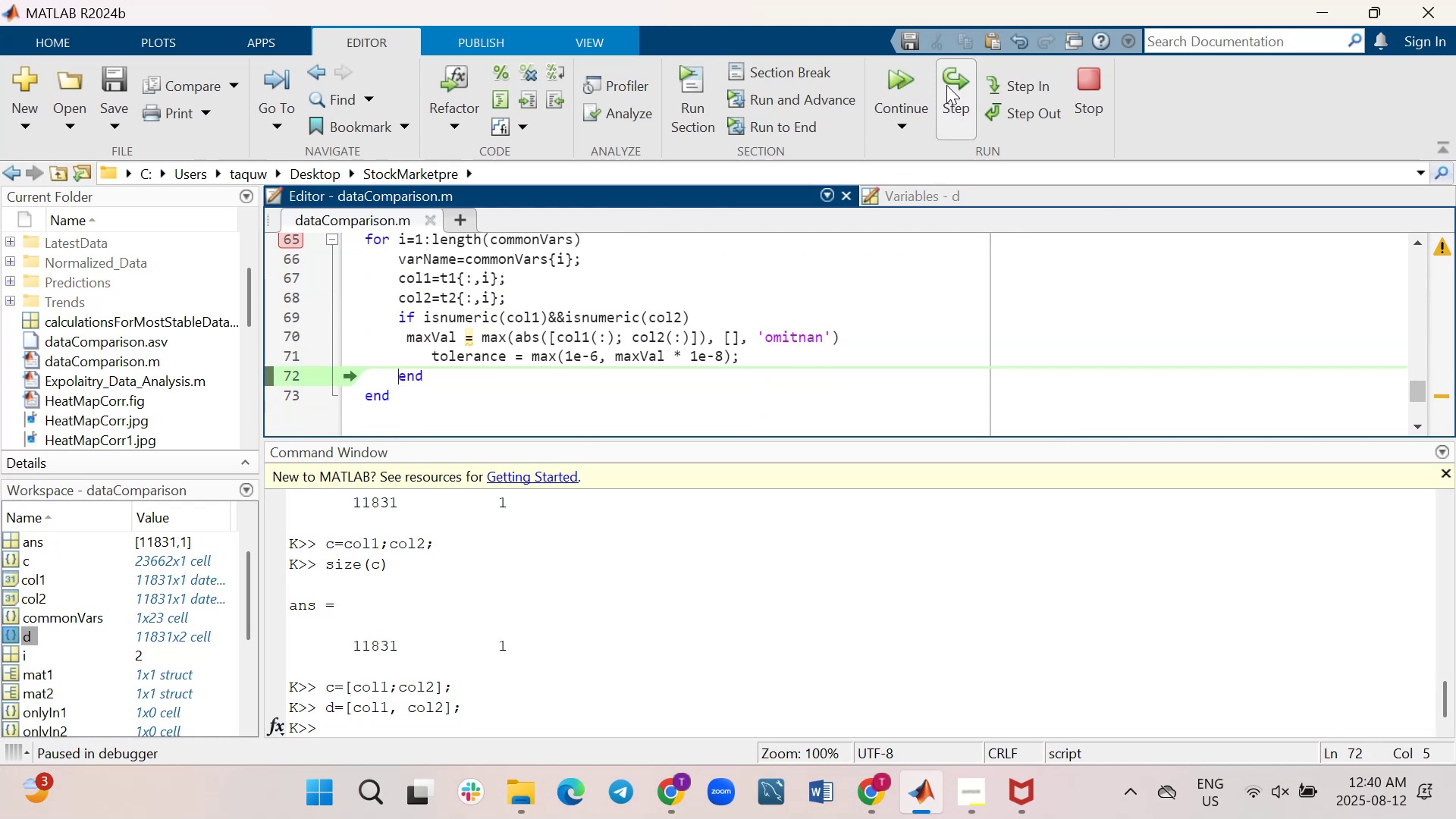 
left_click([946, 85])
 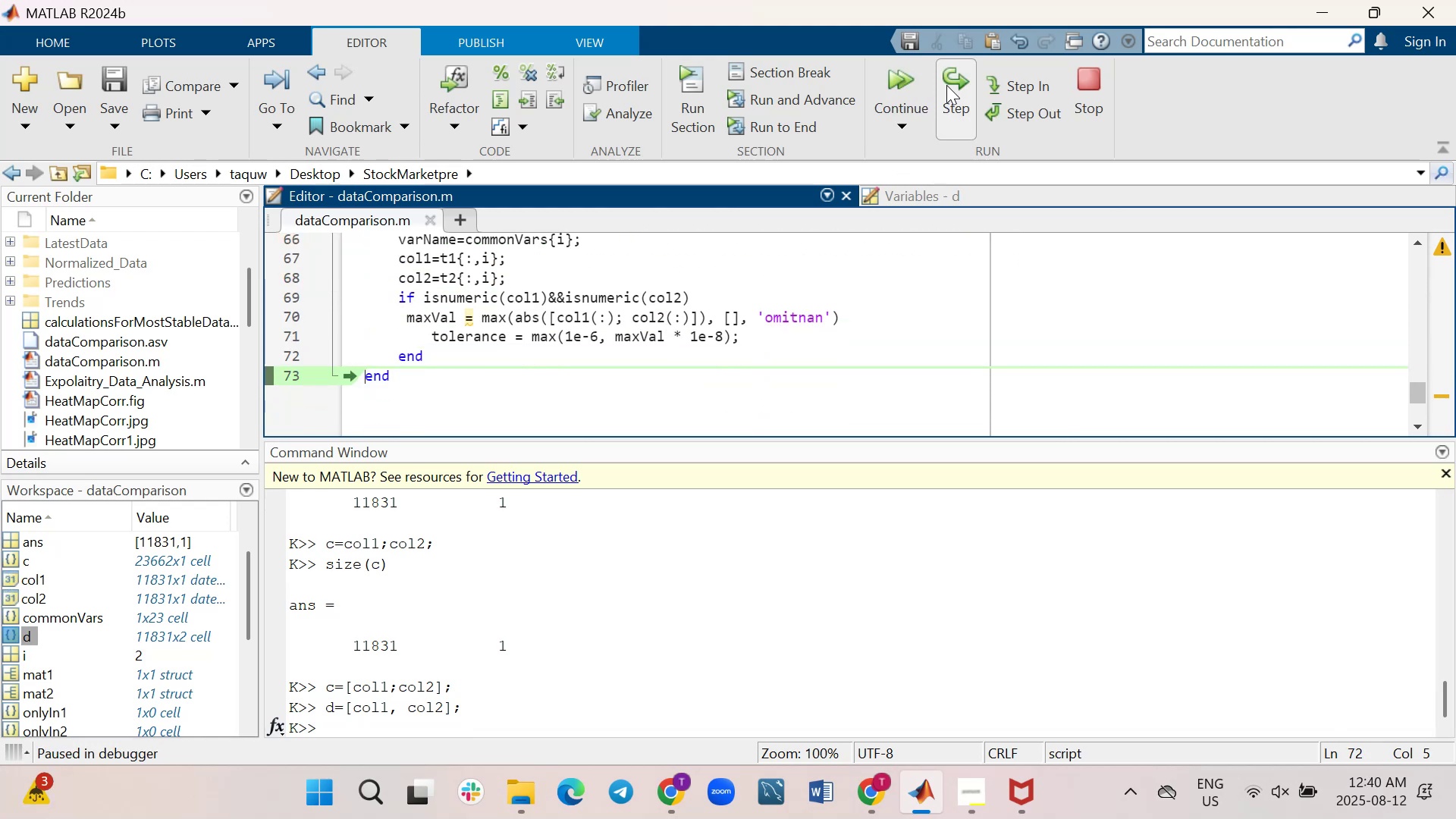 
left_click([946, 85])
 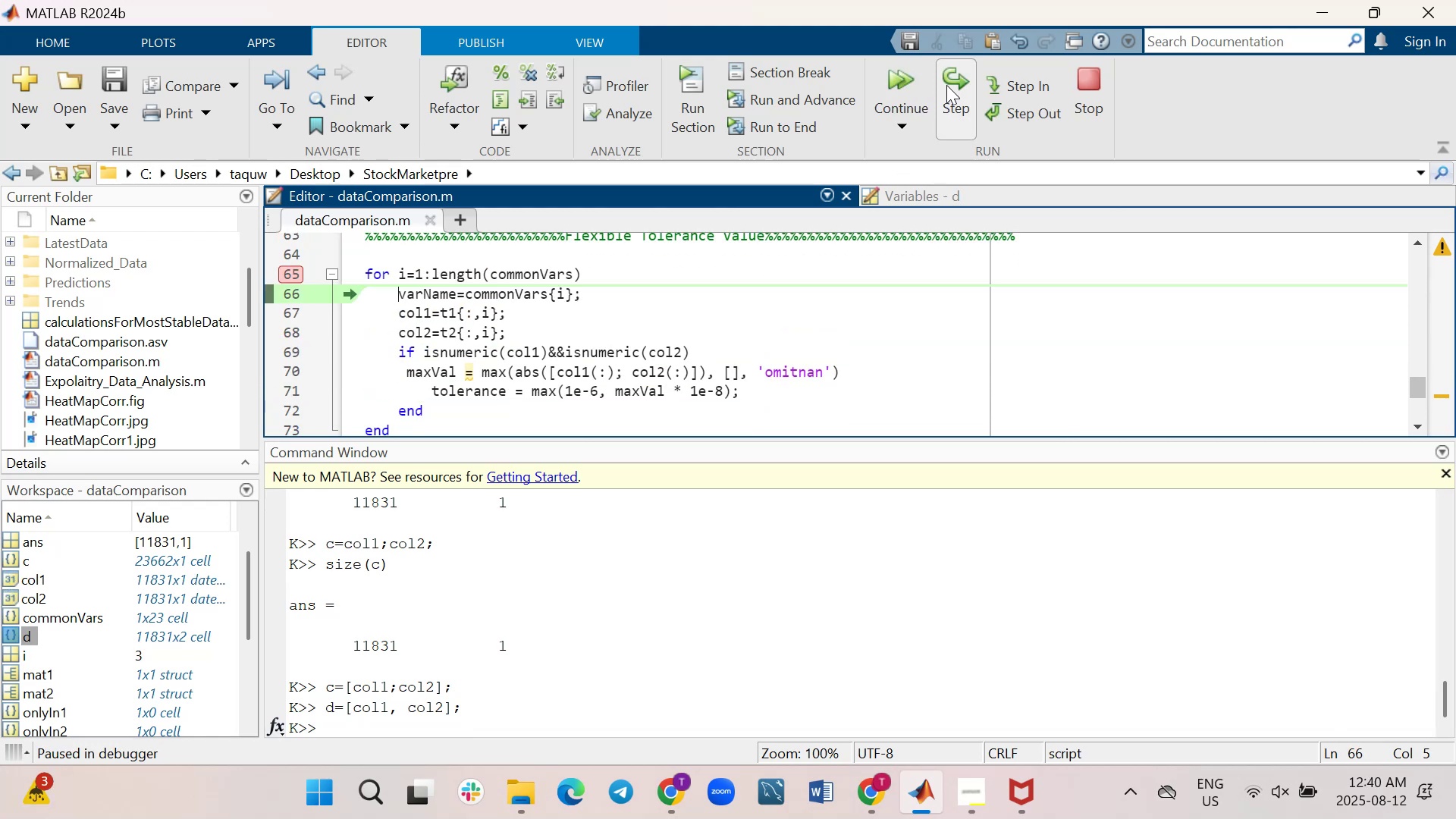 
left_click([946, 85])
 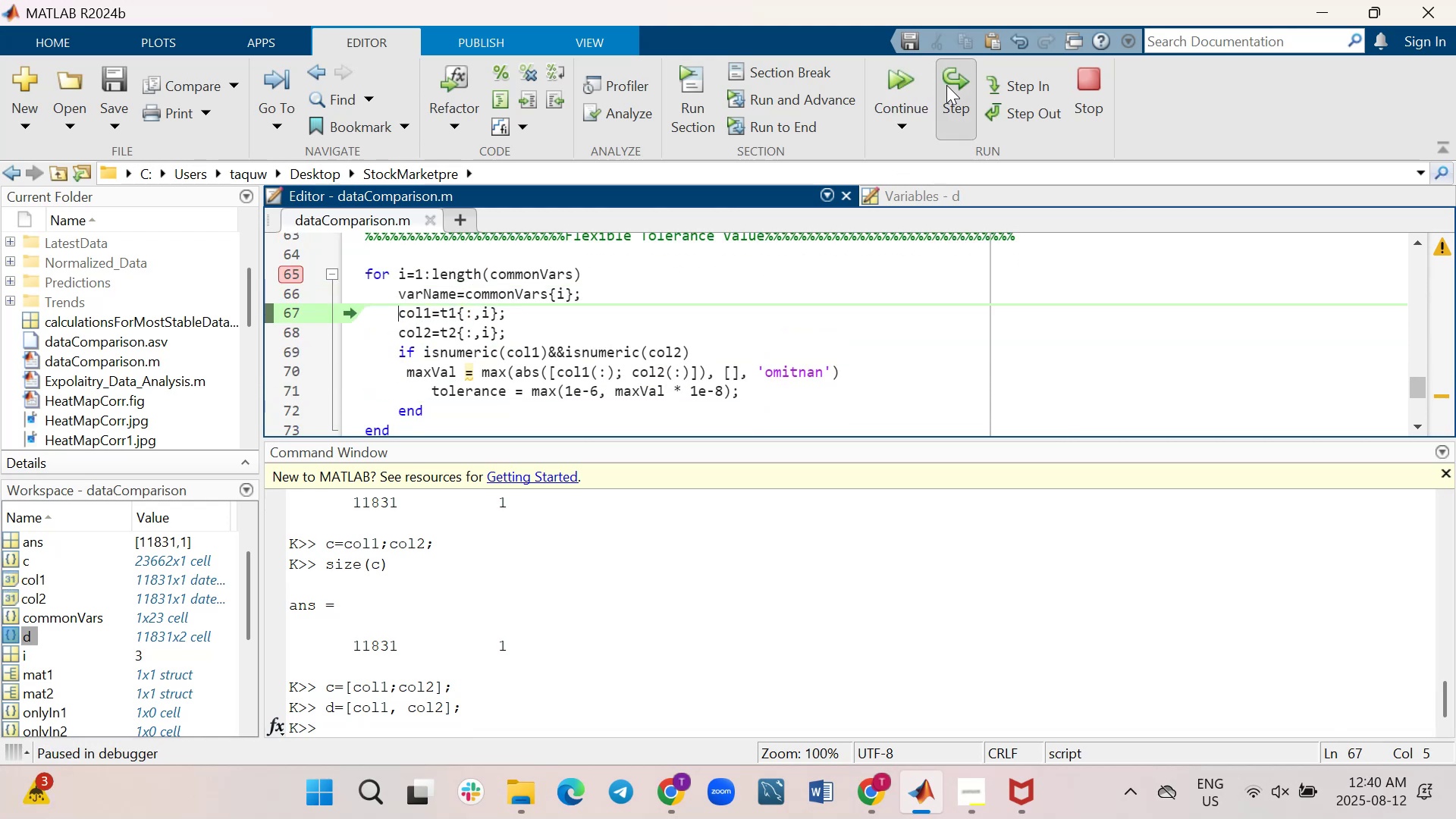 
double_click([946, 85])
 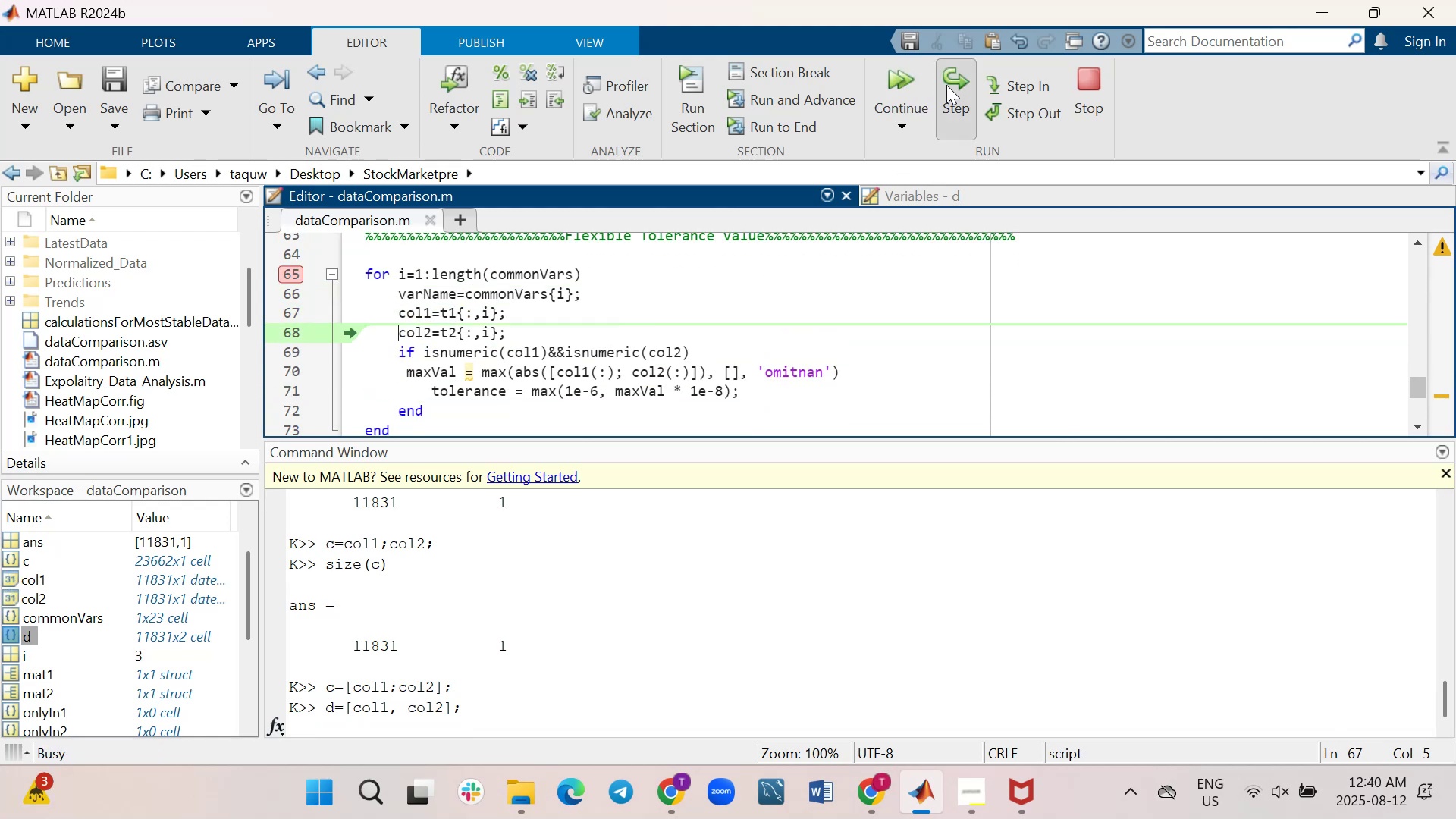 
triple_click([946, 85])
 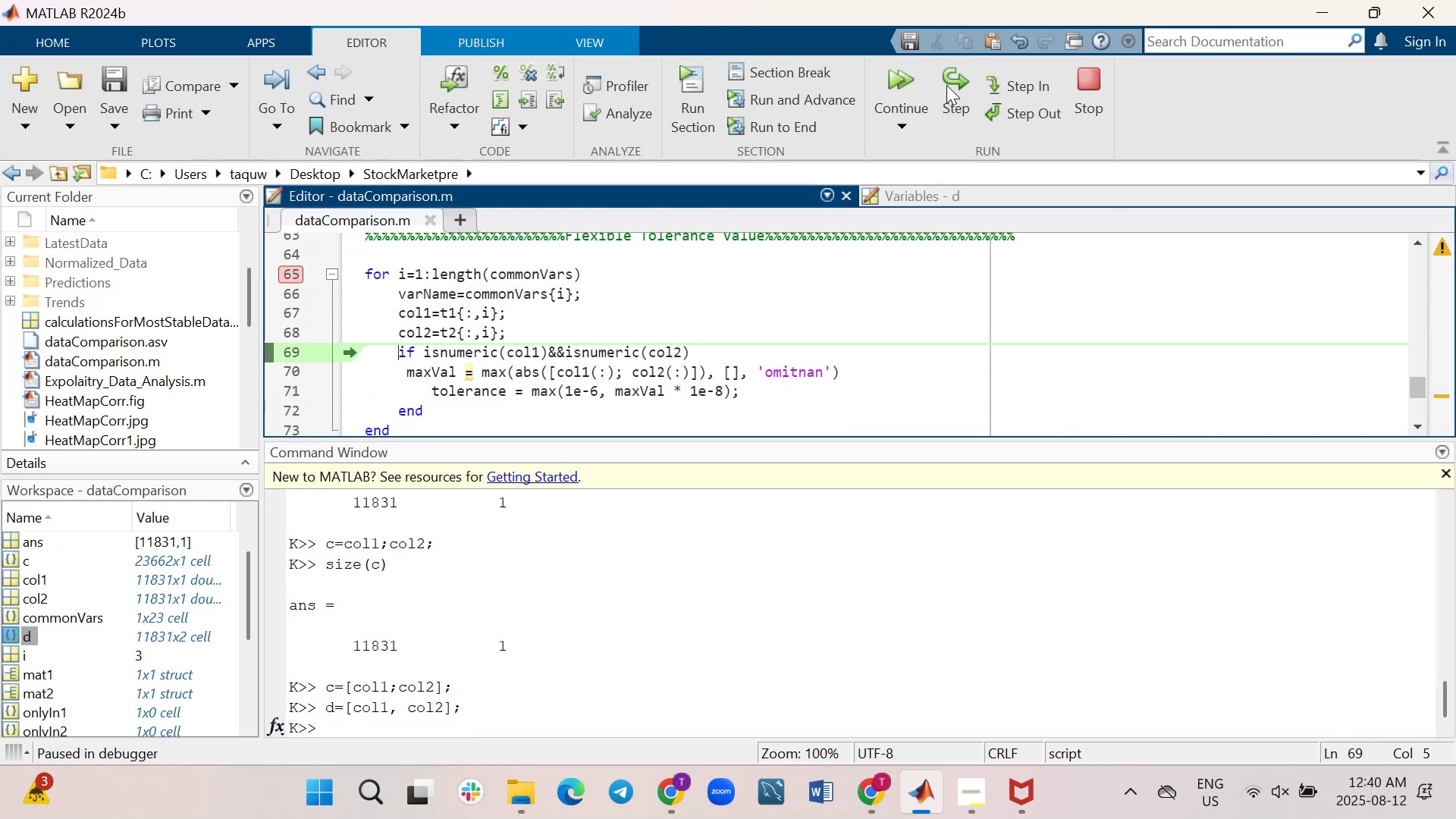 
triple_click([946, 85])
 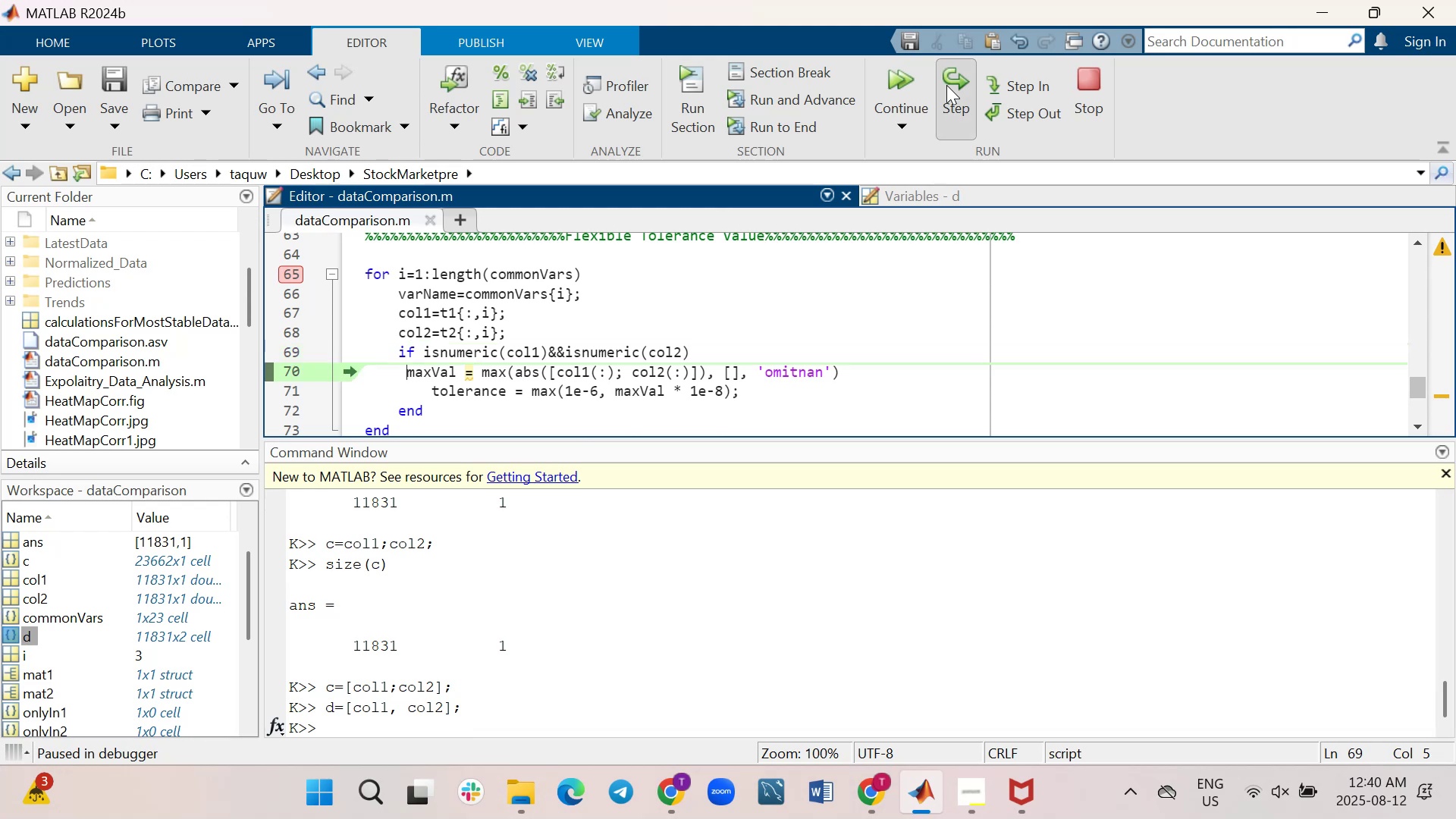 
triple_click([946, 85])
 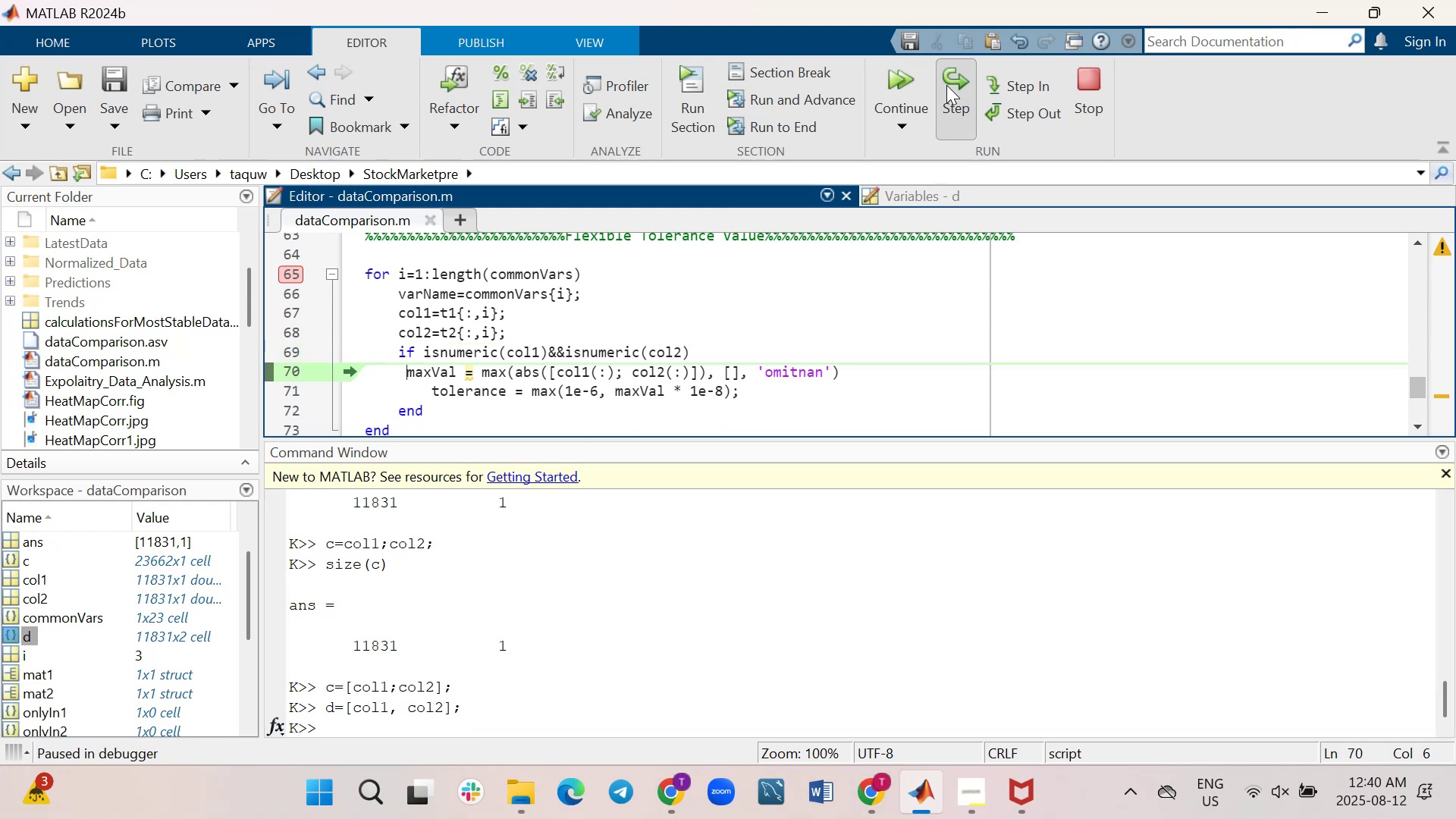 
triple_click([946, 85])
 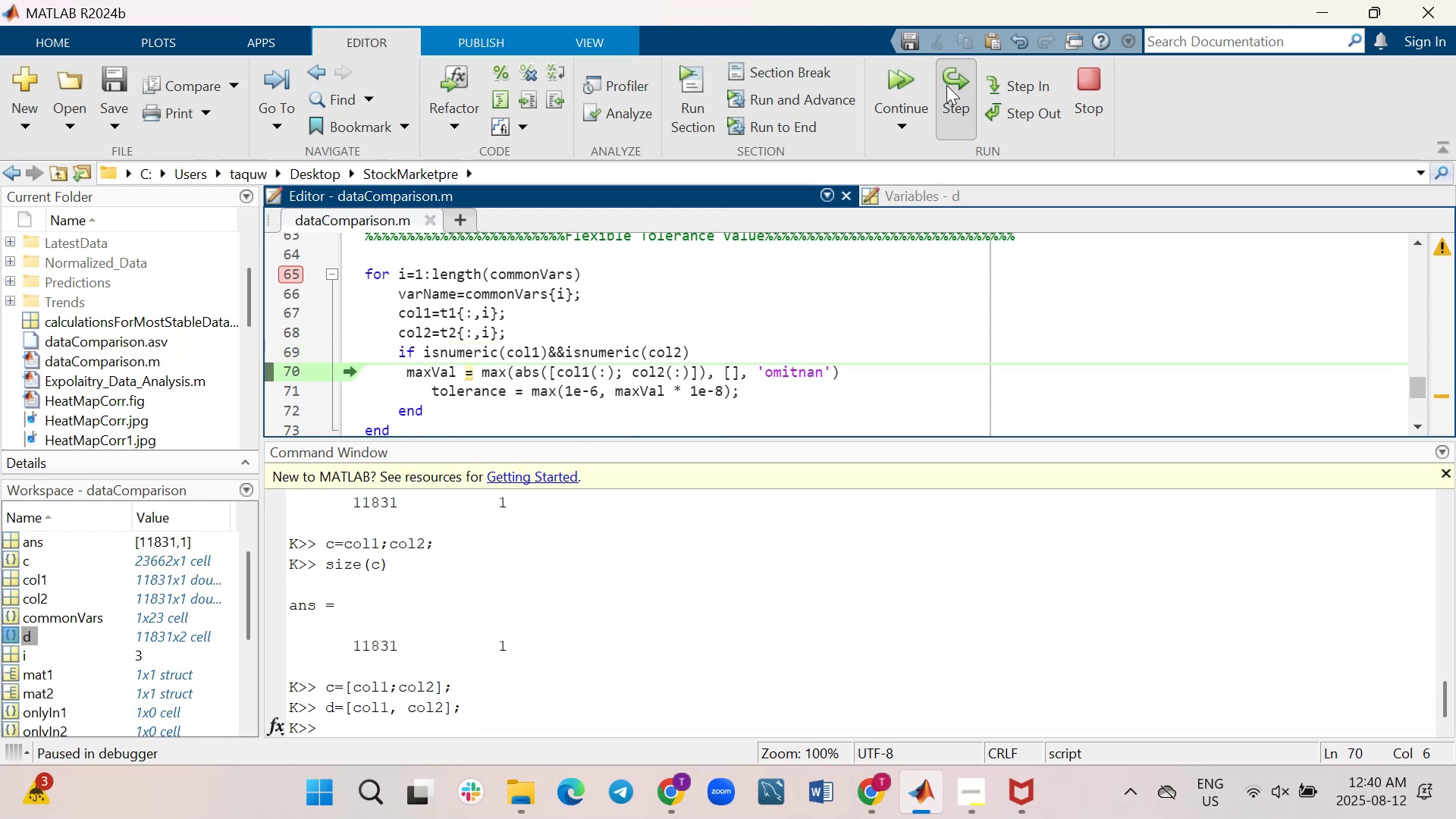 
triple_click([946, 85])
 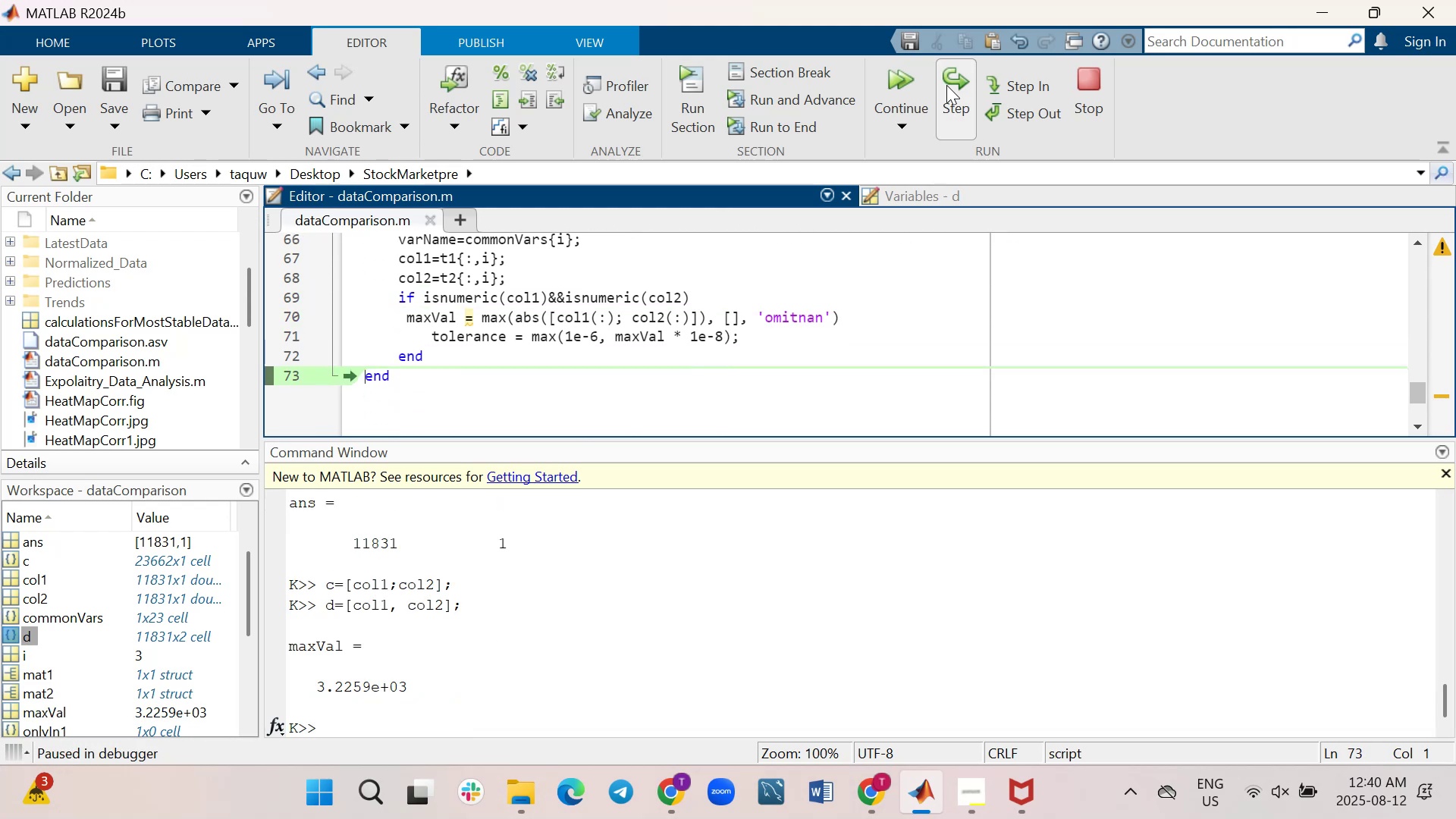 
left_click([946, 85])
 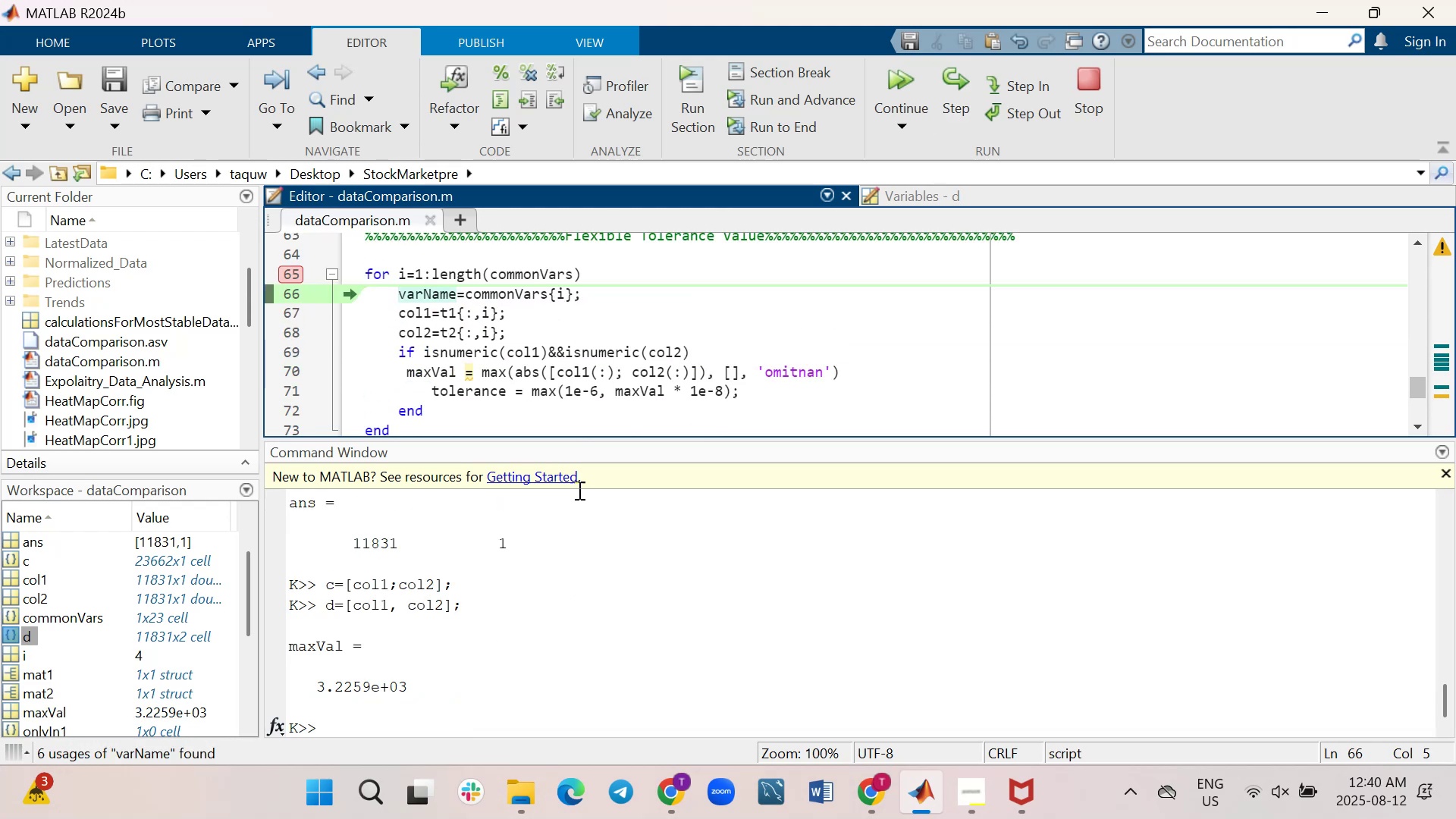 
wait(6.36)
 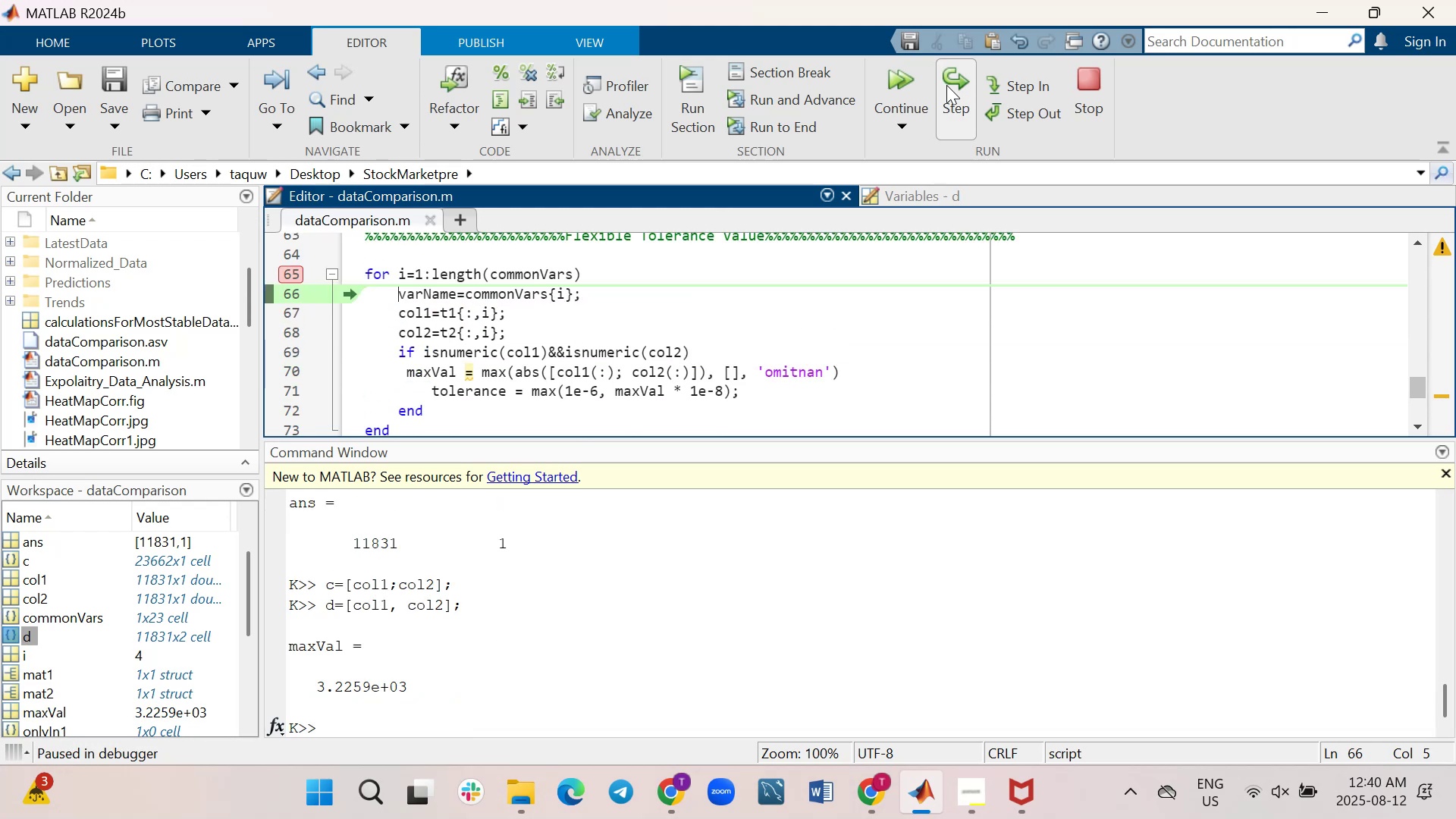 
left_click([801, 676])
 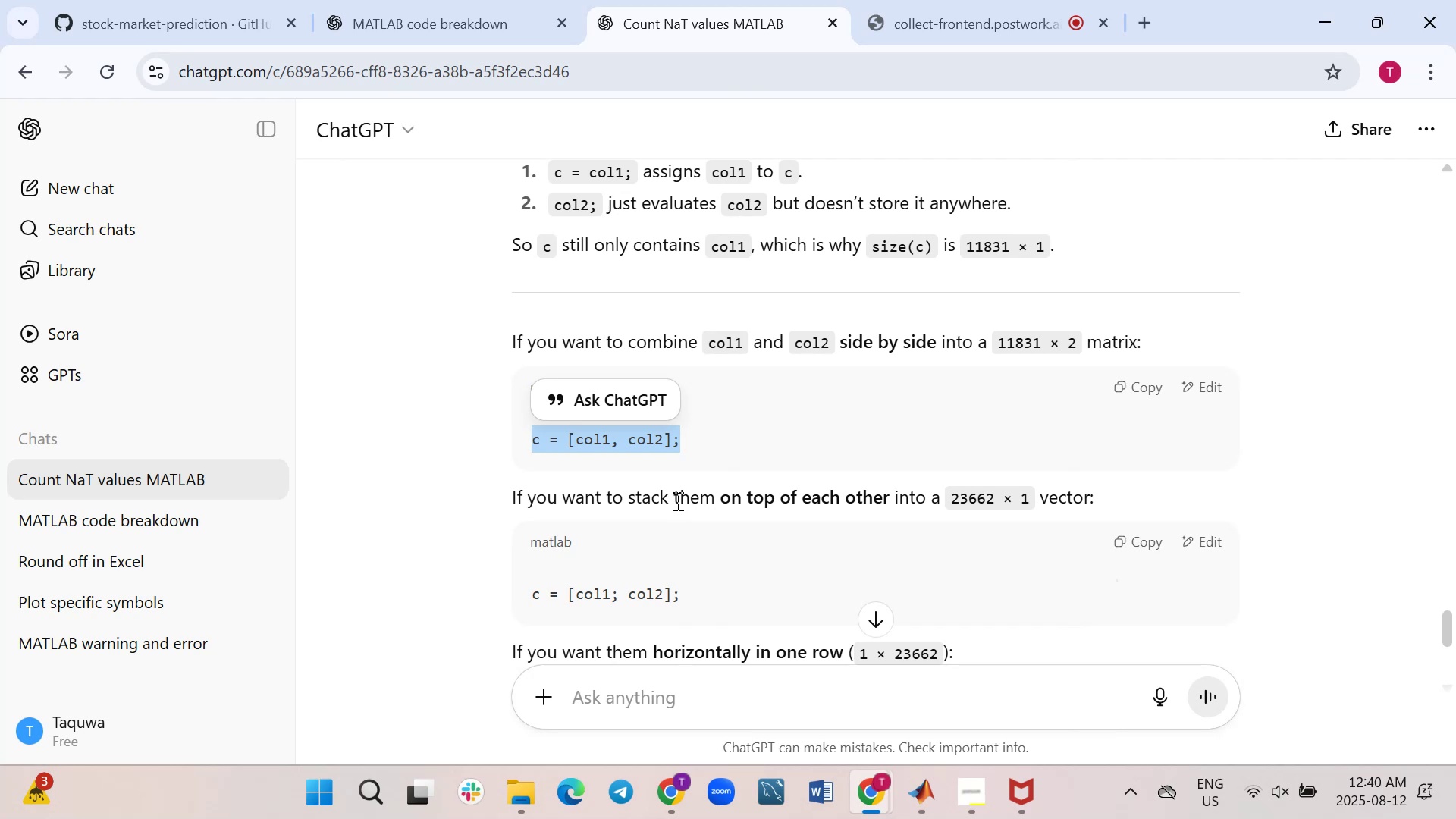 
scroll: coordinate [671, 554], scroll_direction: up, amount: 20.0
 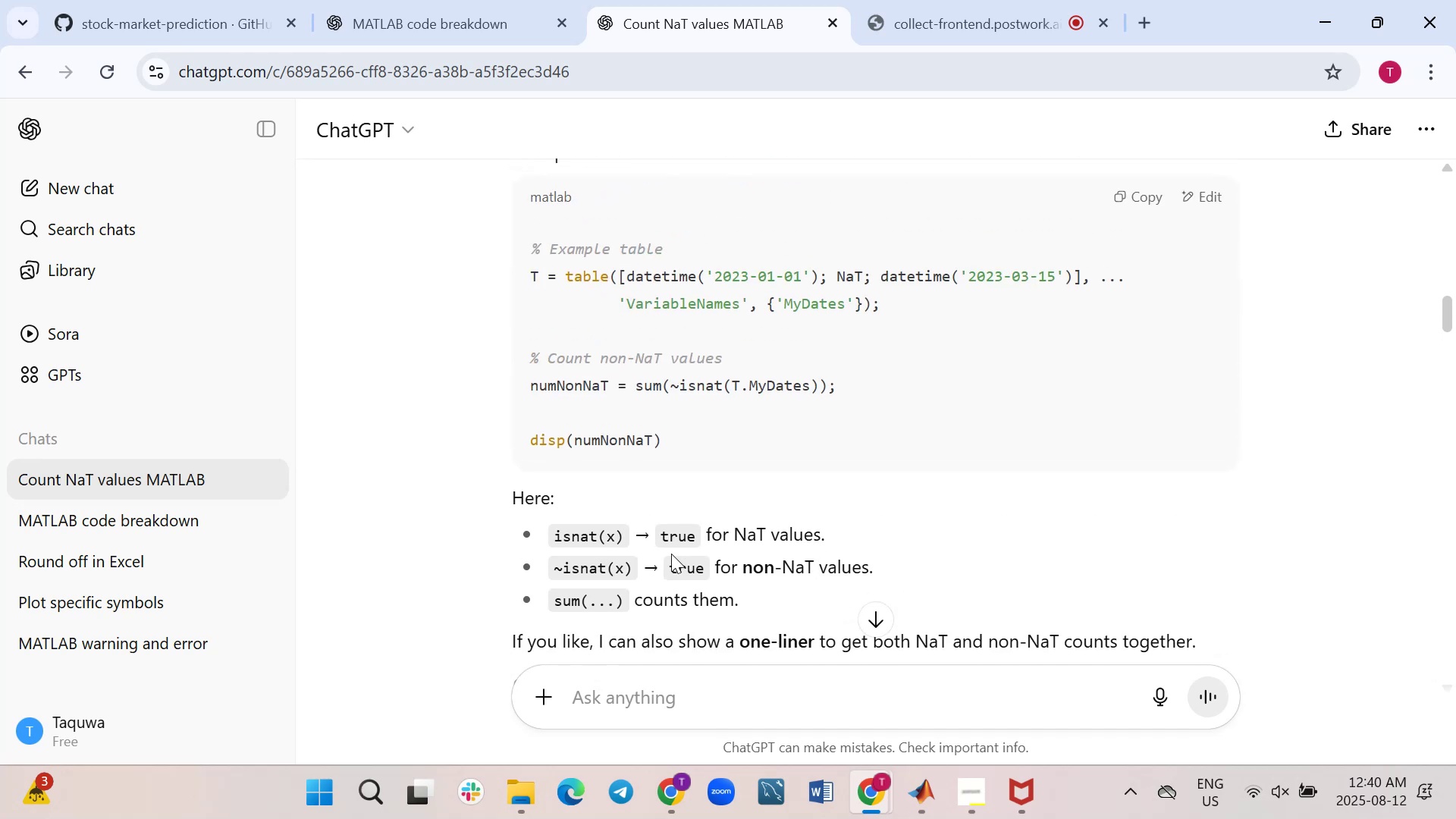 
scroll: coordinate [790, 570], scroll_direction: down, amount: 4.0
 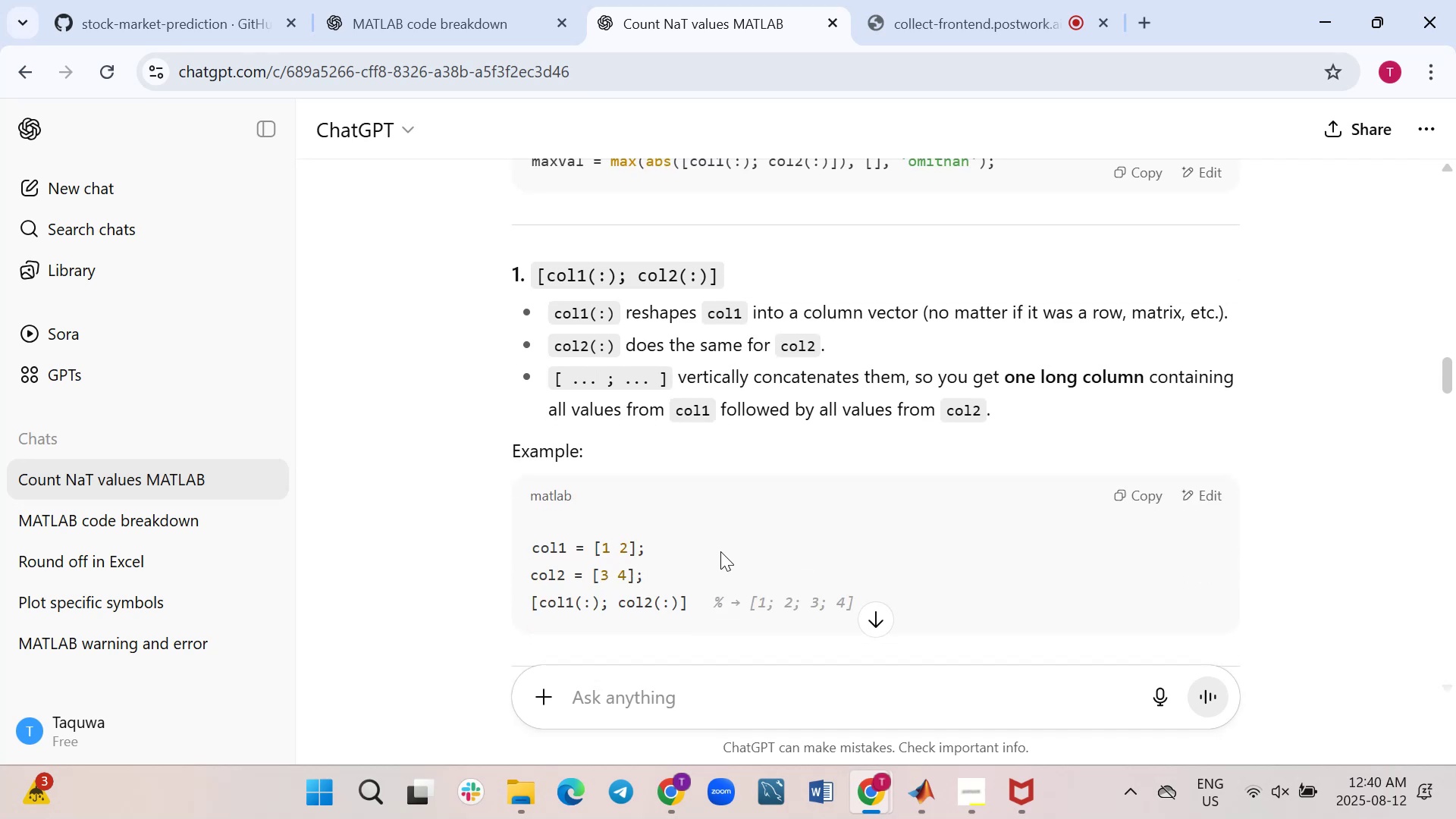 
wait(5.82)
 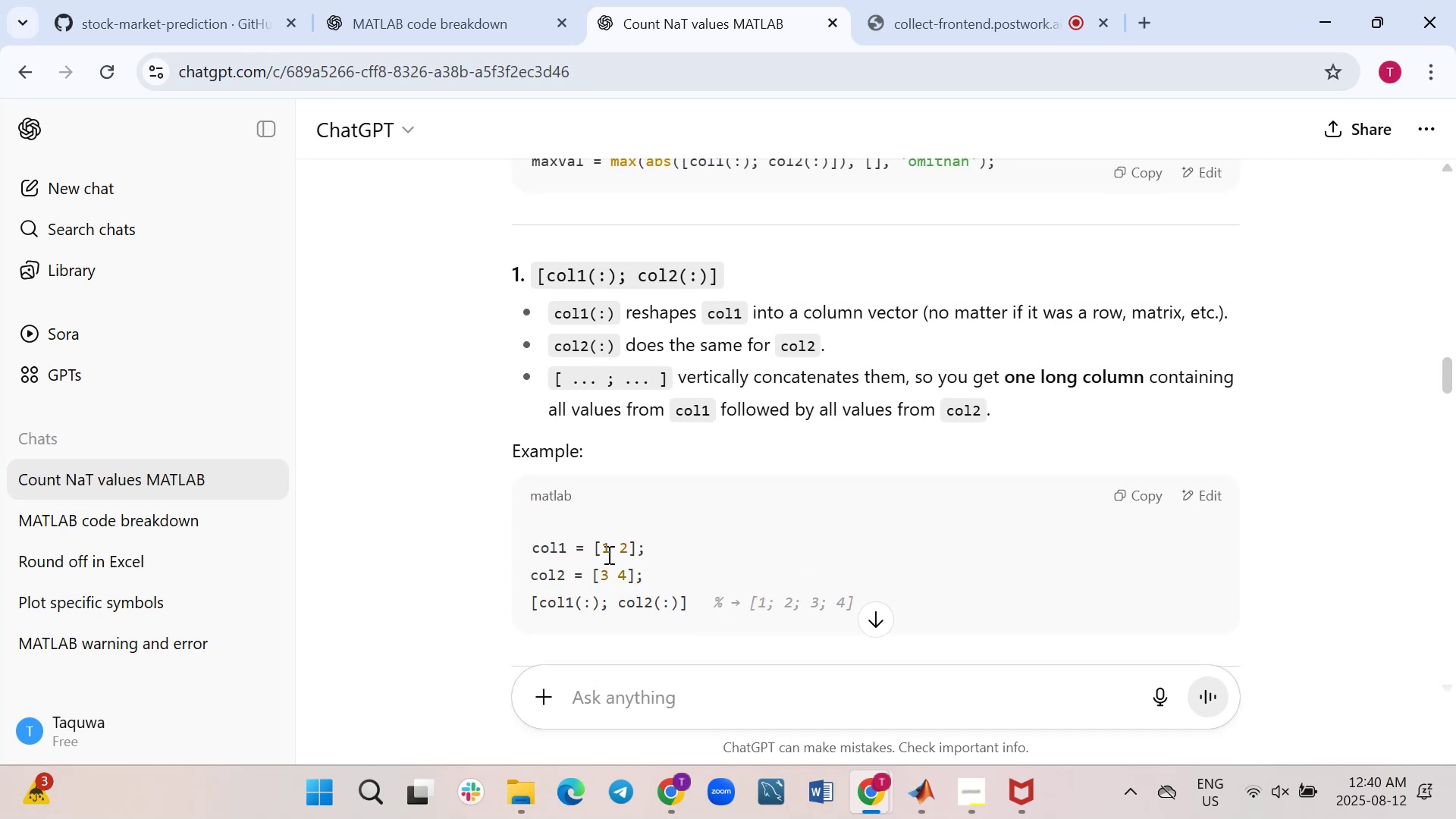 
scroll: coordinate [720, 551], scroll_direction: down, amount: 1.0
 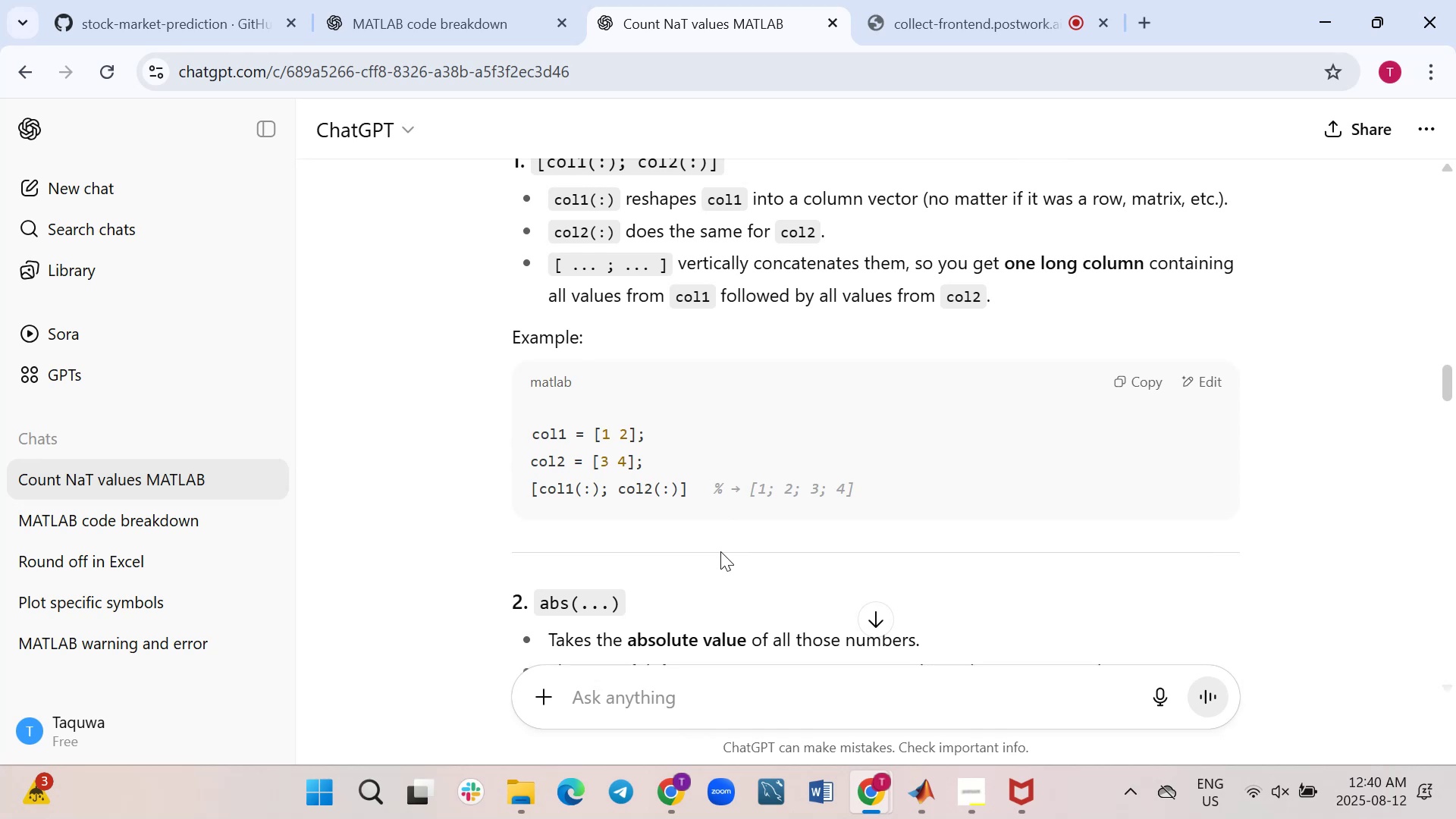 
wait(7.41)
 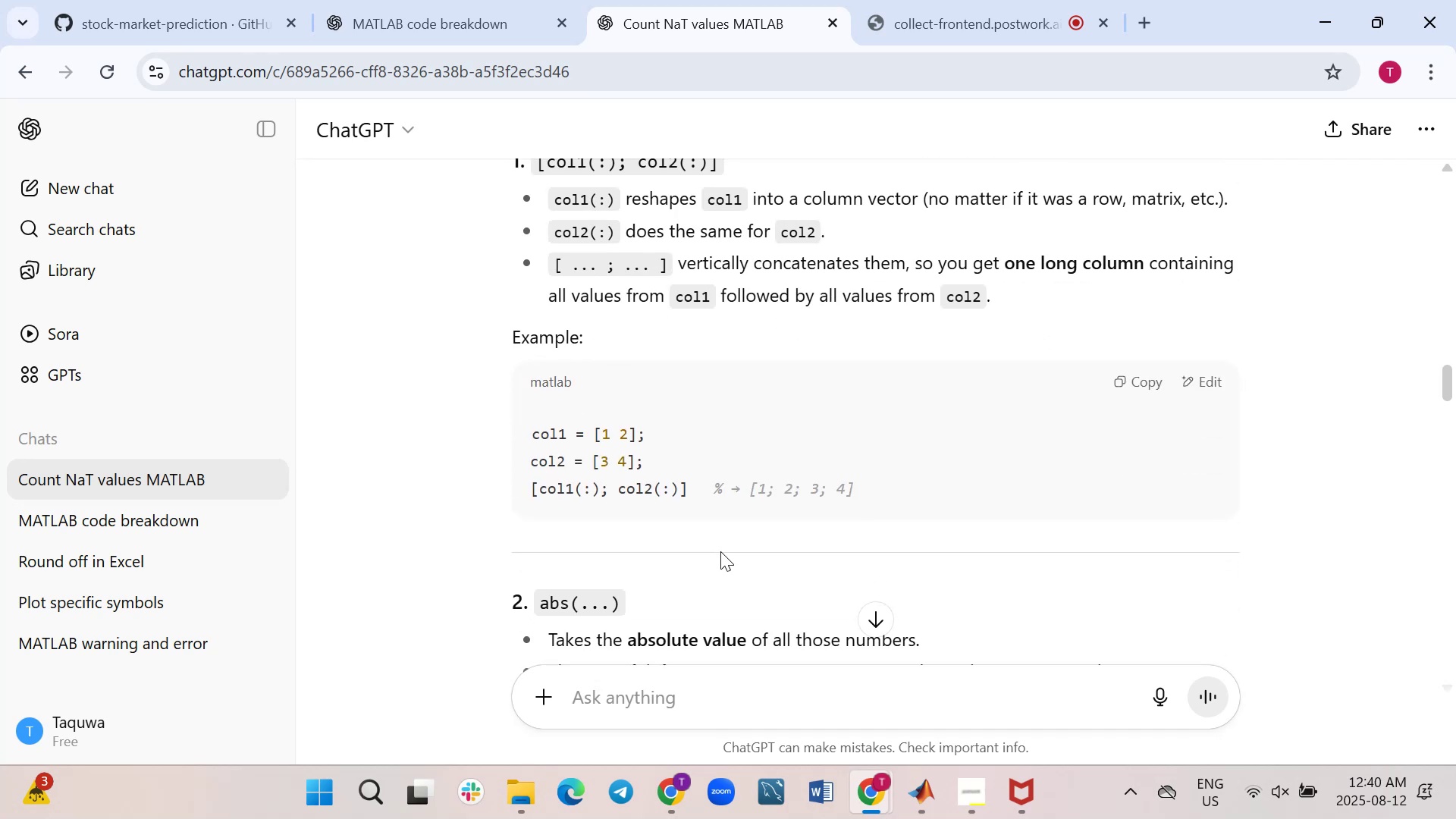 
scroll: coordinate [720, 551], scroll_direction: down, amount: 1.0
 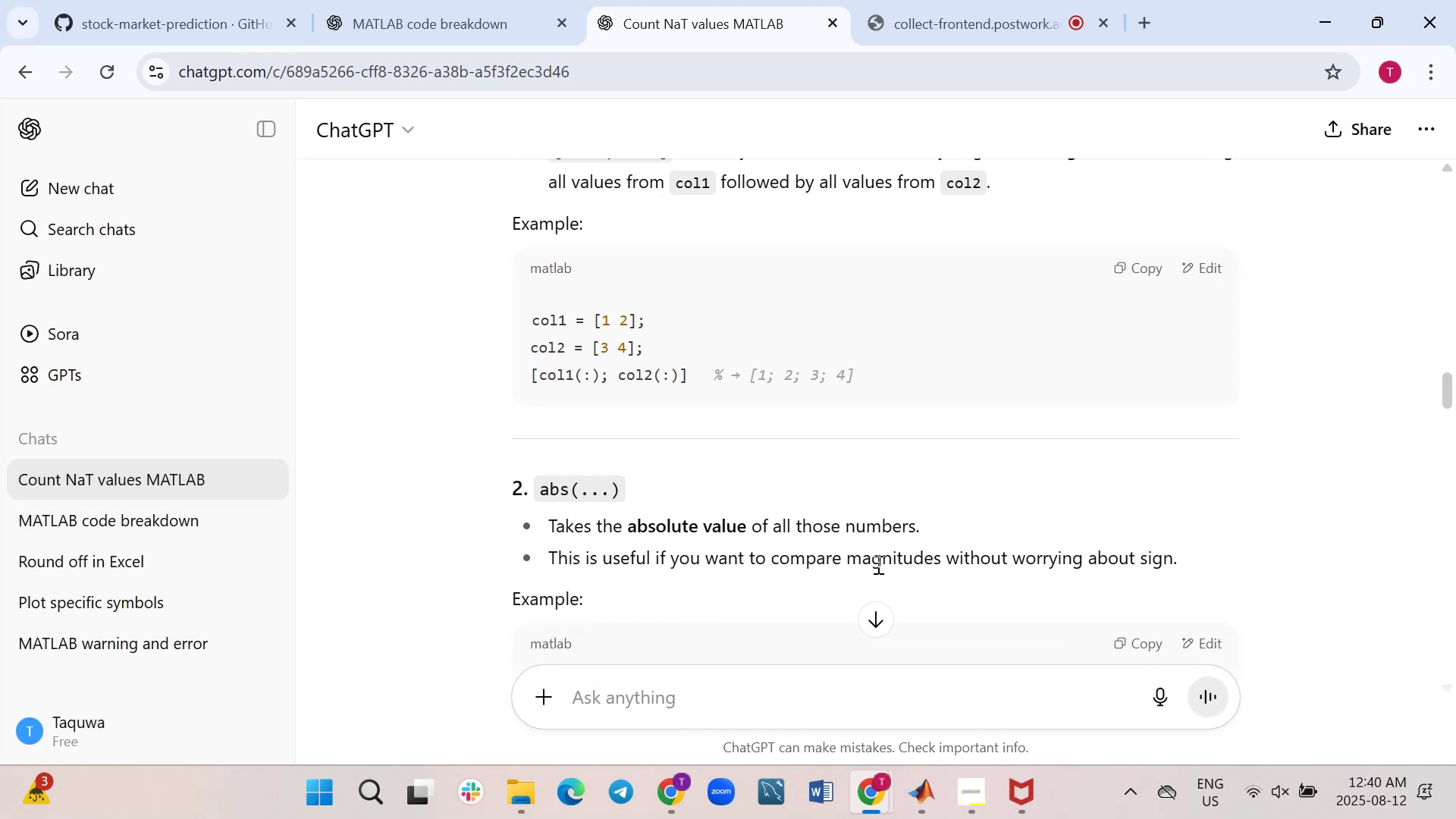 
wait(5.91)
 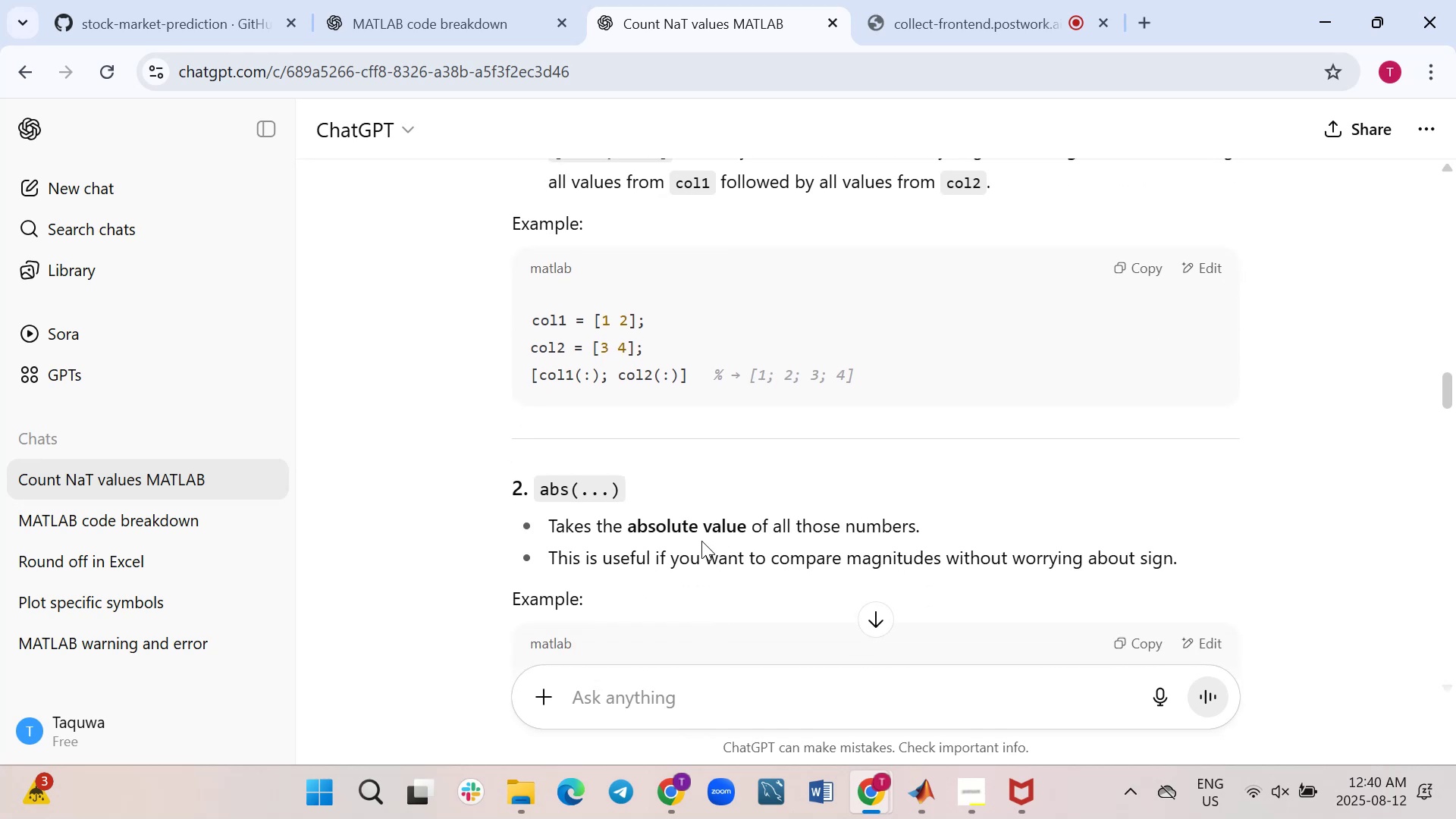 
scroll: coordinate [716, 582], scroll_direction: down, amount: 3.0
 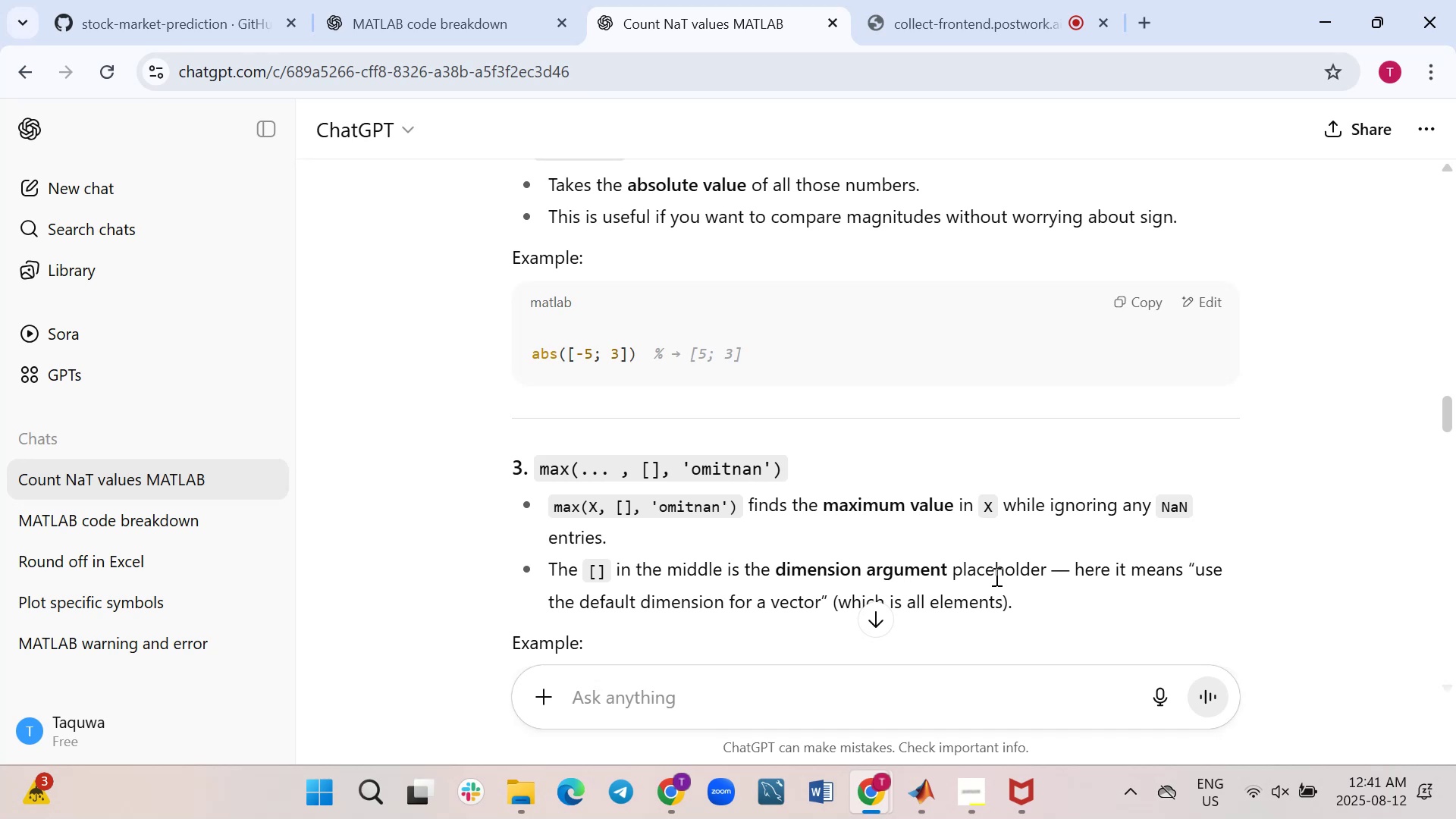 
wait(11.27)
 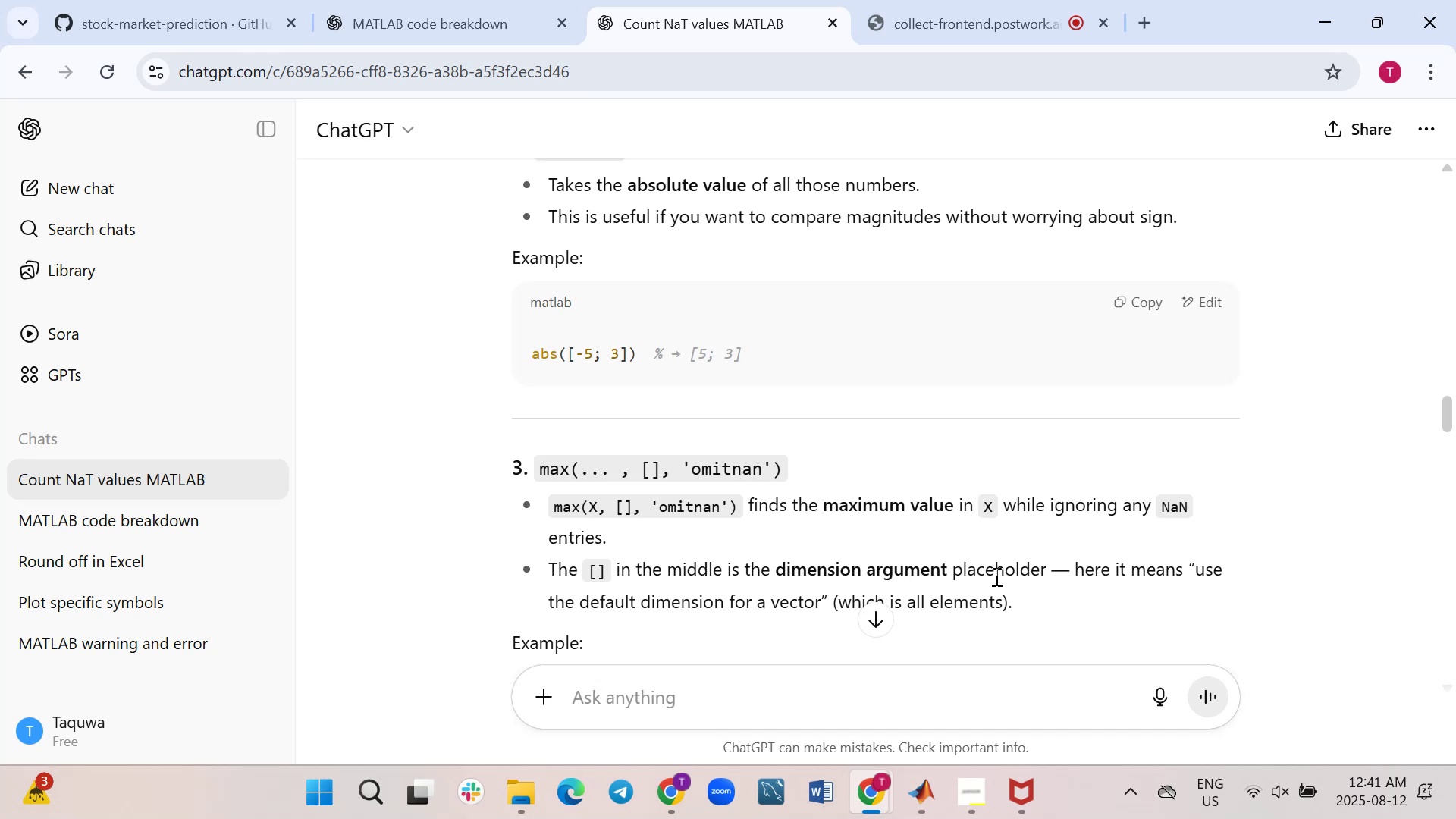 
scroll: coordinate [619, 466], scroll_direction: down, amount: 2.0
 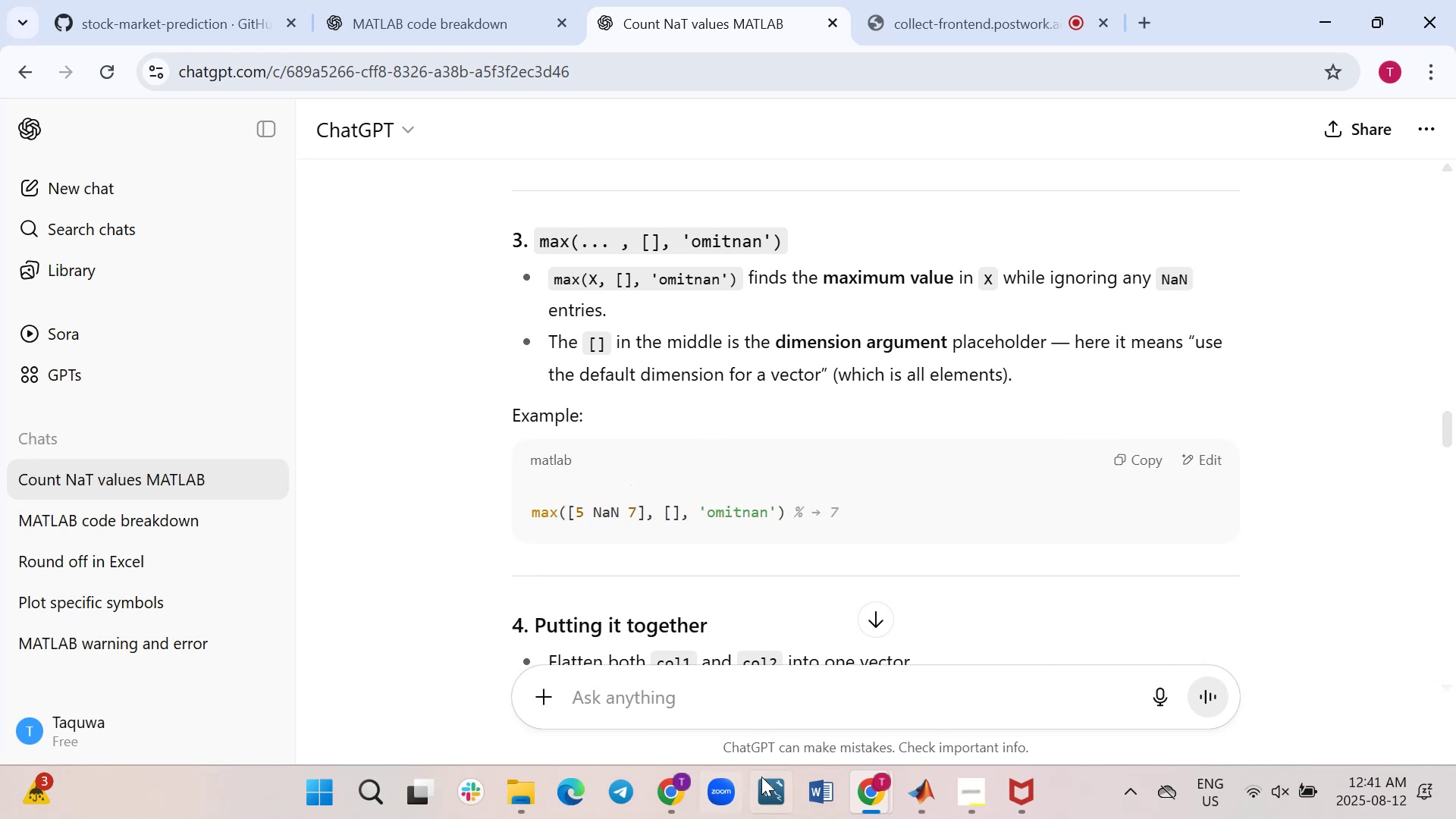 
wait(5.46)
 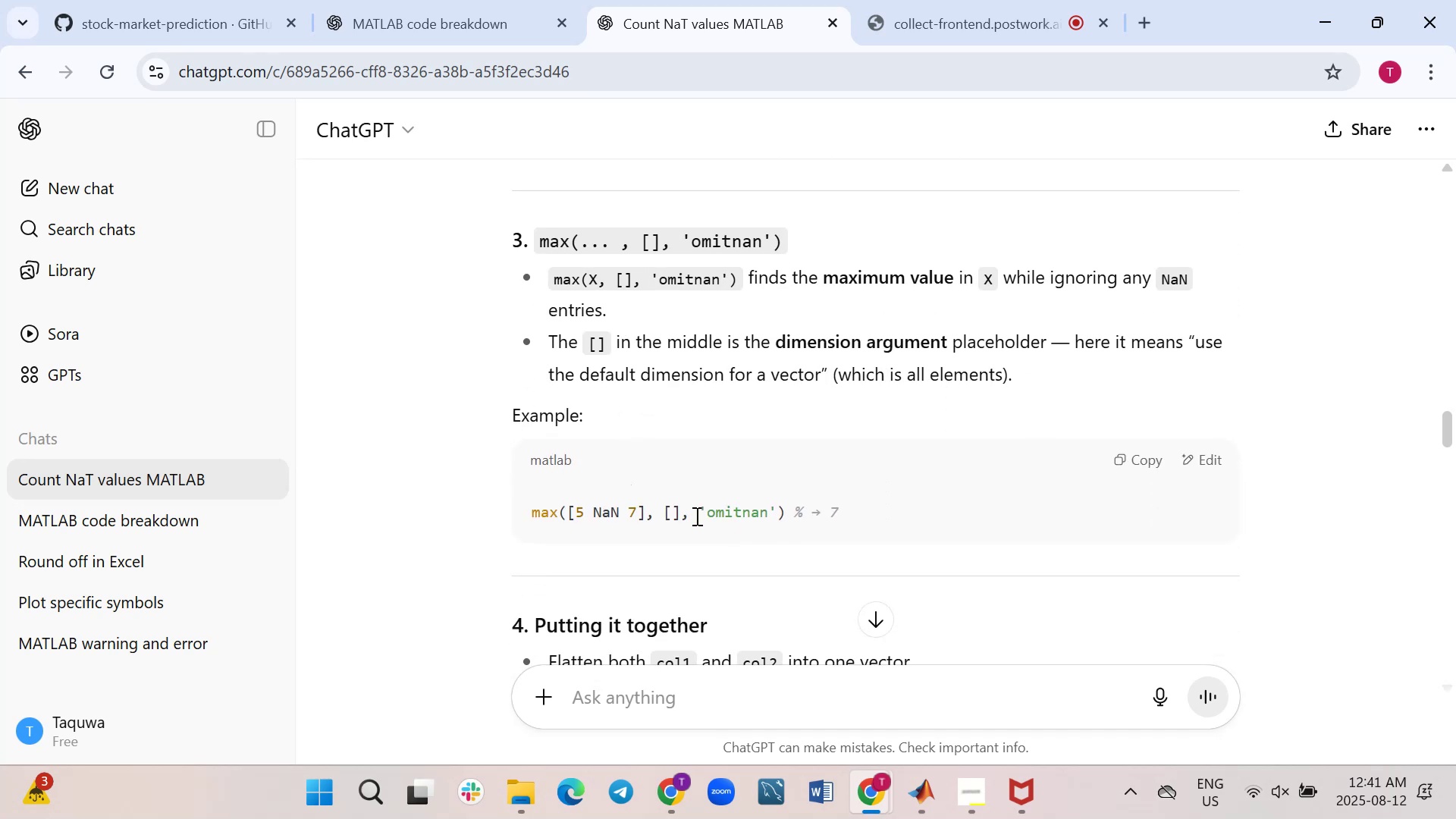 
left_click([923, 792])
 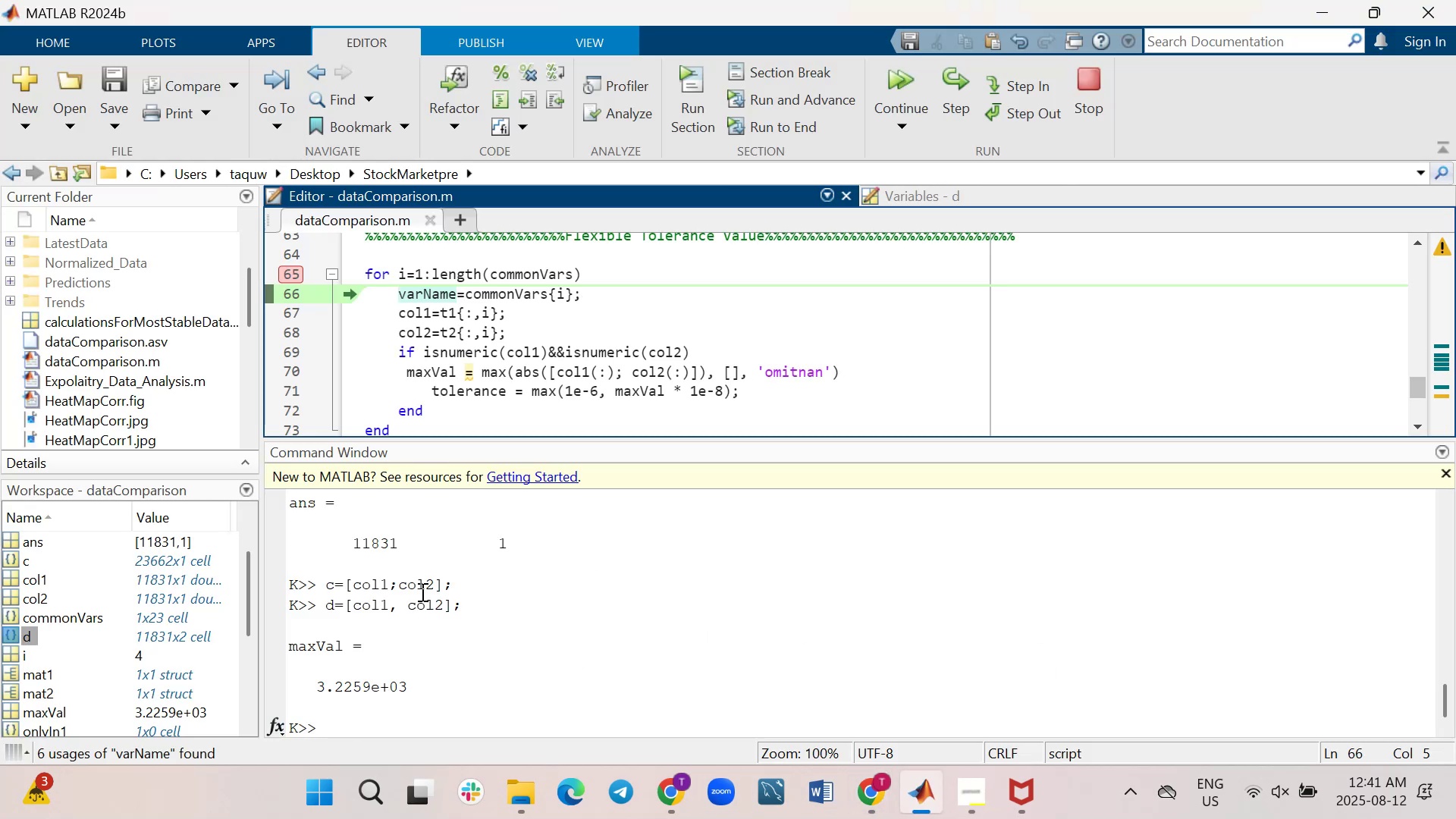 
wait(5.11)
 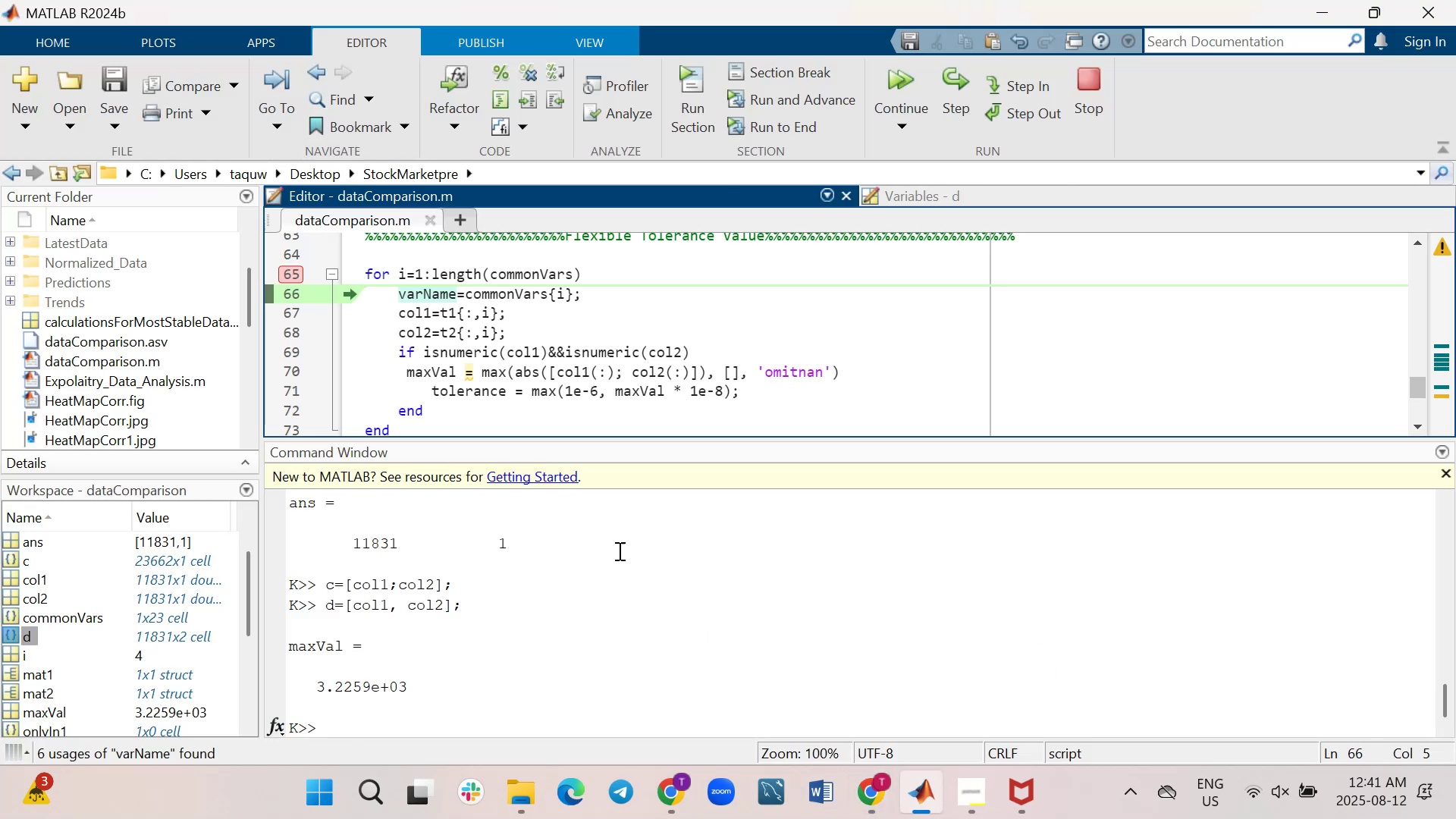 
left_click([456, 706])
 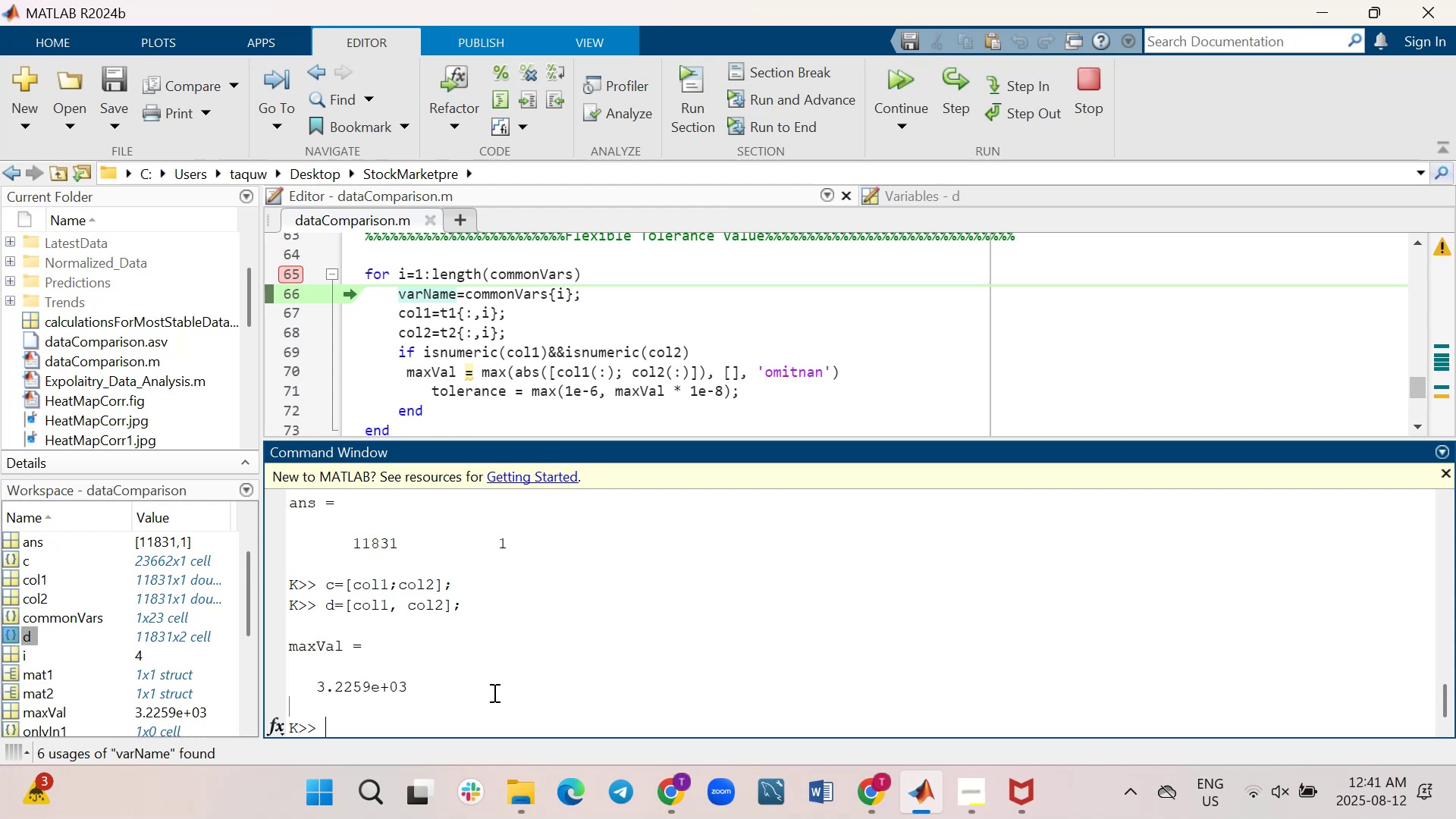 
type(maximumValue=)
 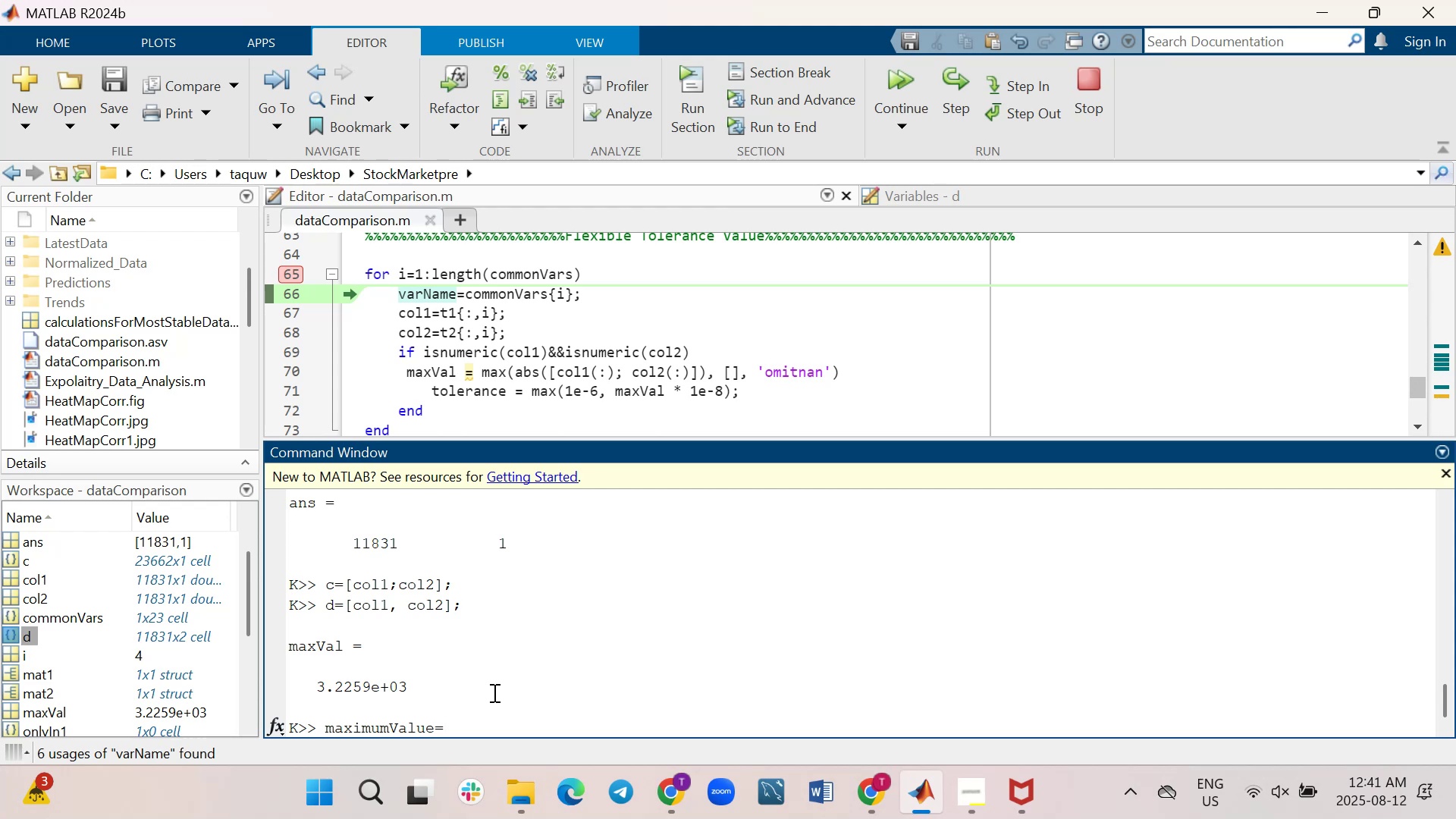 
type(max9=)
key(Backspace)
key(Backspace)
 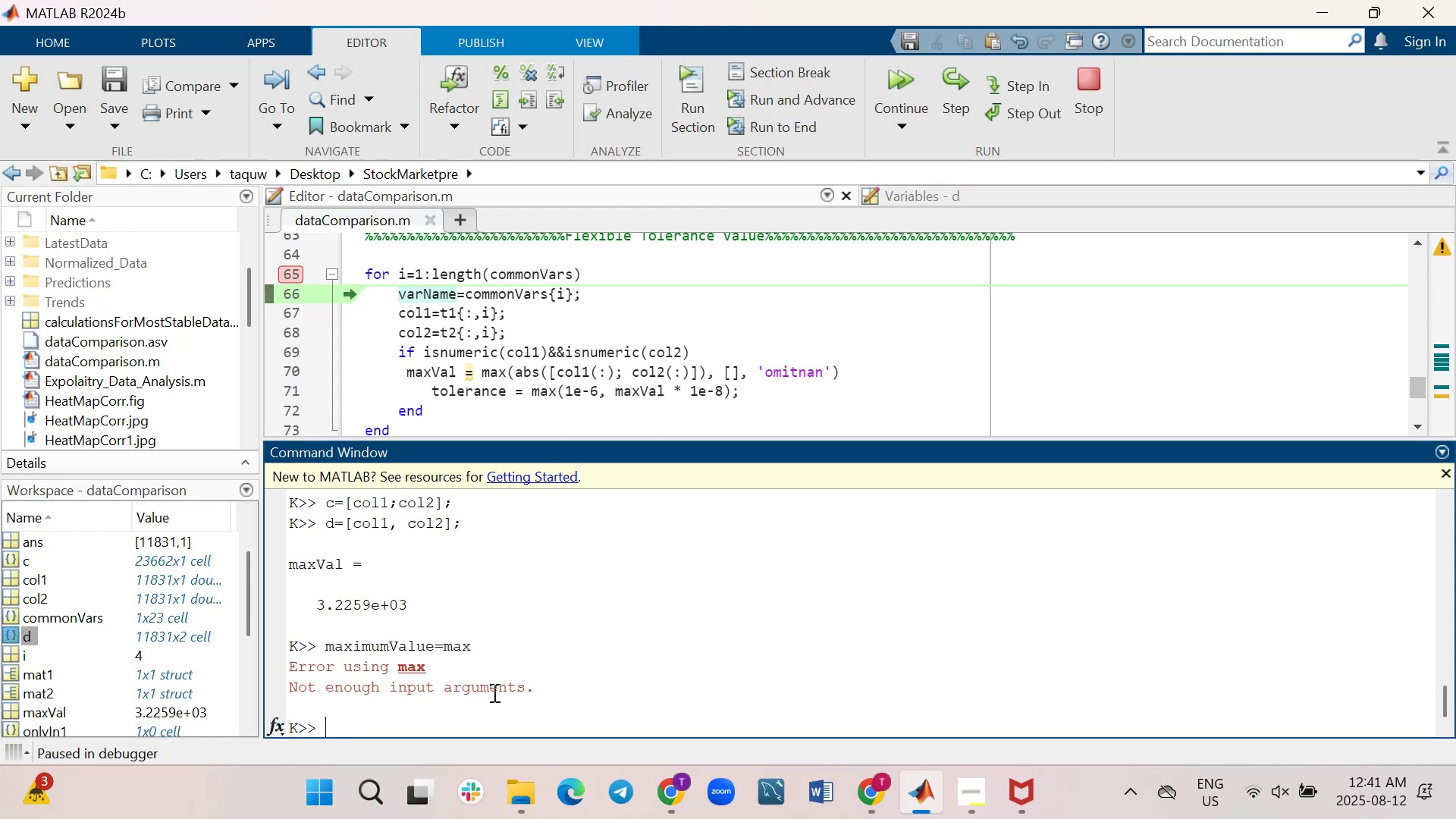 
hold_key(key=Enter, duration=0.31)
 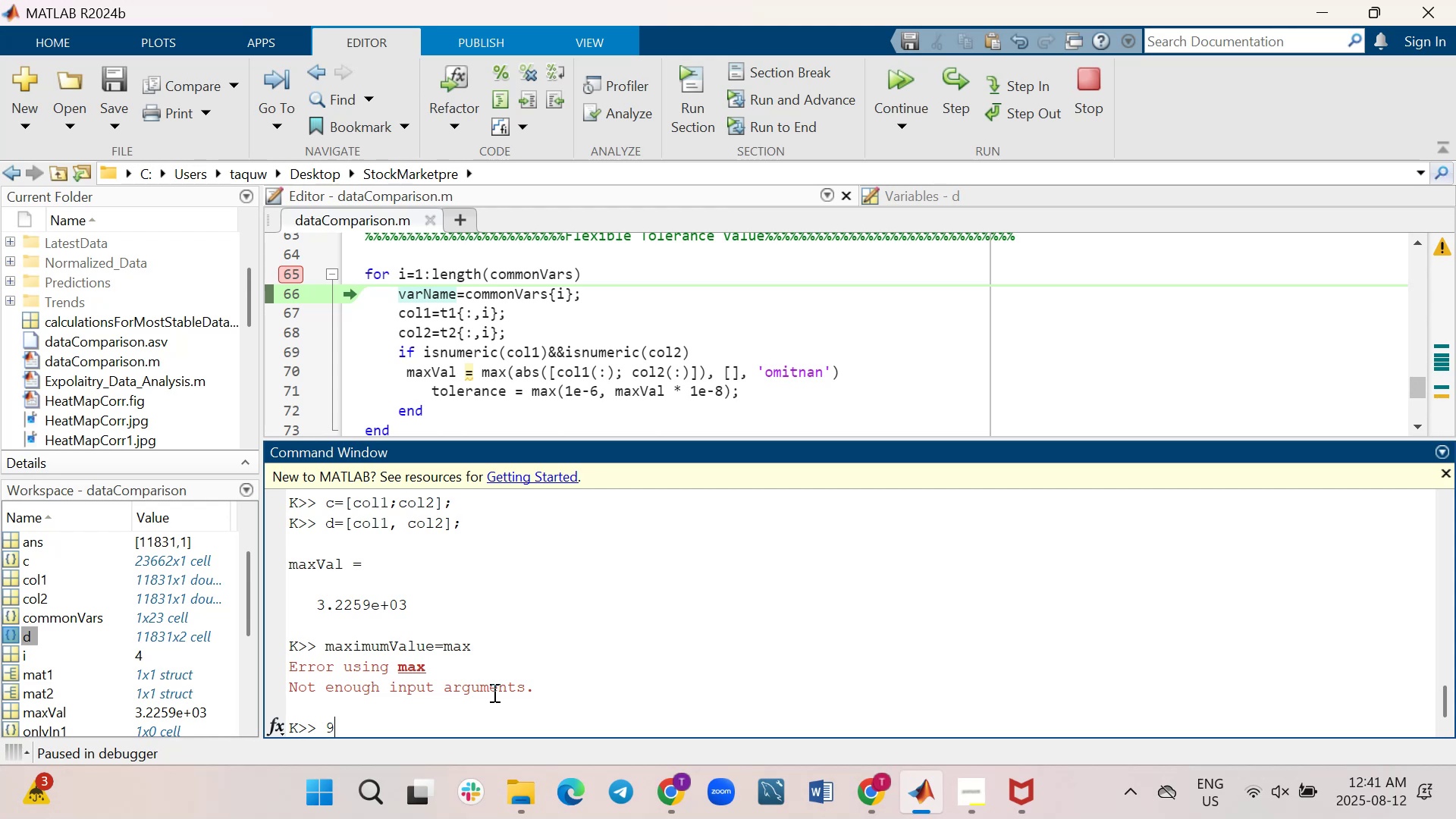 
key(ArrowUp)
 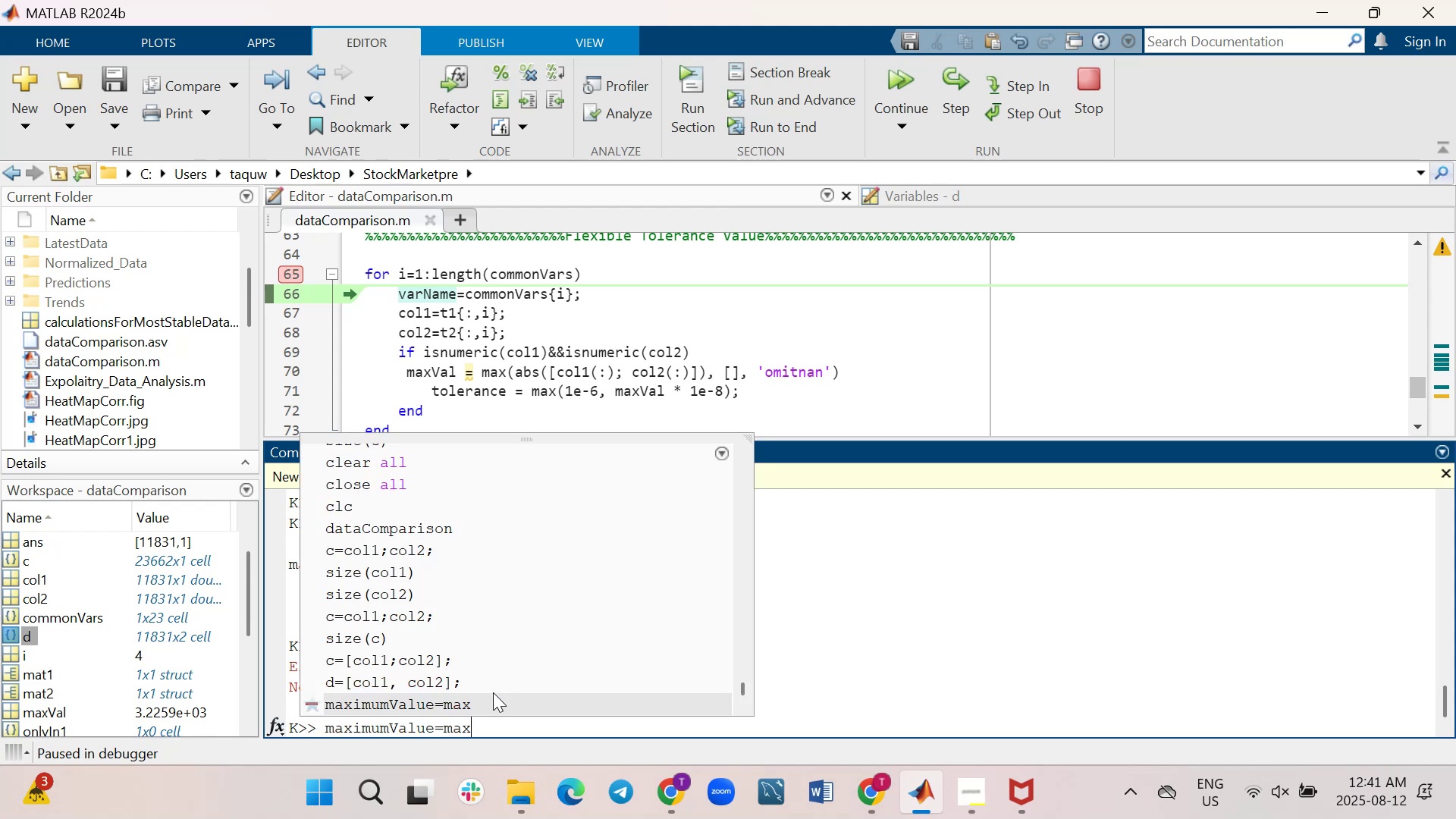 
hold_key(key=ShiftRight, duration=1.5)
 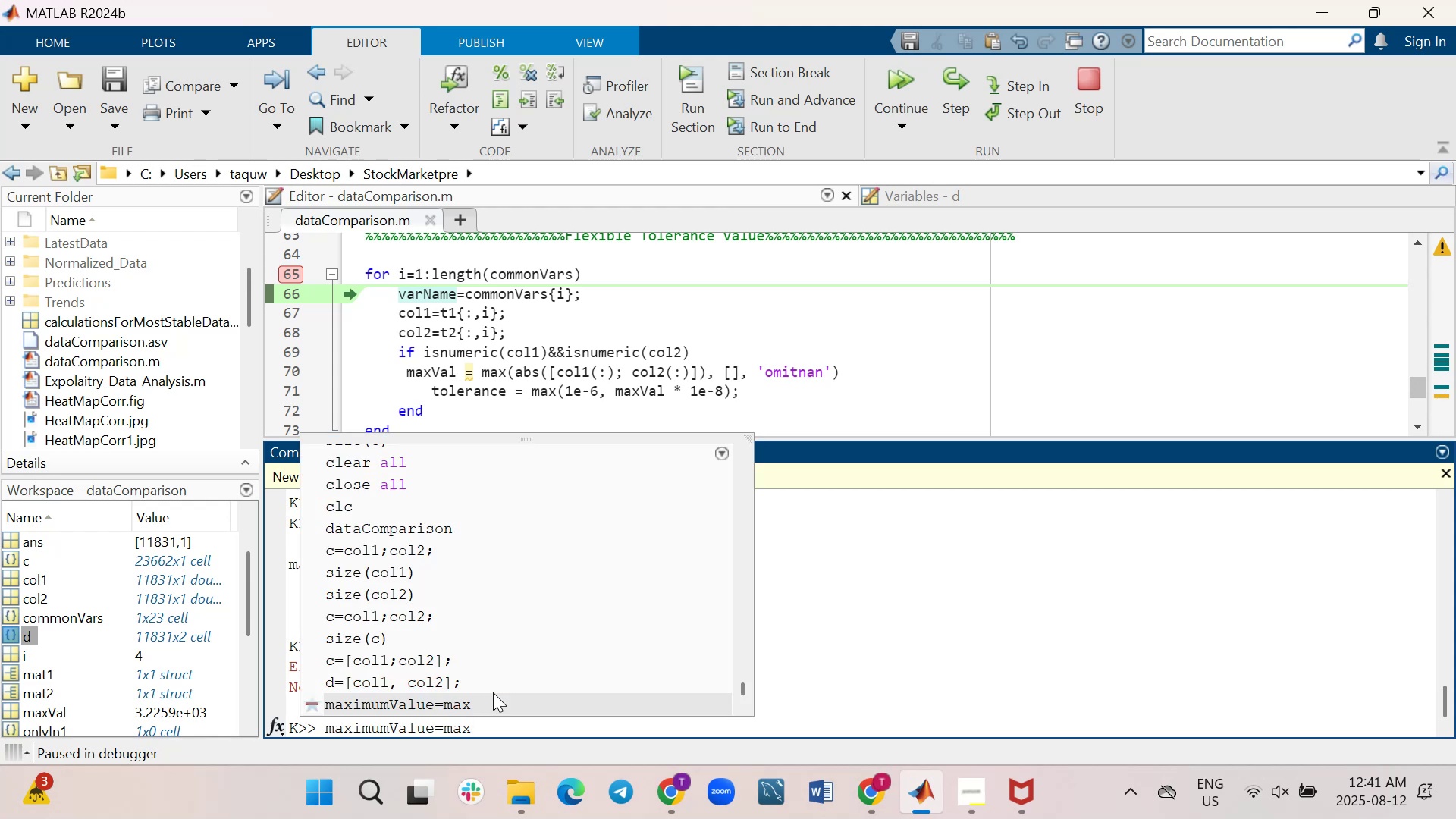 
type((abs()
 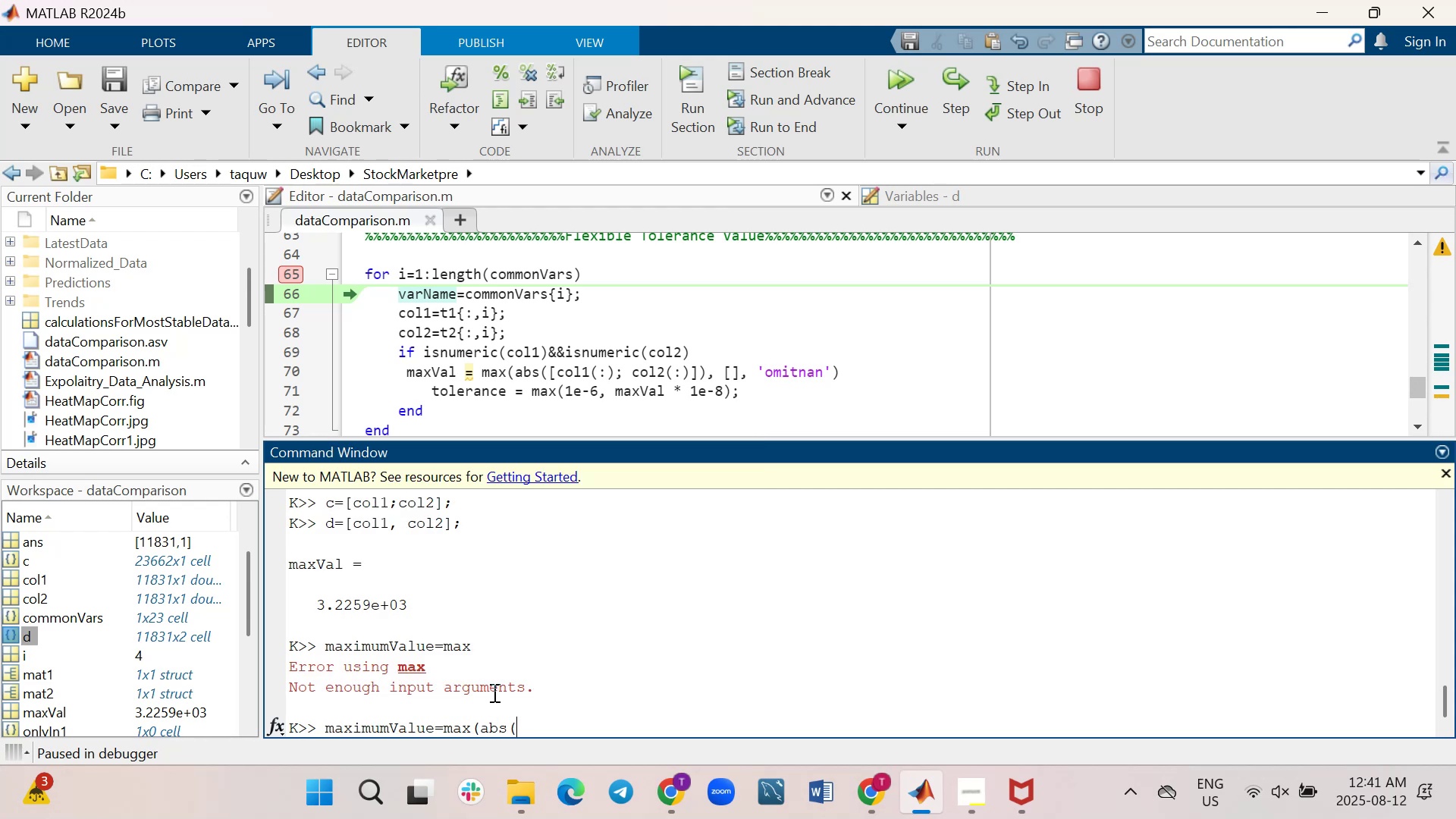 
key(C)
 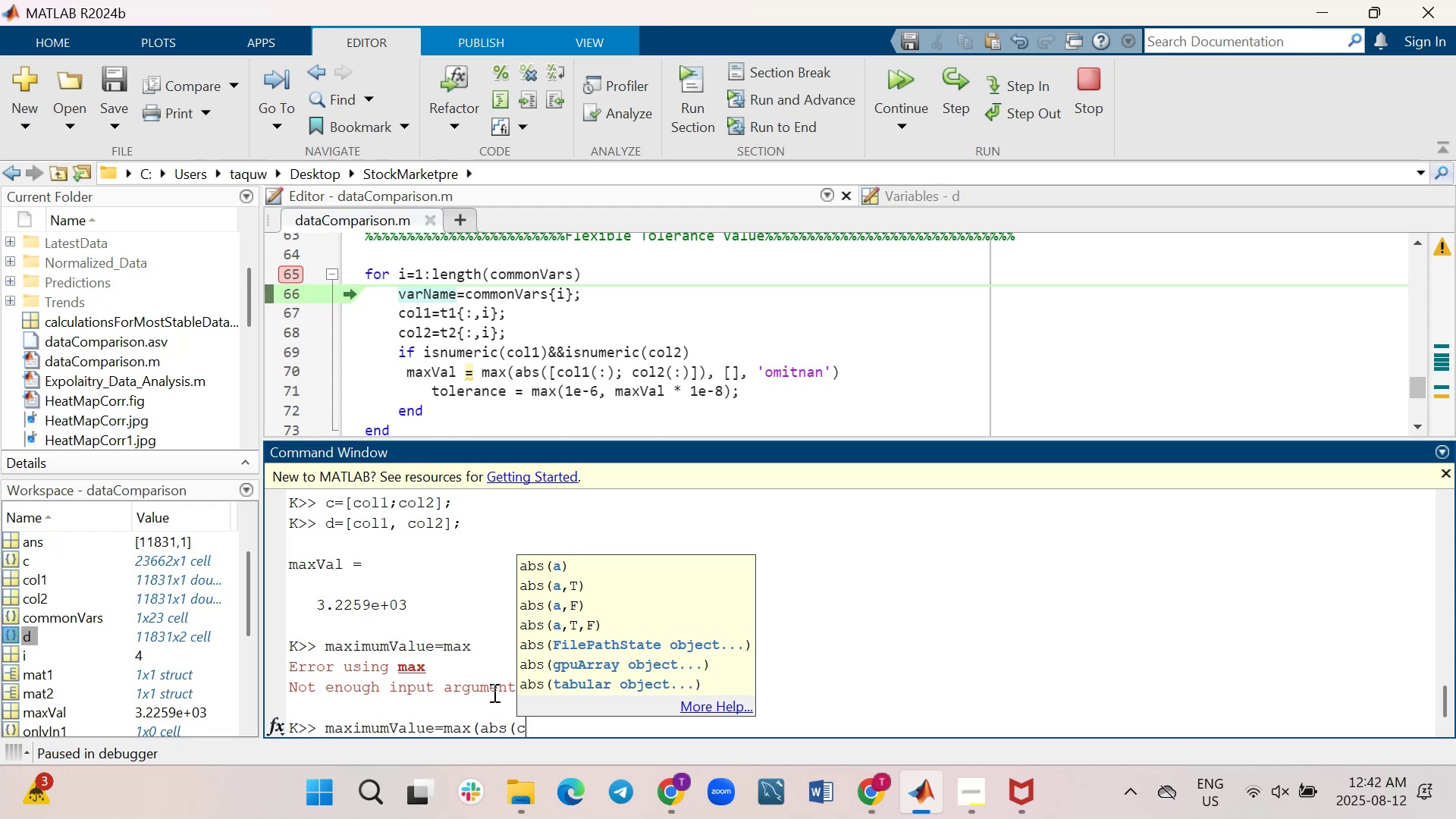 
wait(6.77)
 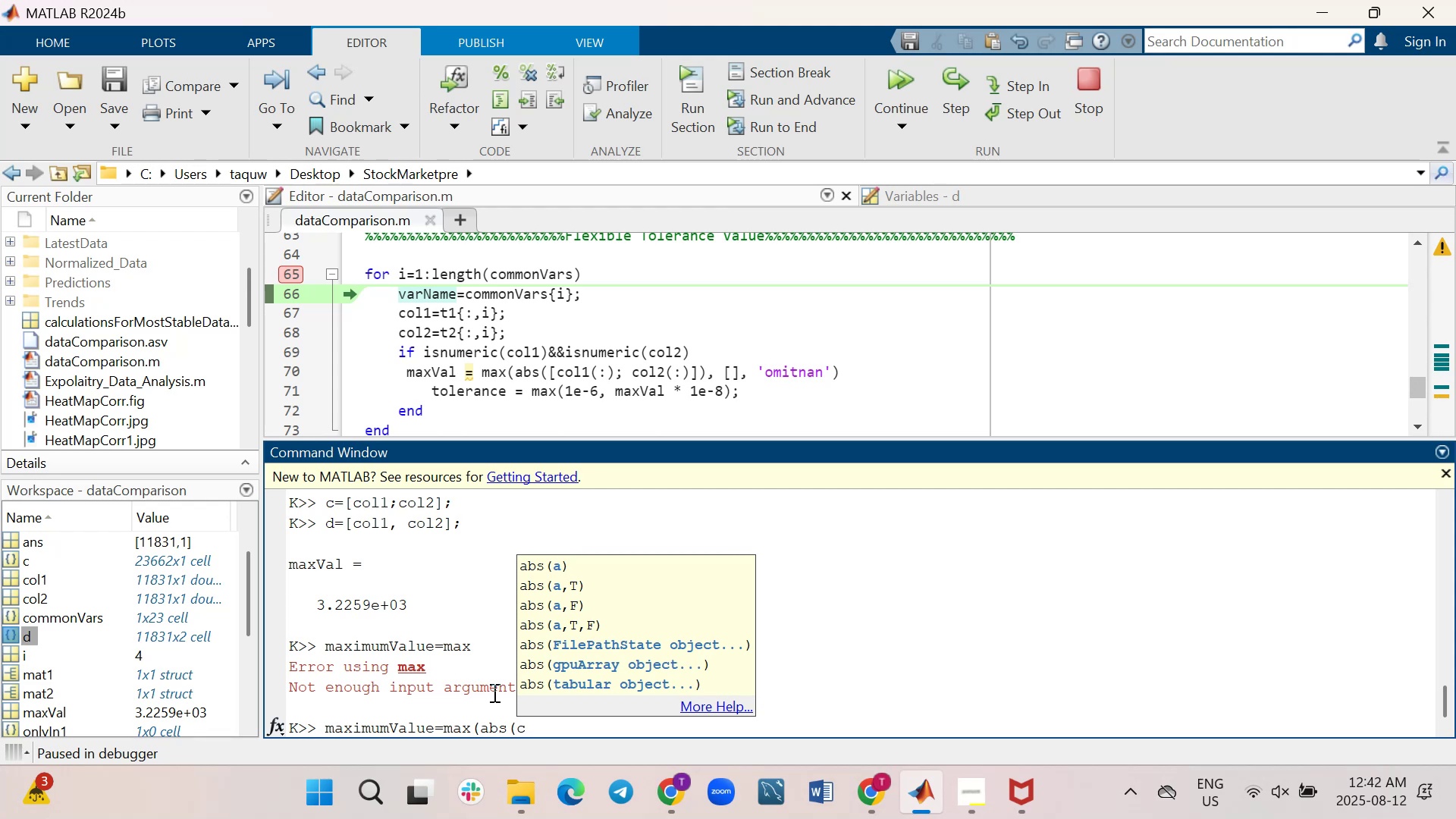 
type(),[],'omitnan'))
 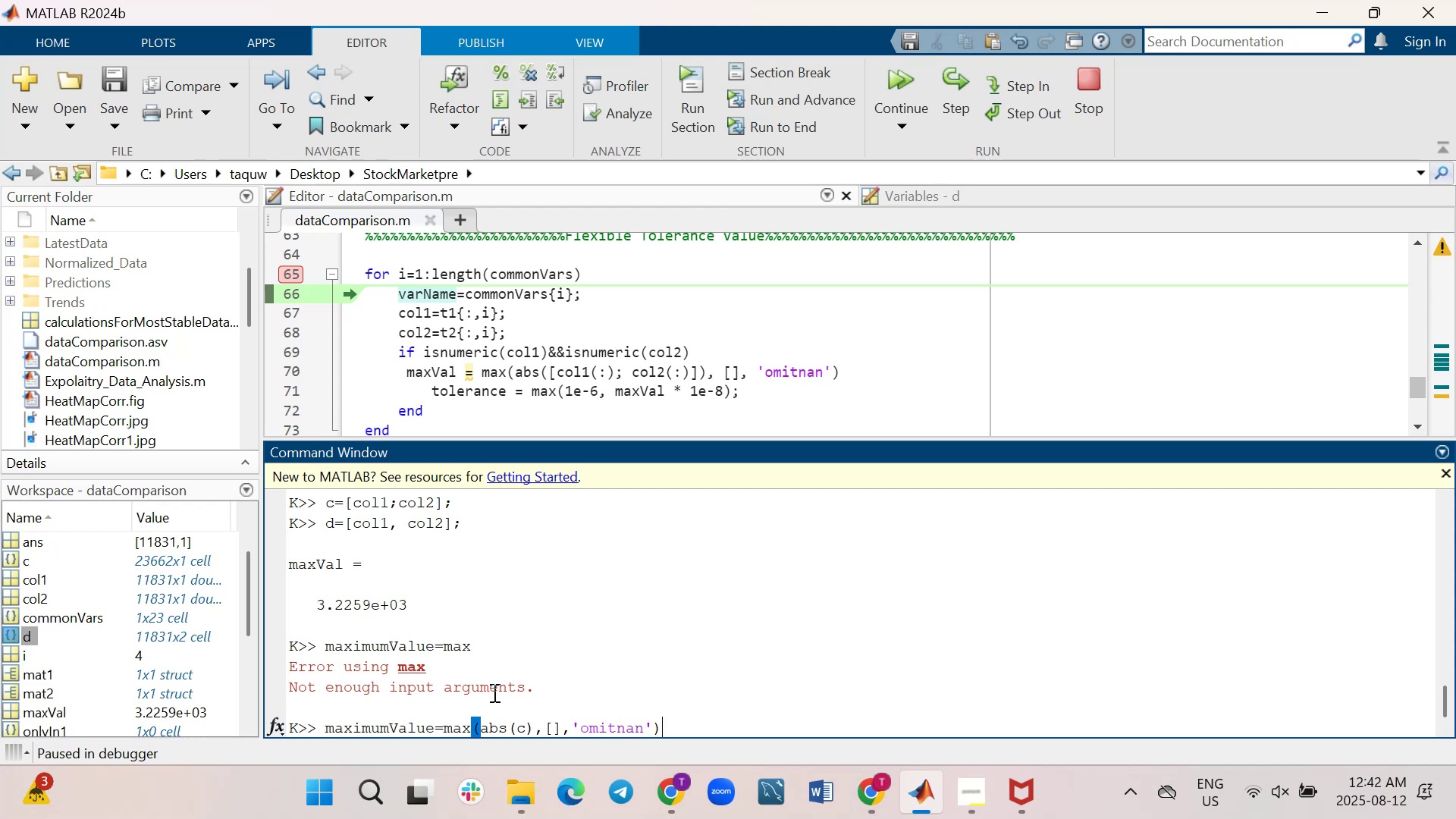 
key(Enter)
 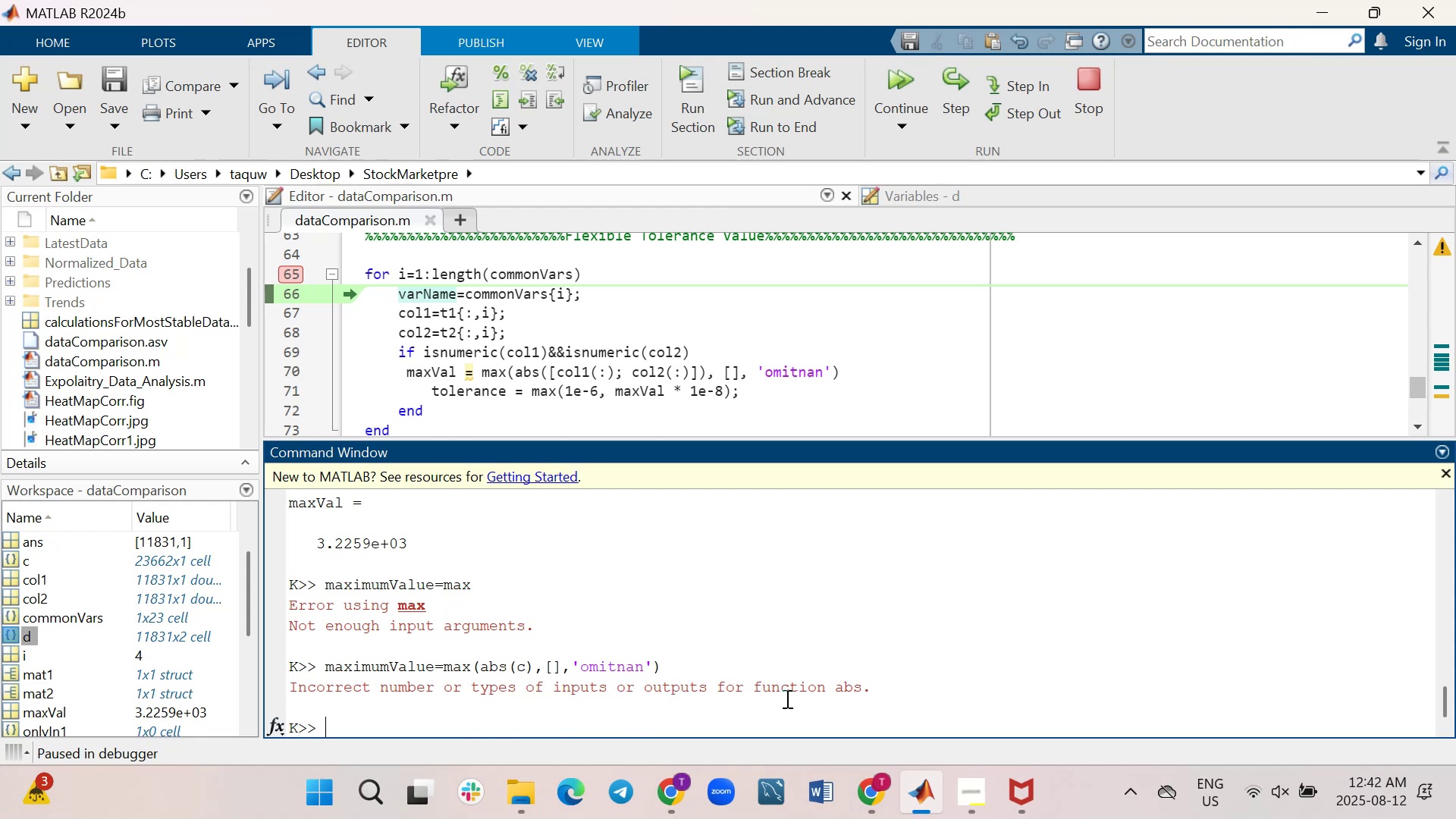 
wait(9.89)
 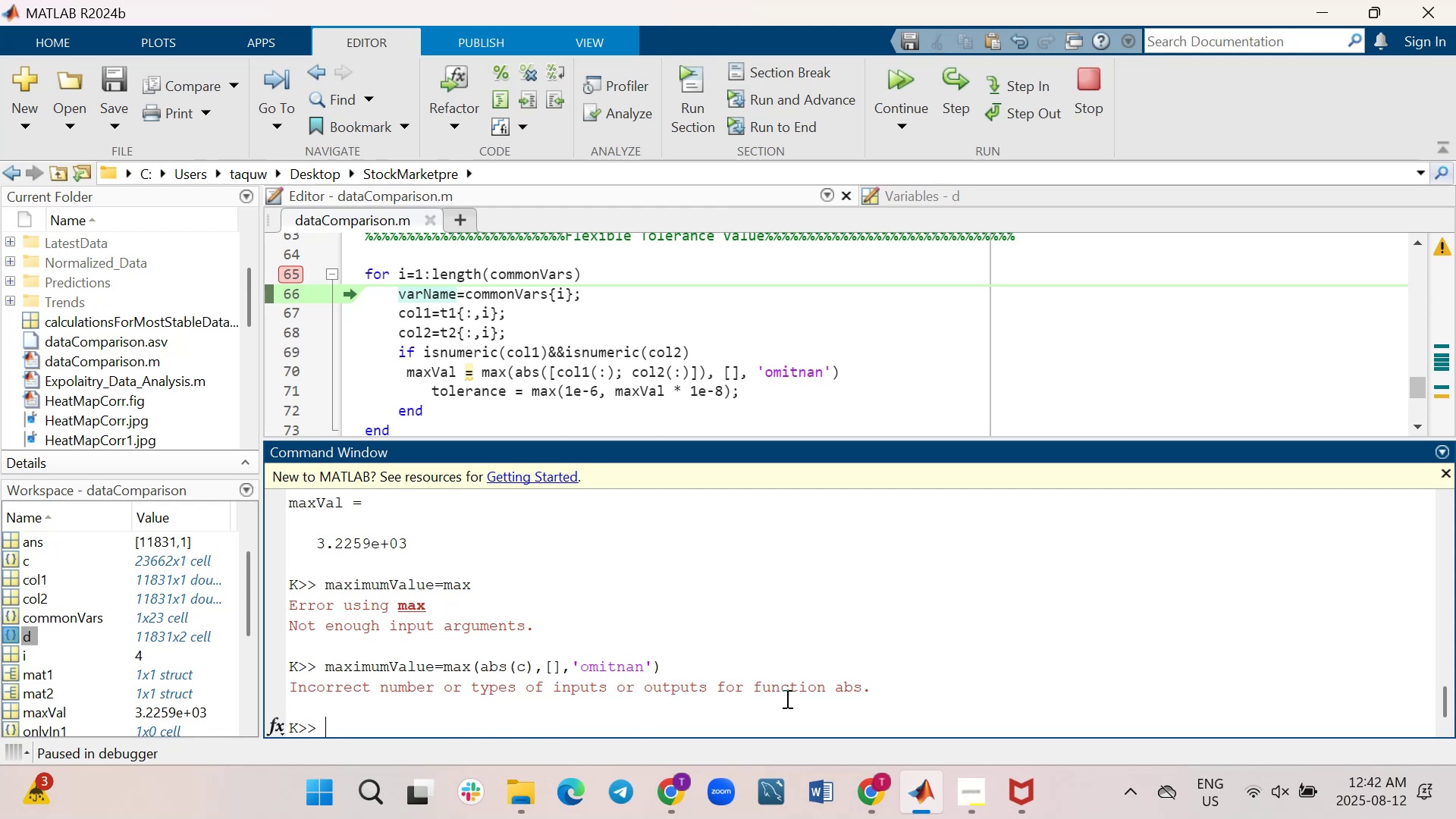 
key(ArrowUp)
 